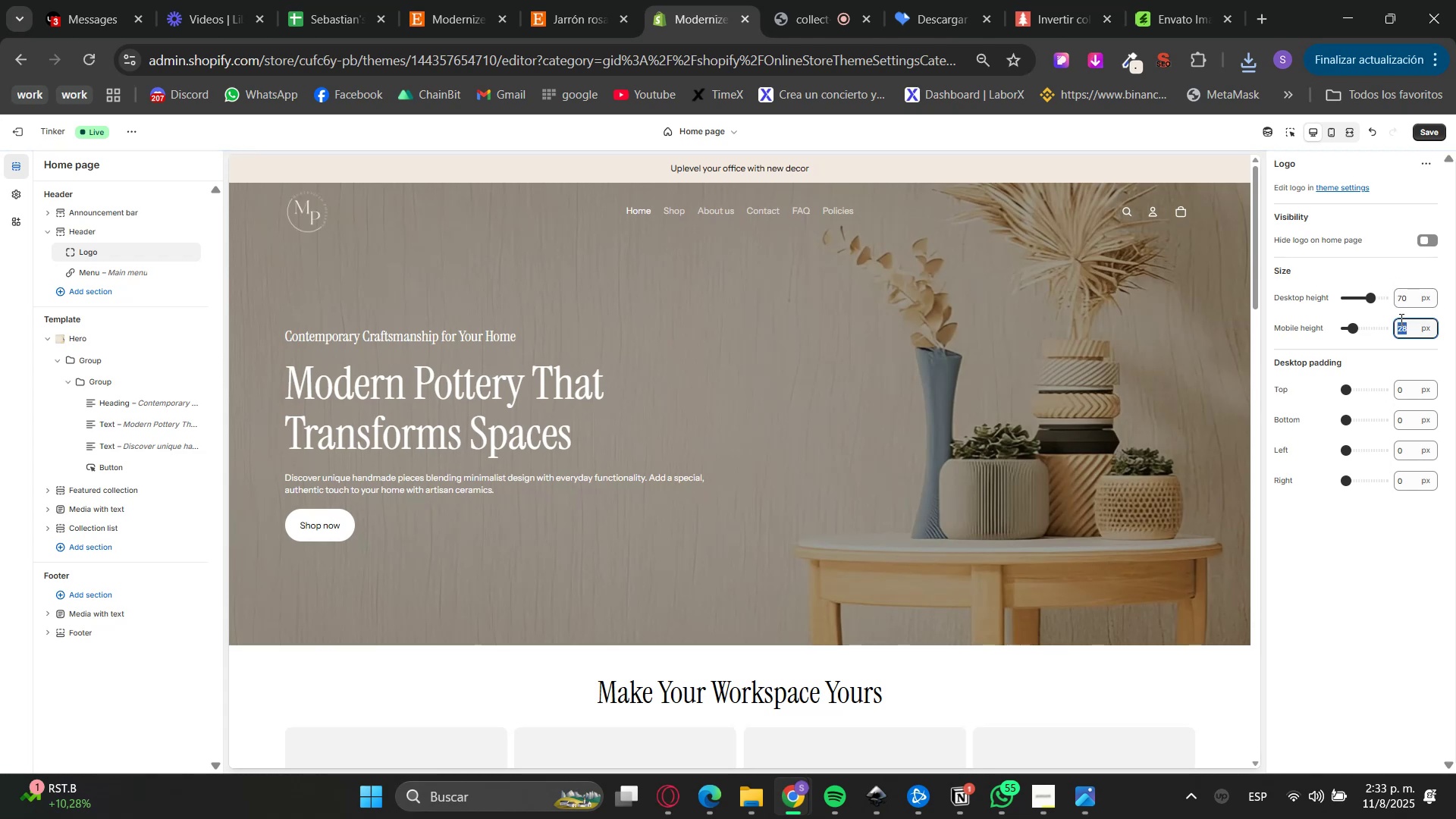 
key(Numpad5)
 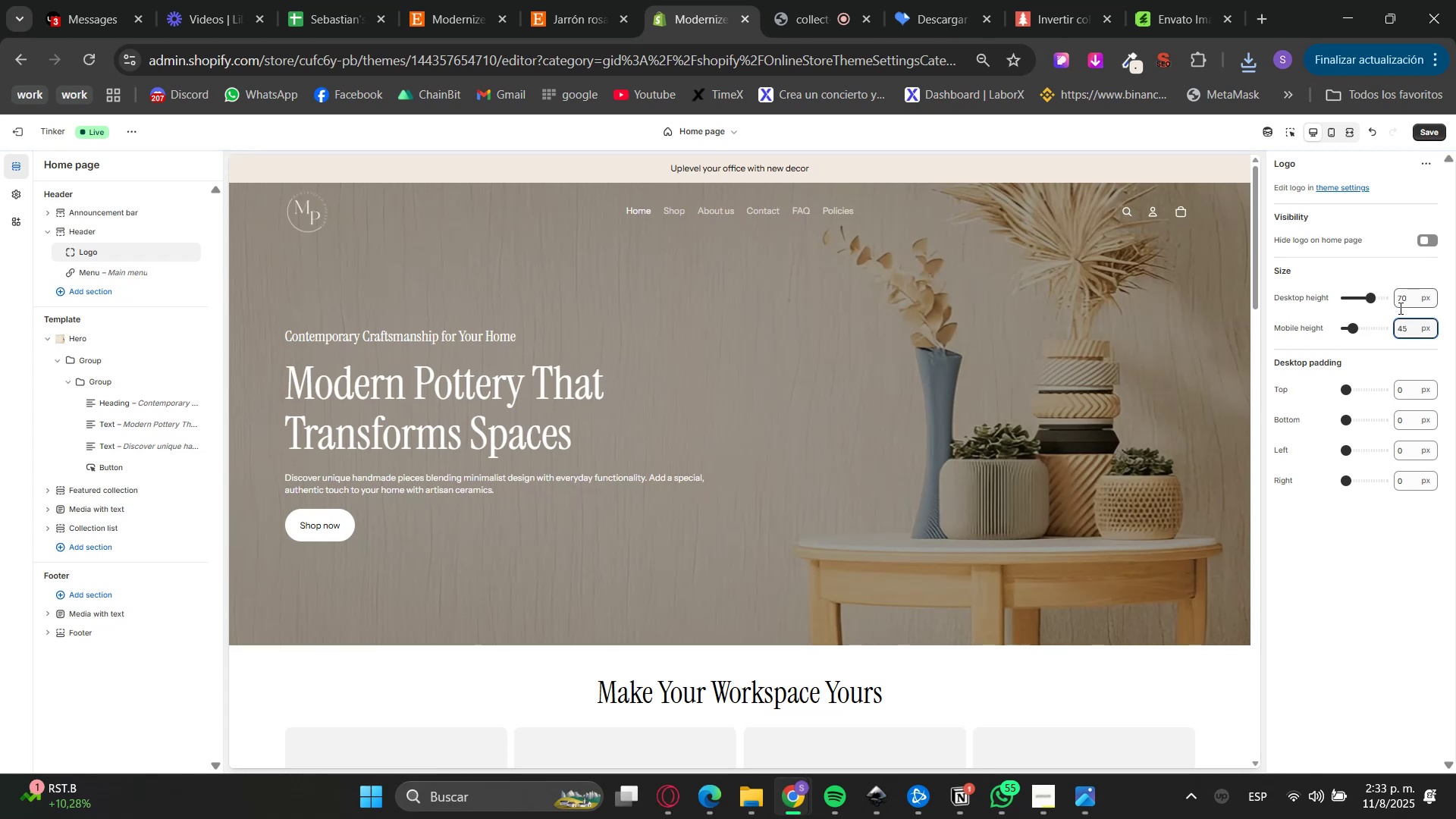 
left_click([1399, 311])
 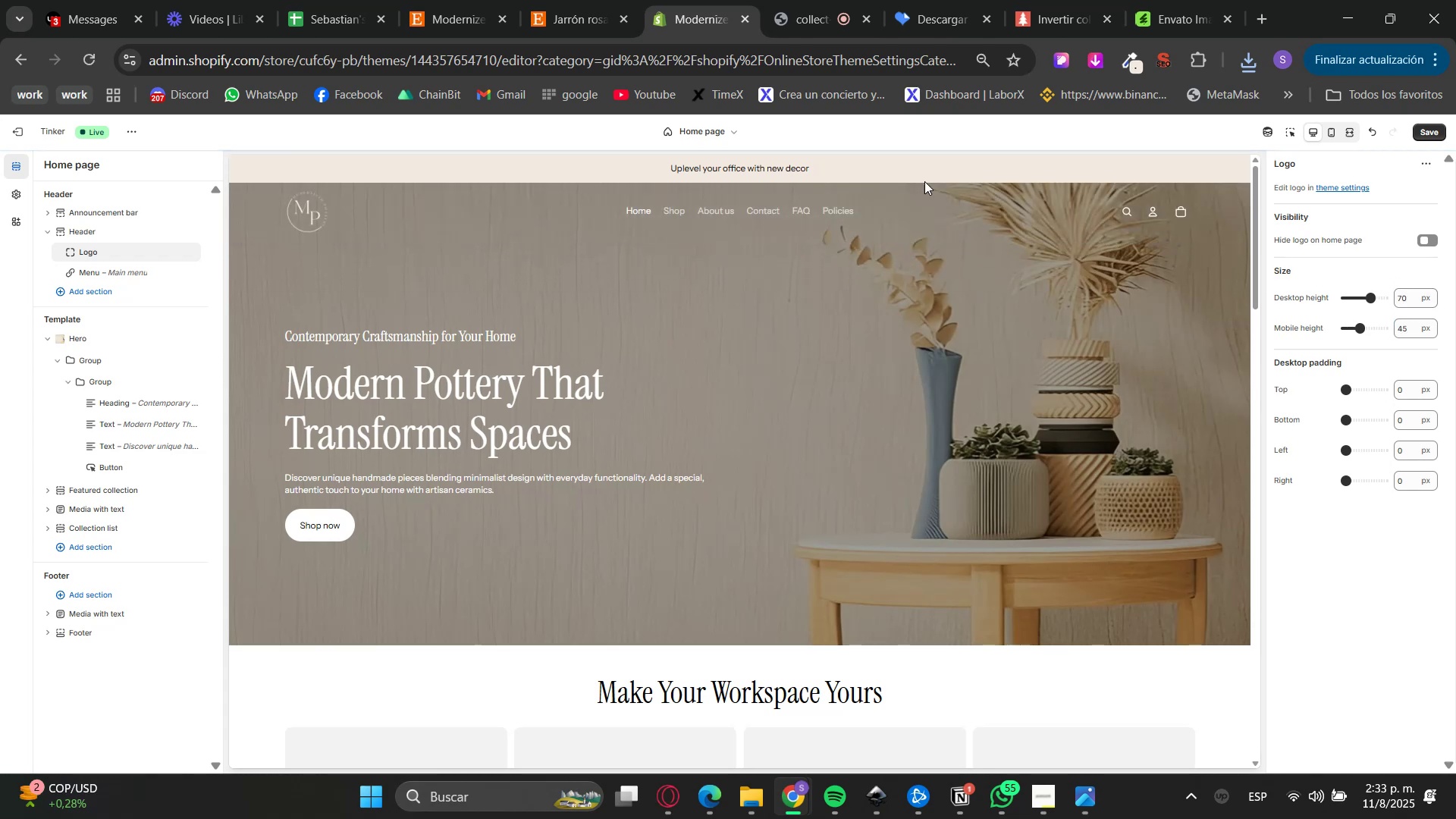 
double_click([1334, 133])
 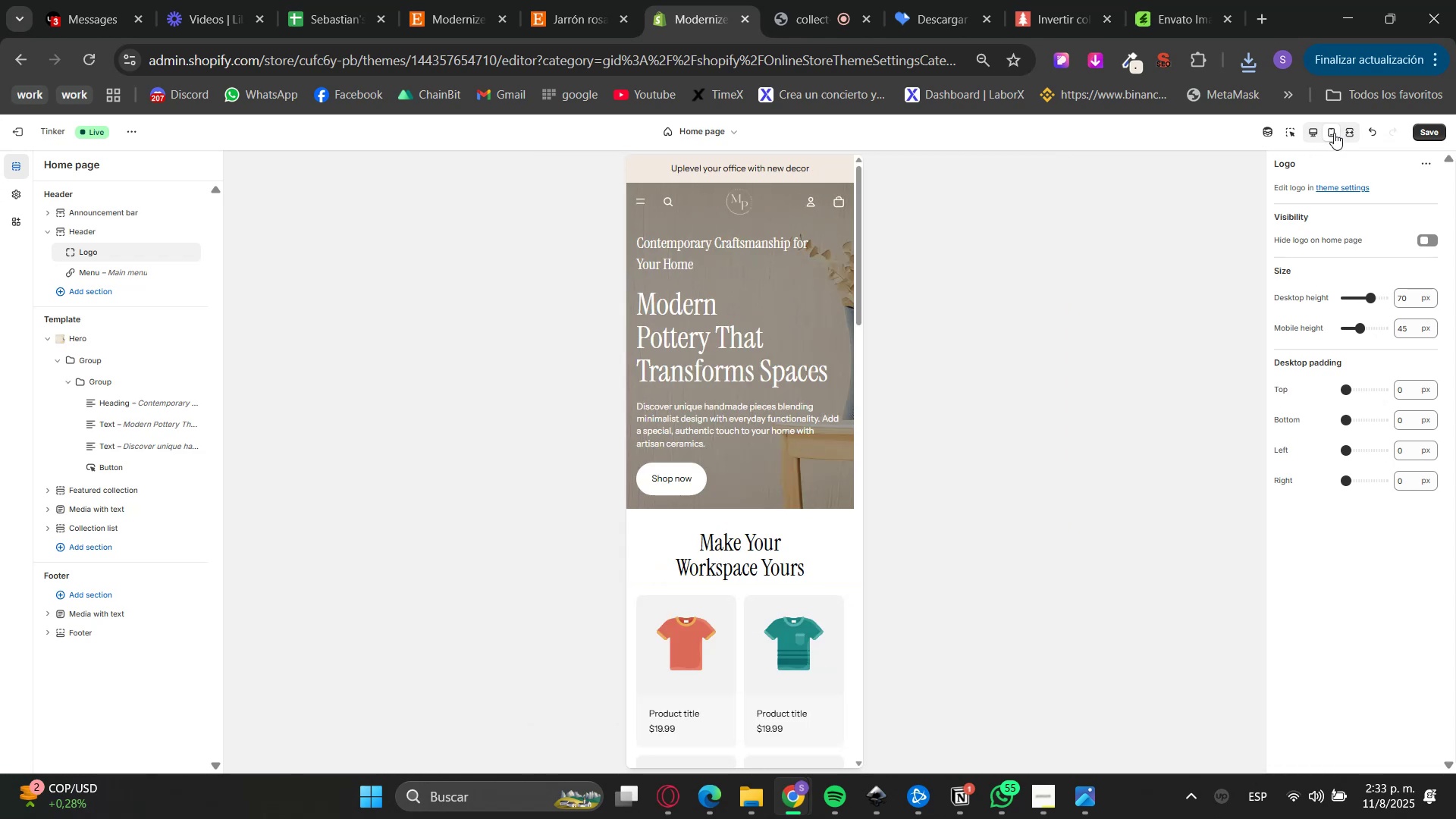 
left_click([1319, 132])
 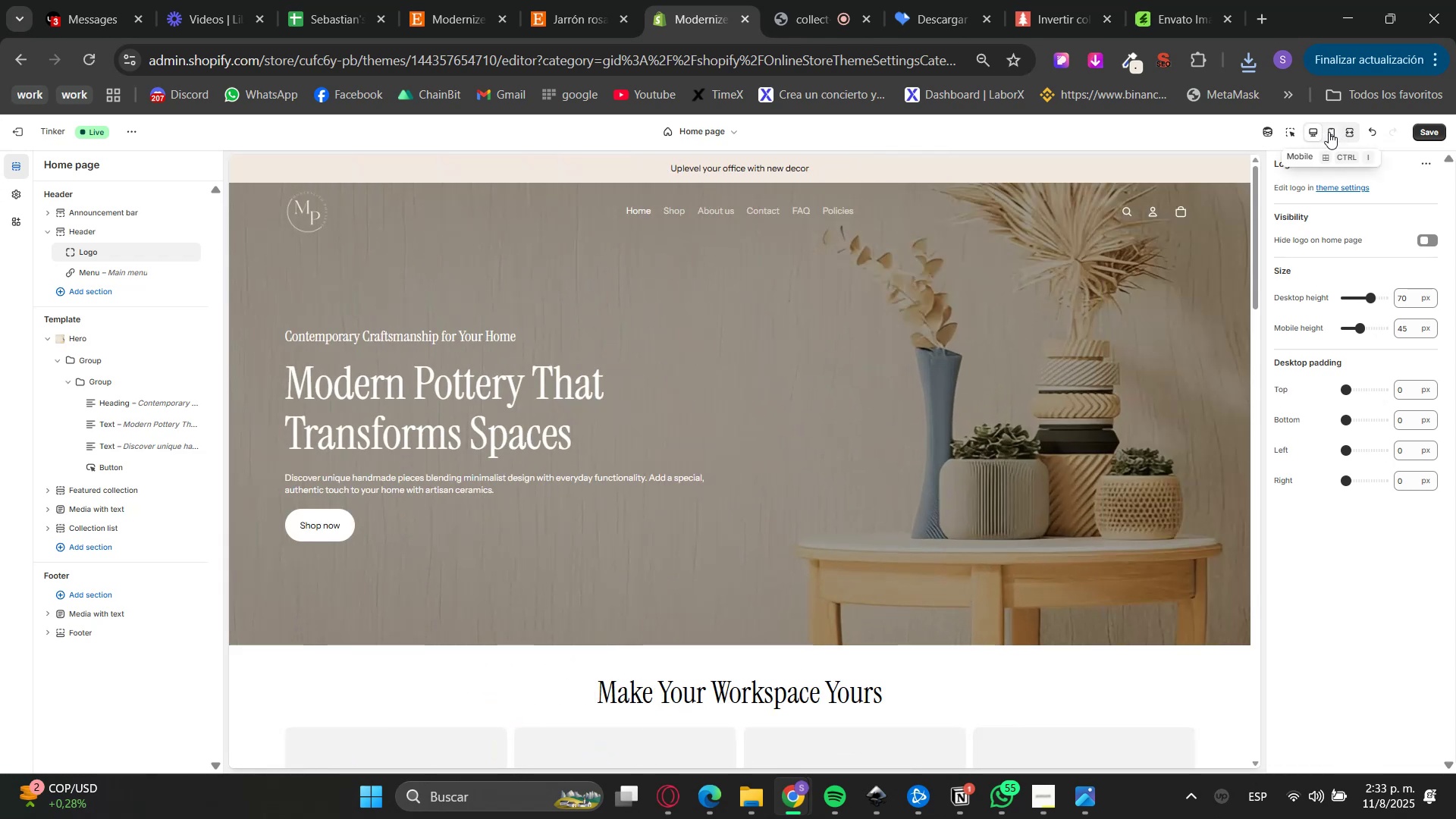 
left_click([1330, 132])
 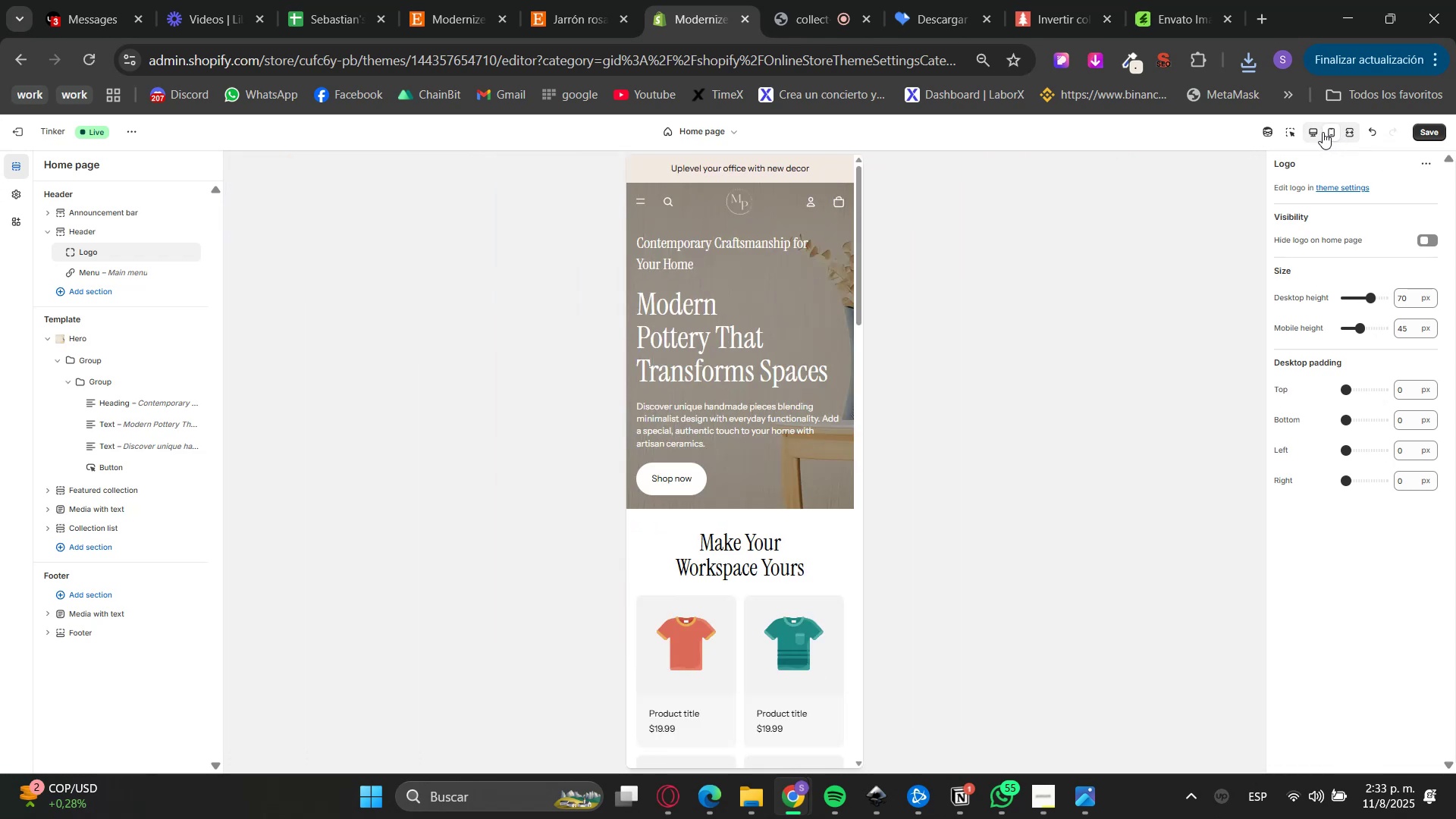 
left_click([1320, 131])
 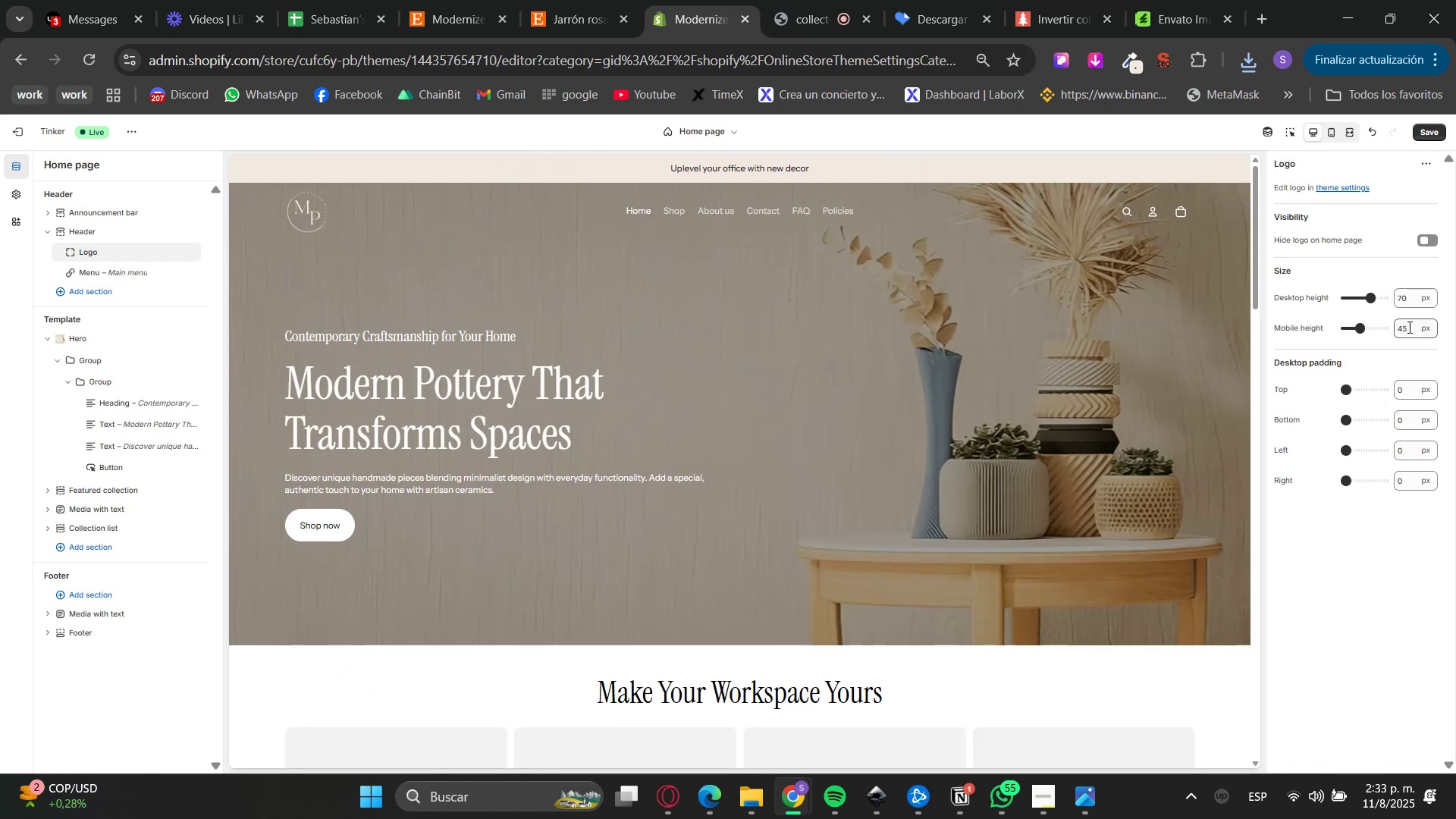 
double_click([1397, 329])
 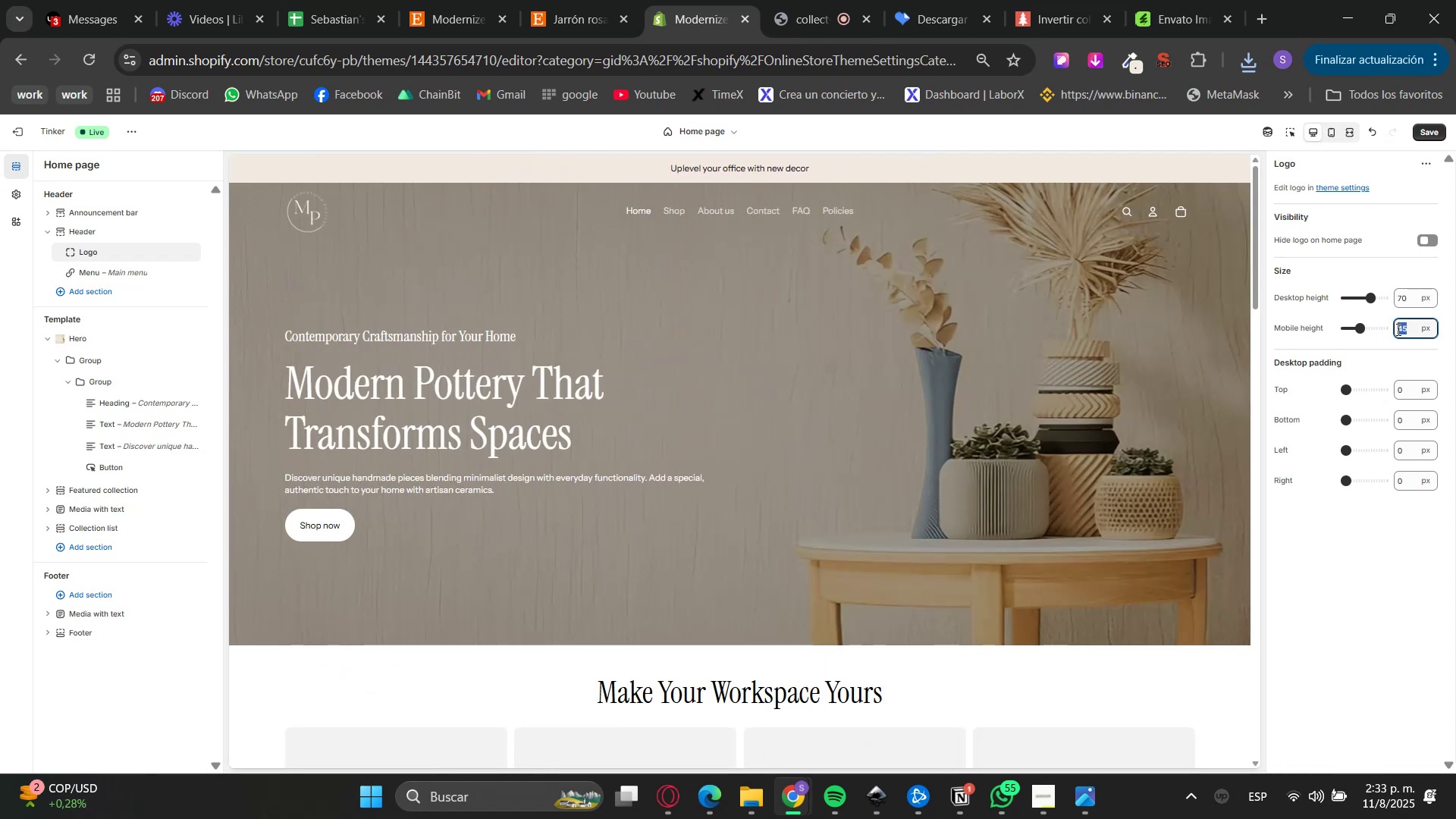 
key(Numpad5)
 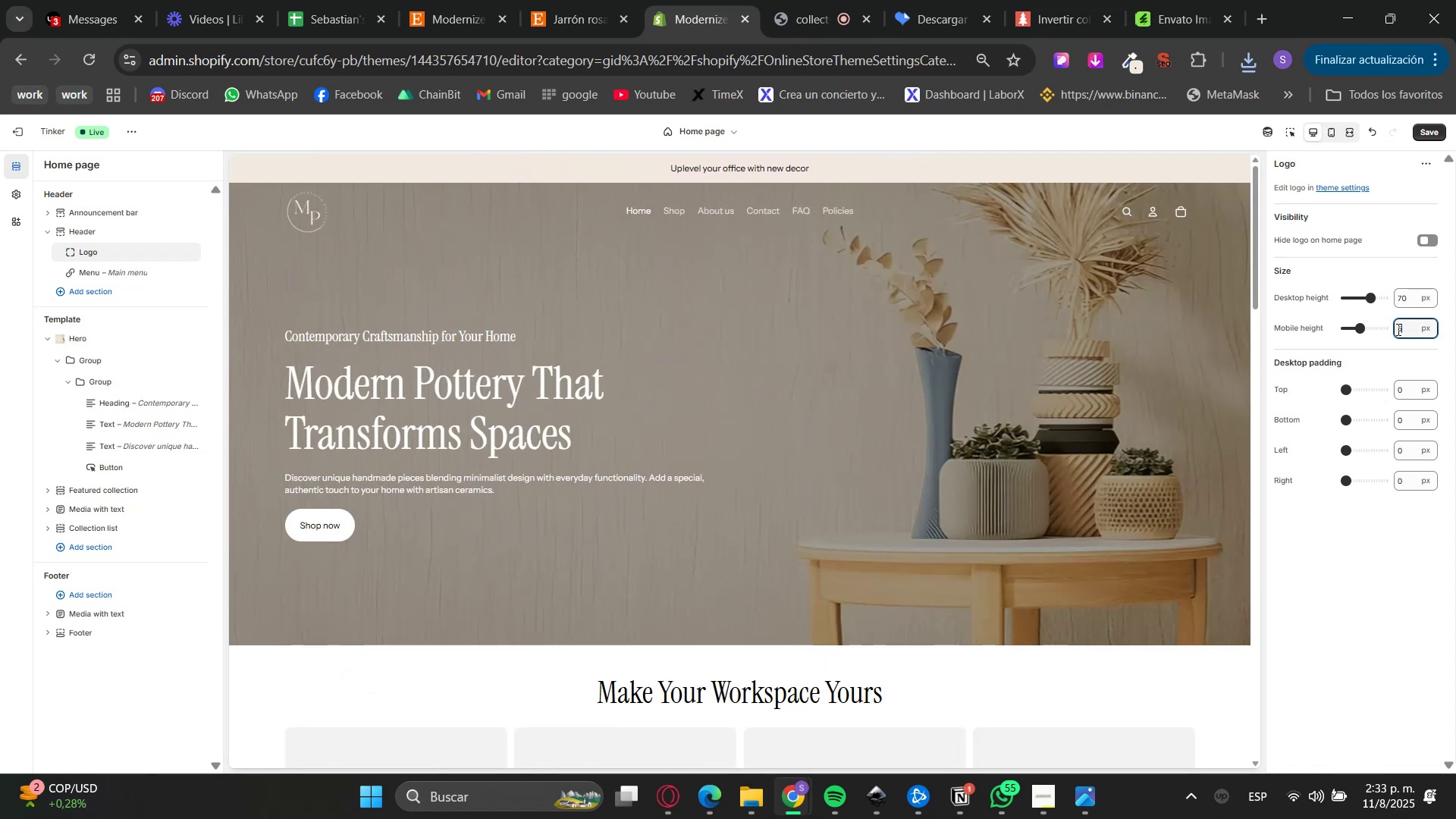 
key(Numpad5)
 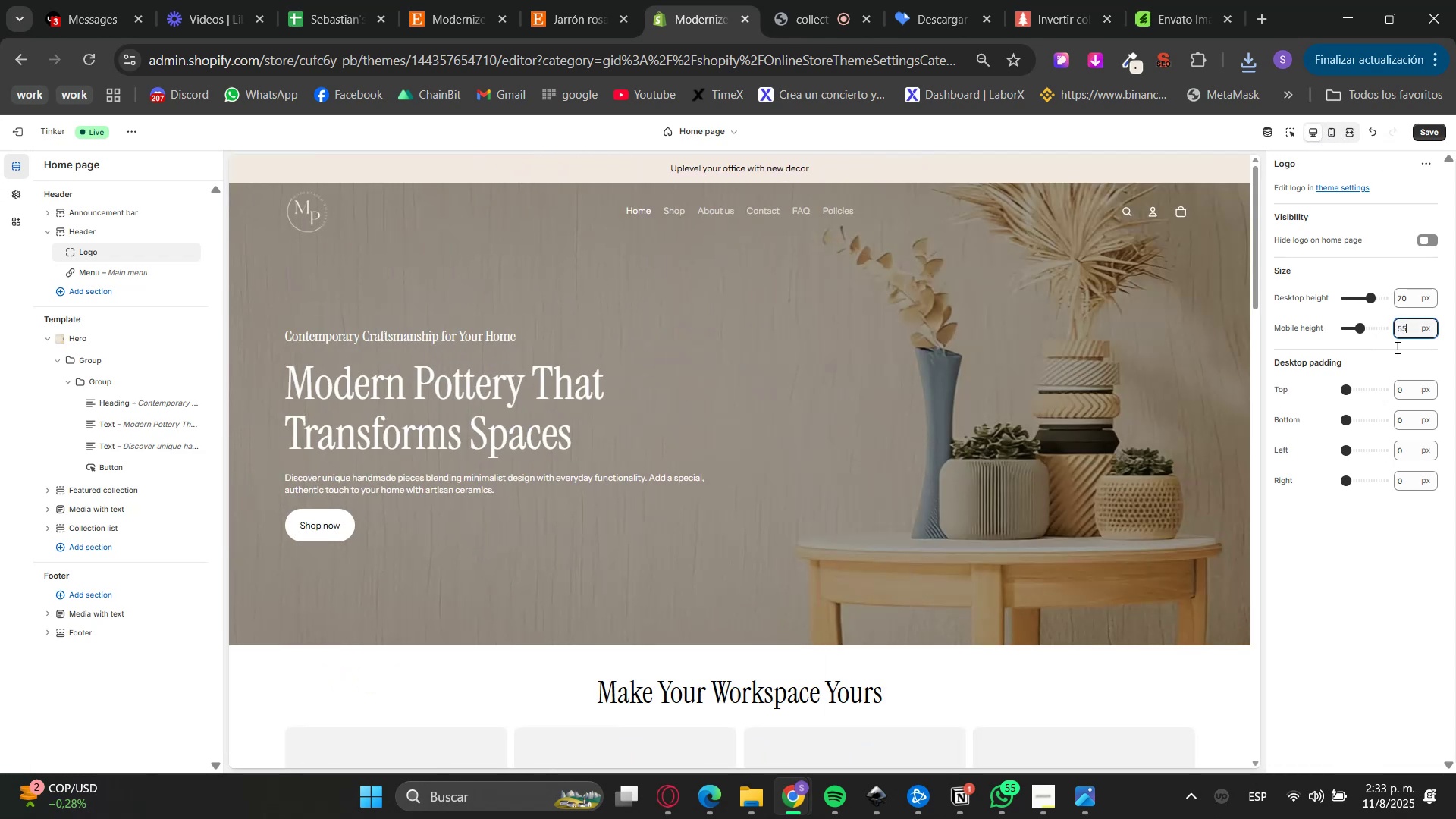 
triple_click([1398, 353])
 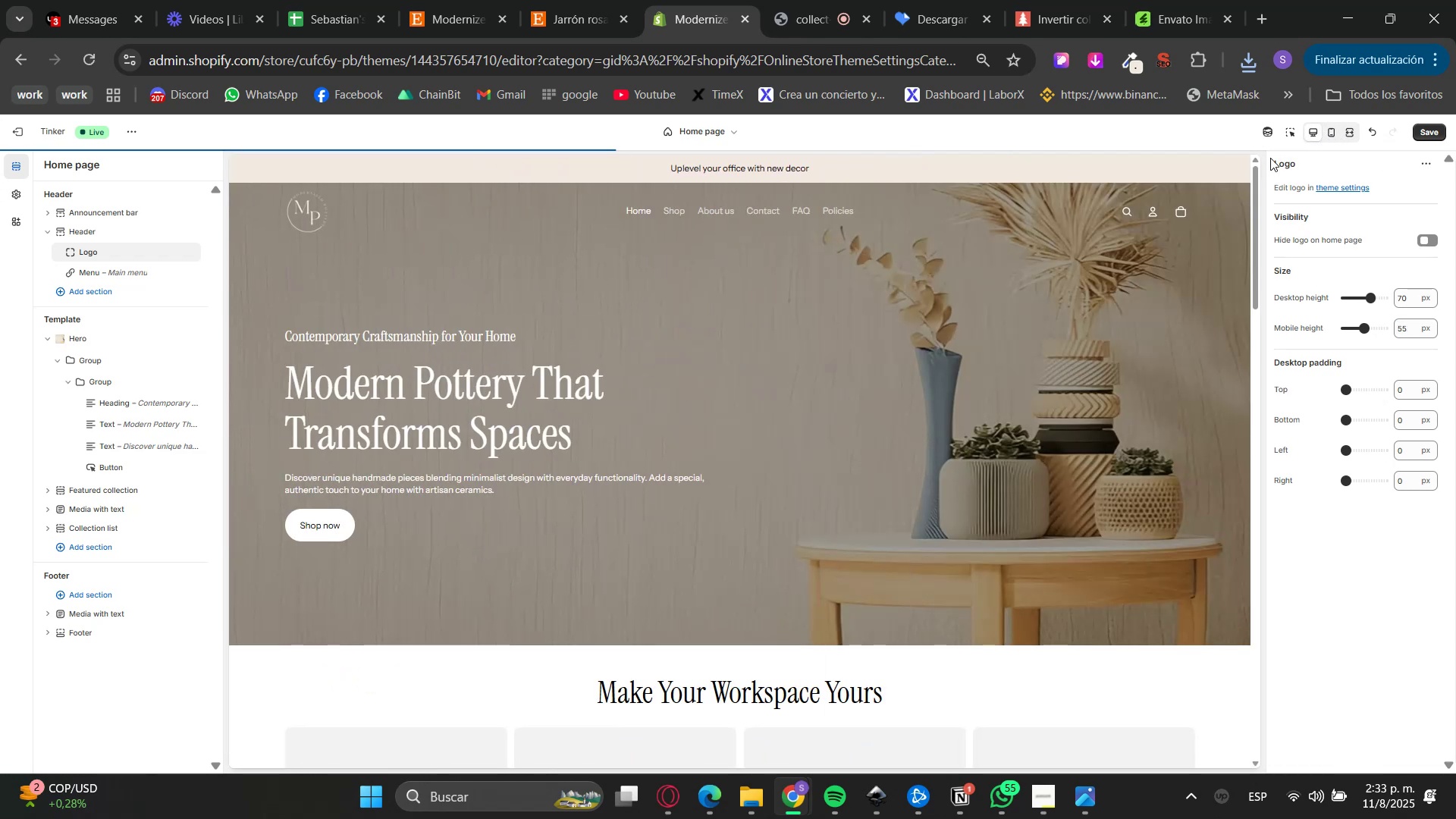 
left_click([1334, 140])
 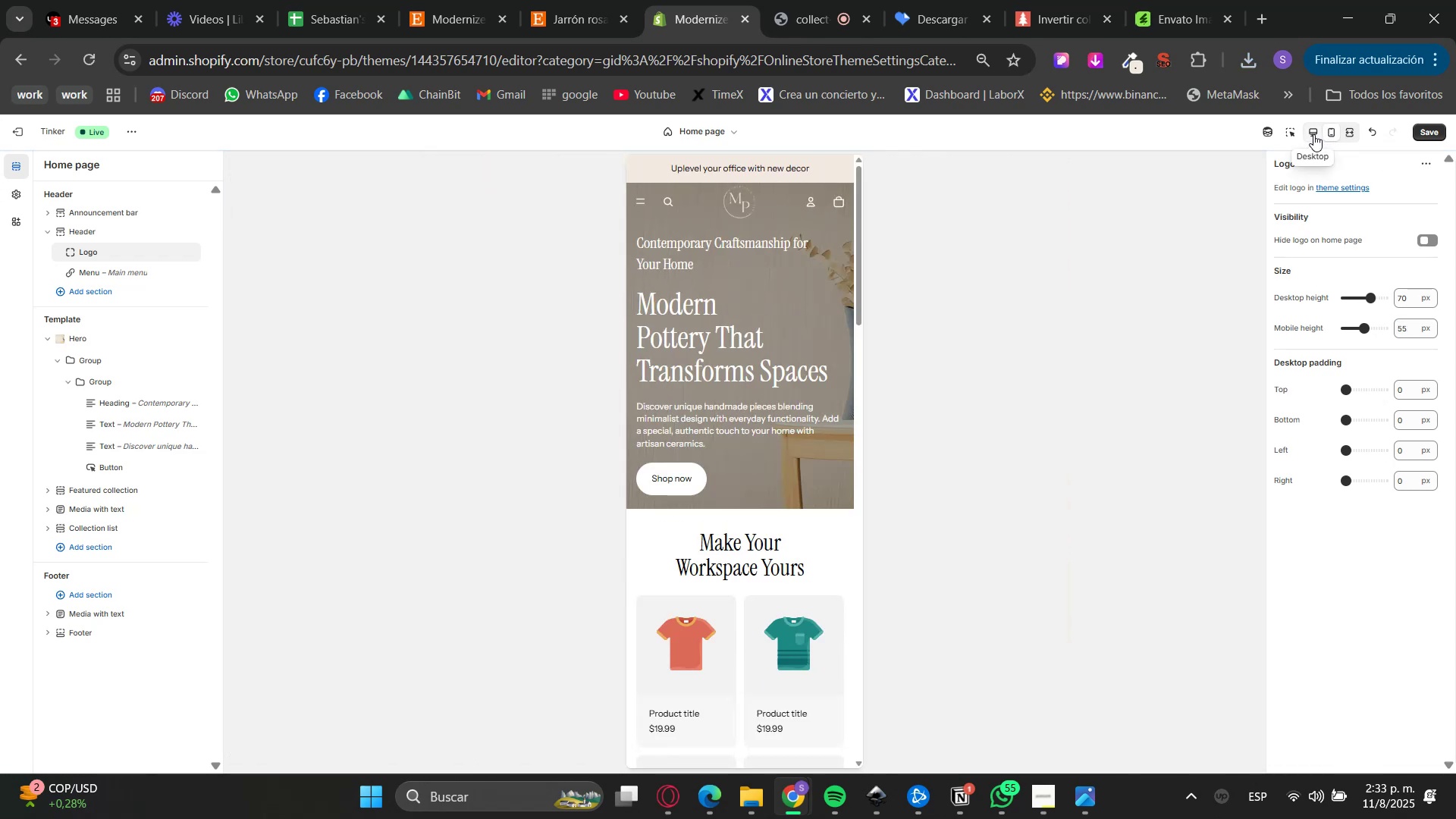 
left_click([1313, 134])
 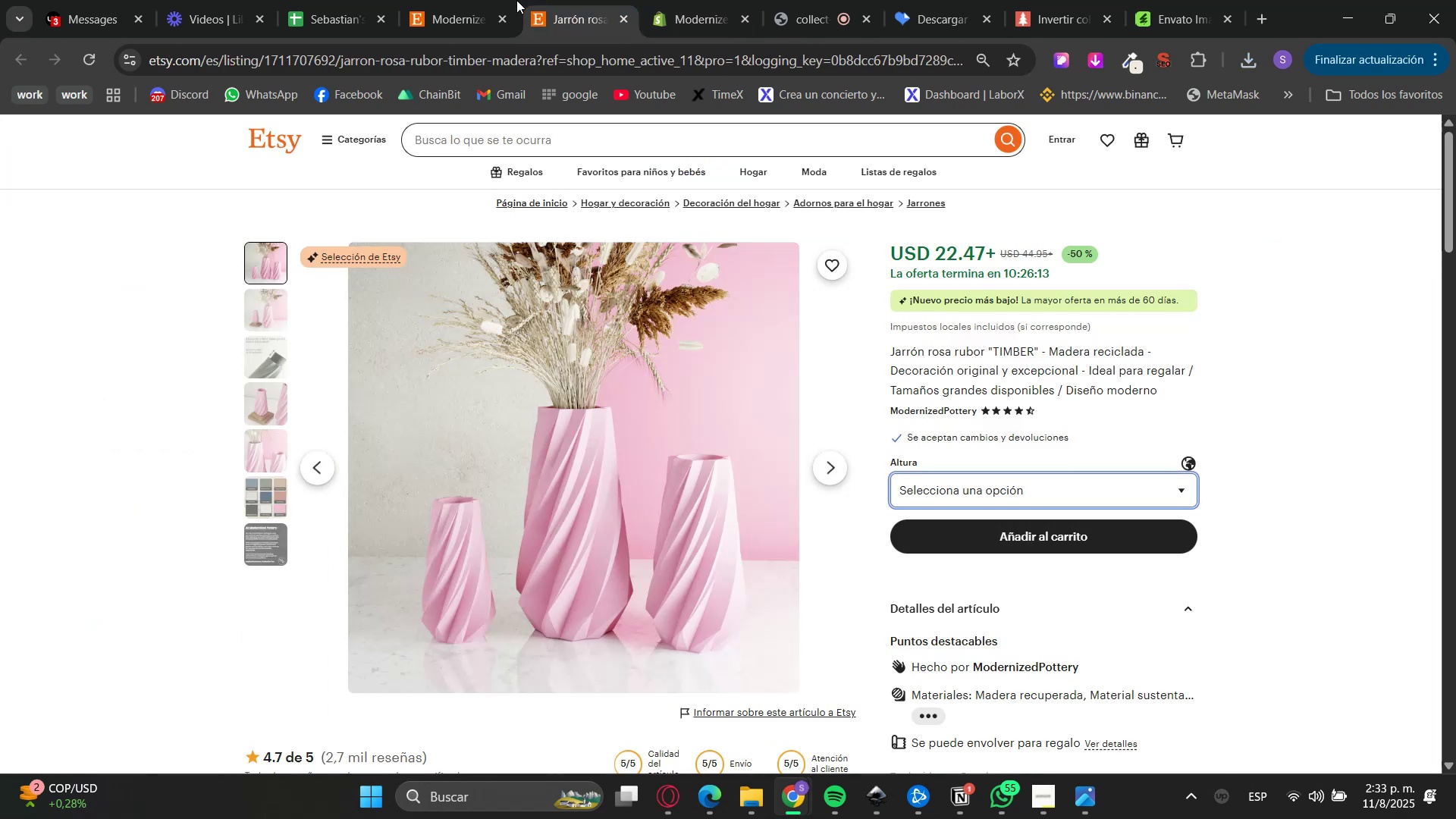 
left_click([515, 0])
 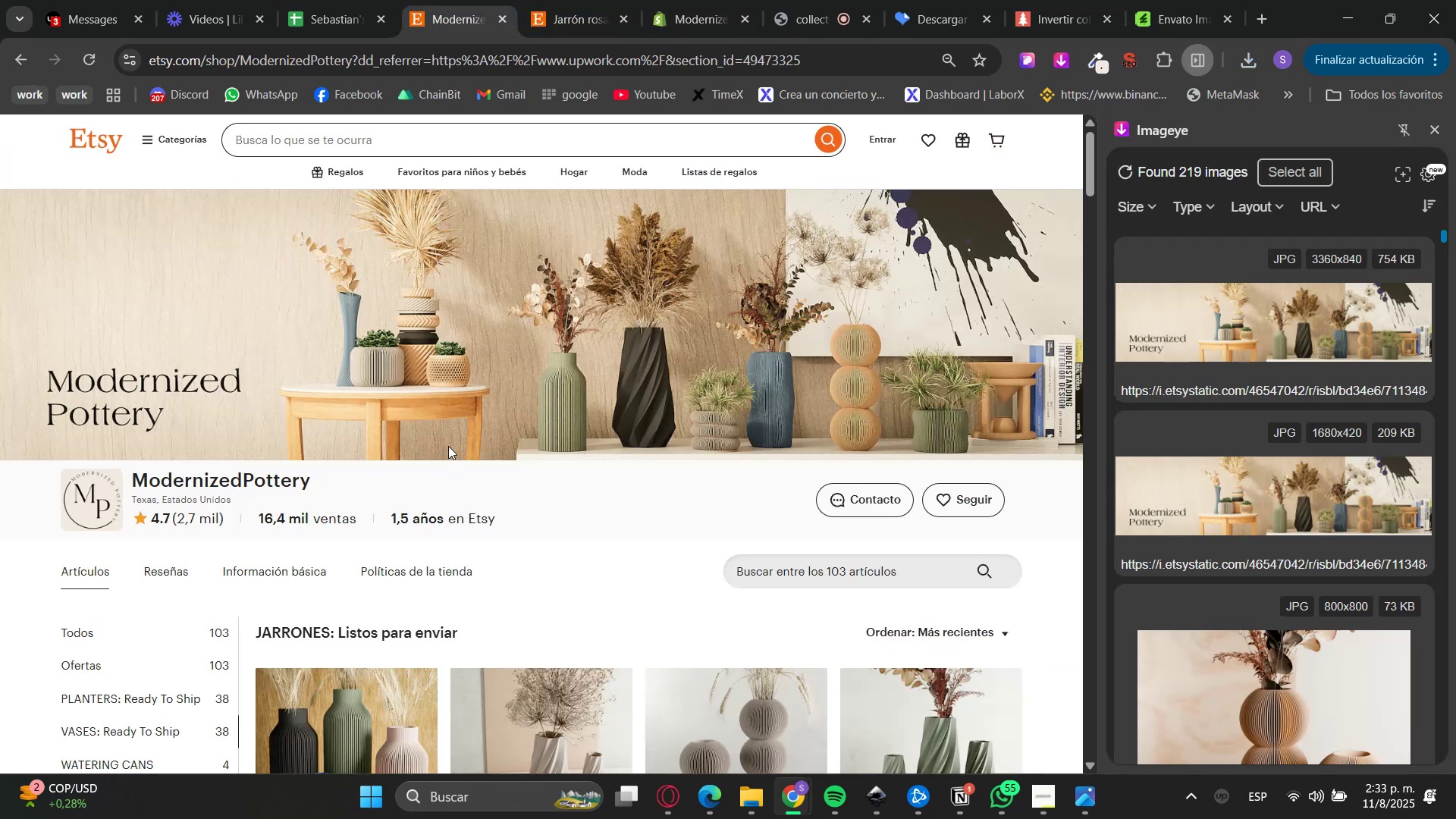 
scroll: coordinate [19, 420], scroll_direction: down, amount: 5.0
 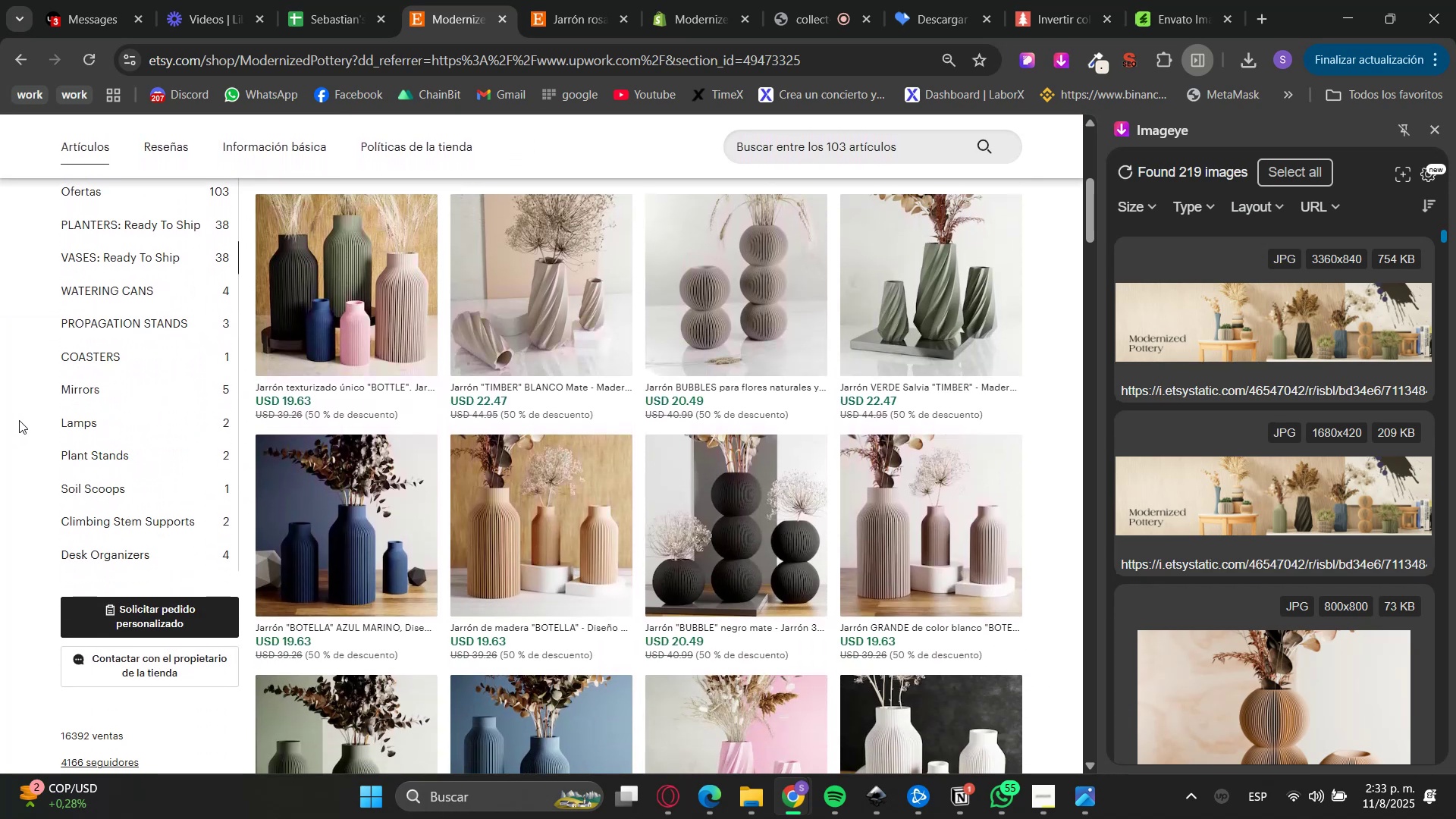 
wait(5.26)
 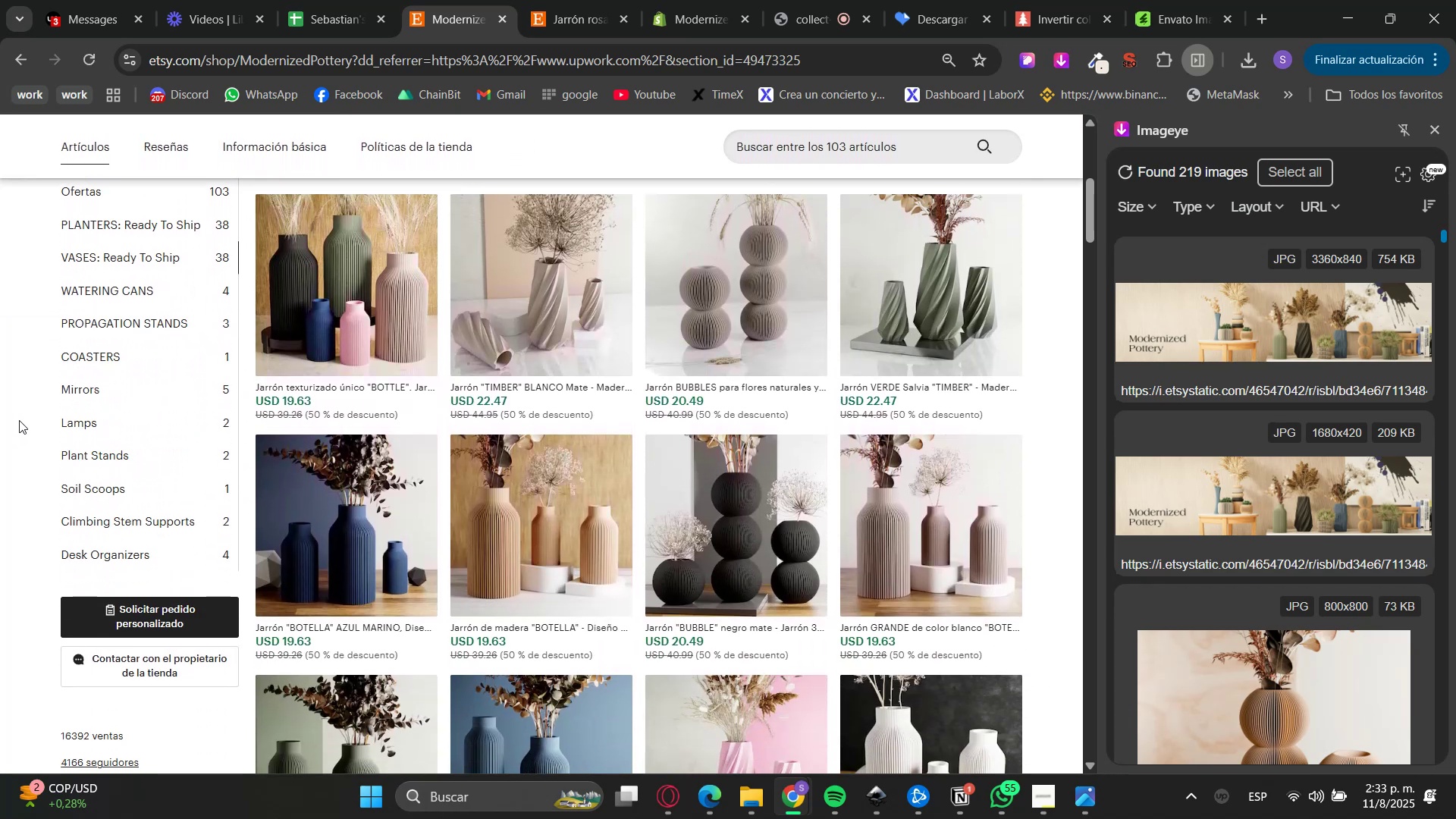 
scroll: coordinate [19, 420], scroll_direction: up, amount: 1.0
 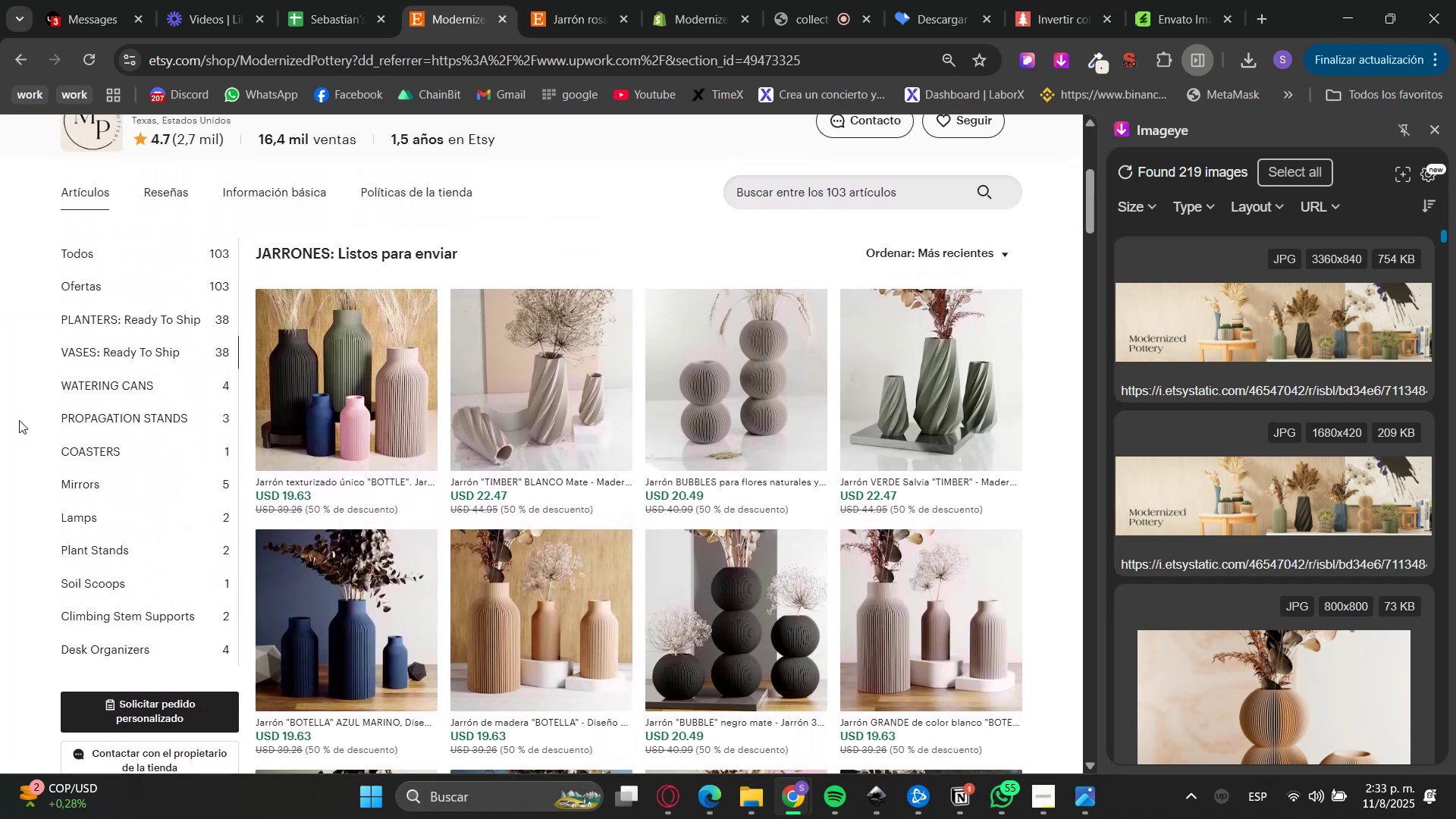 
scroll: coordinate [18, 422], scroll_direction: down, amount: 10.0
 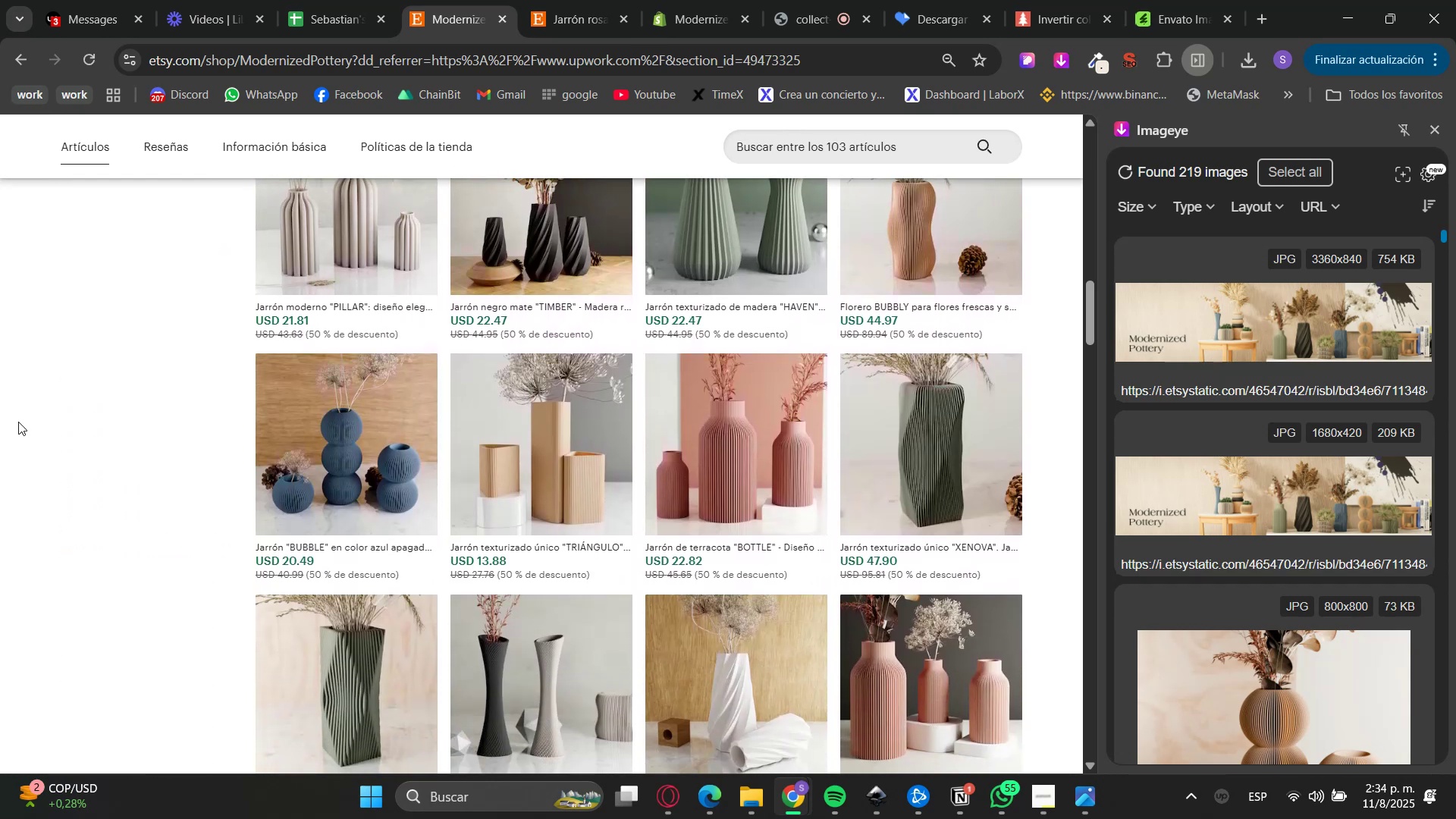 
scroll: coordinate [16, 422], scroll_direction: up, amount: 19.0
 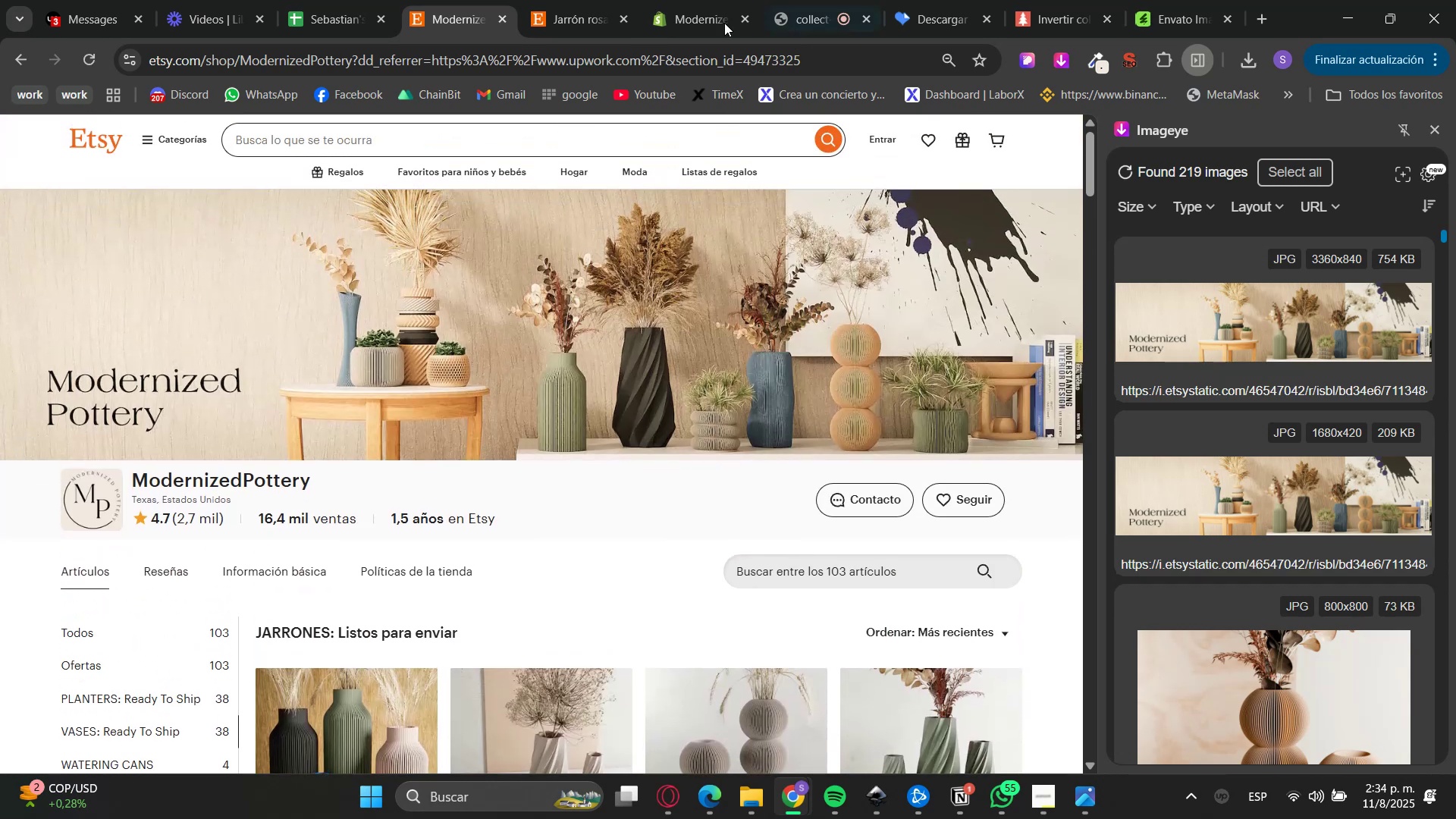 
left_click([685, 0])
 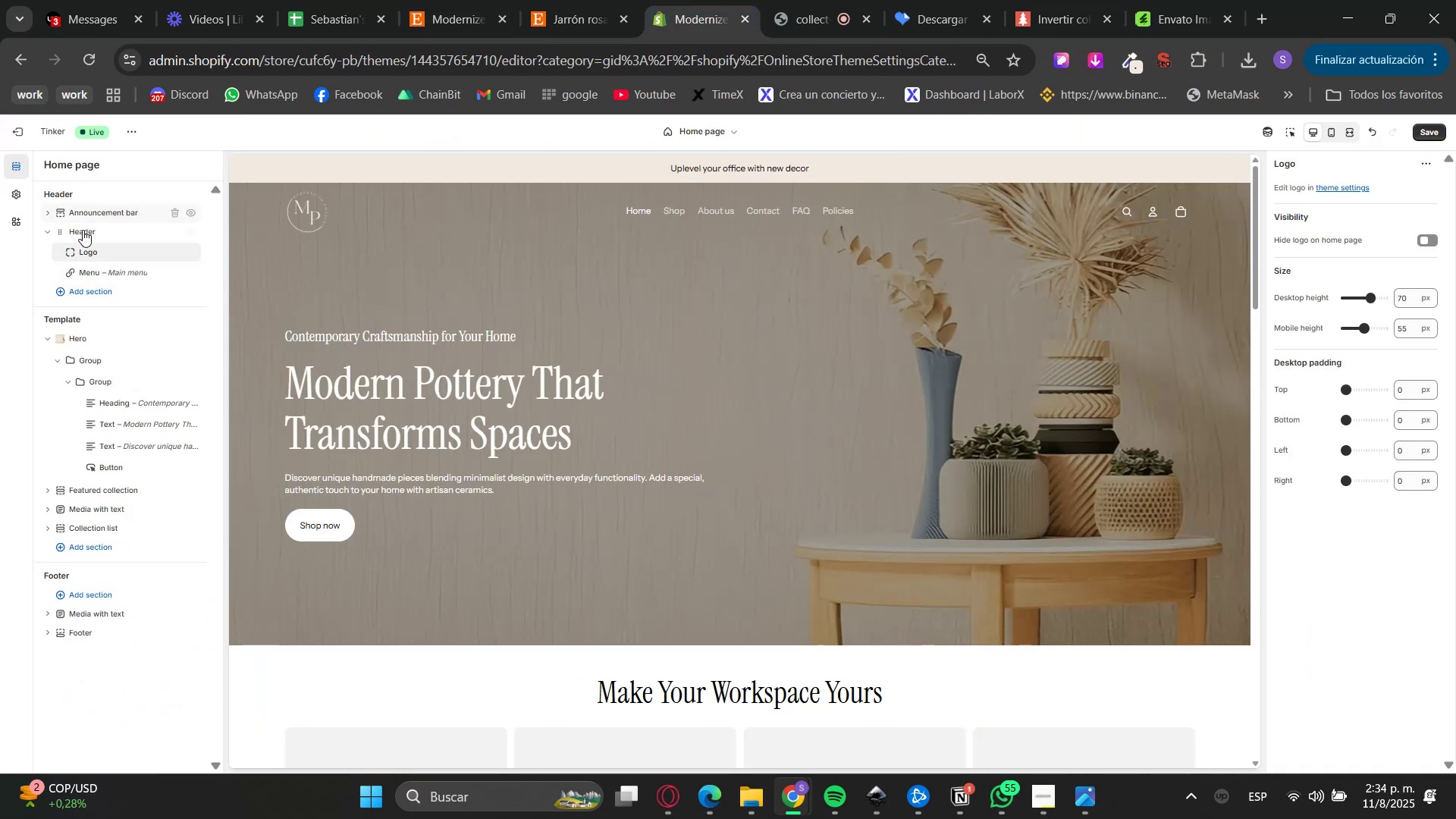 
left_click([96, 340])
 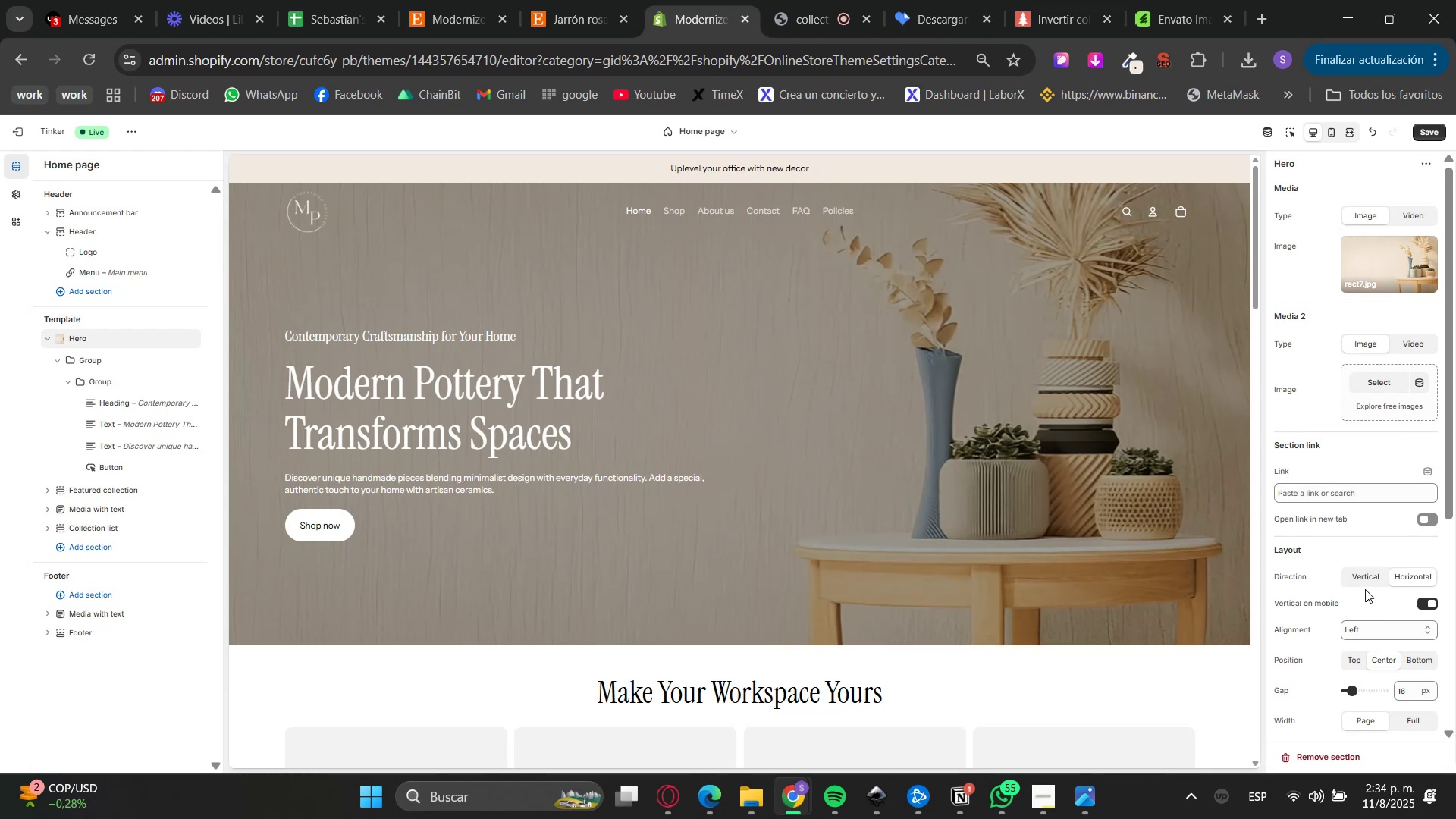 
scroll: coordinate [1392, 631], scroll_direction: down, amount: 2.0
 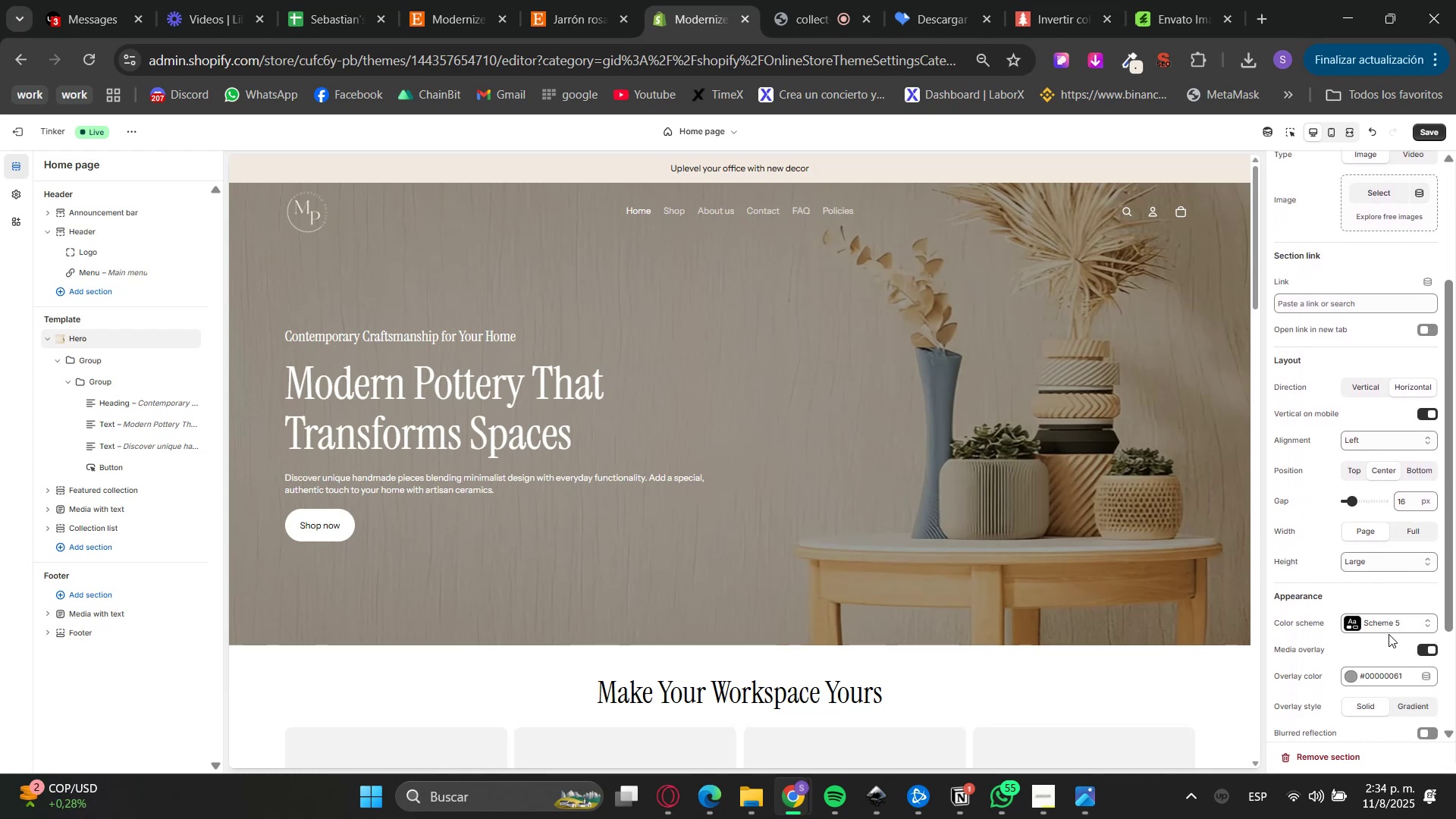 
double_click([1385, 628])
 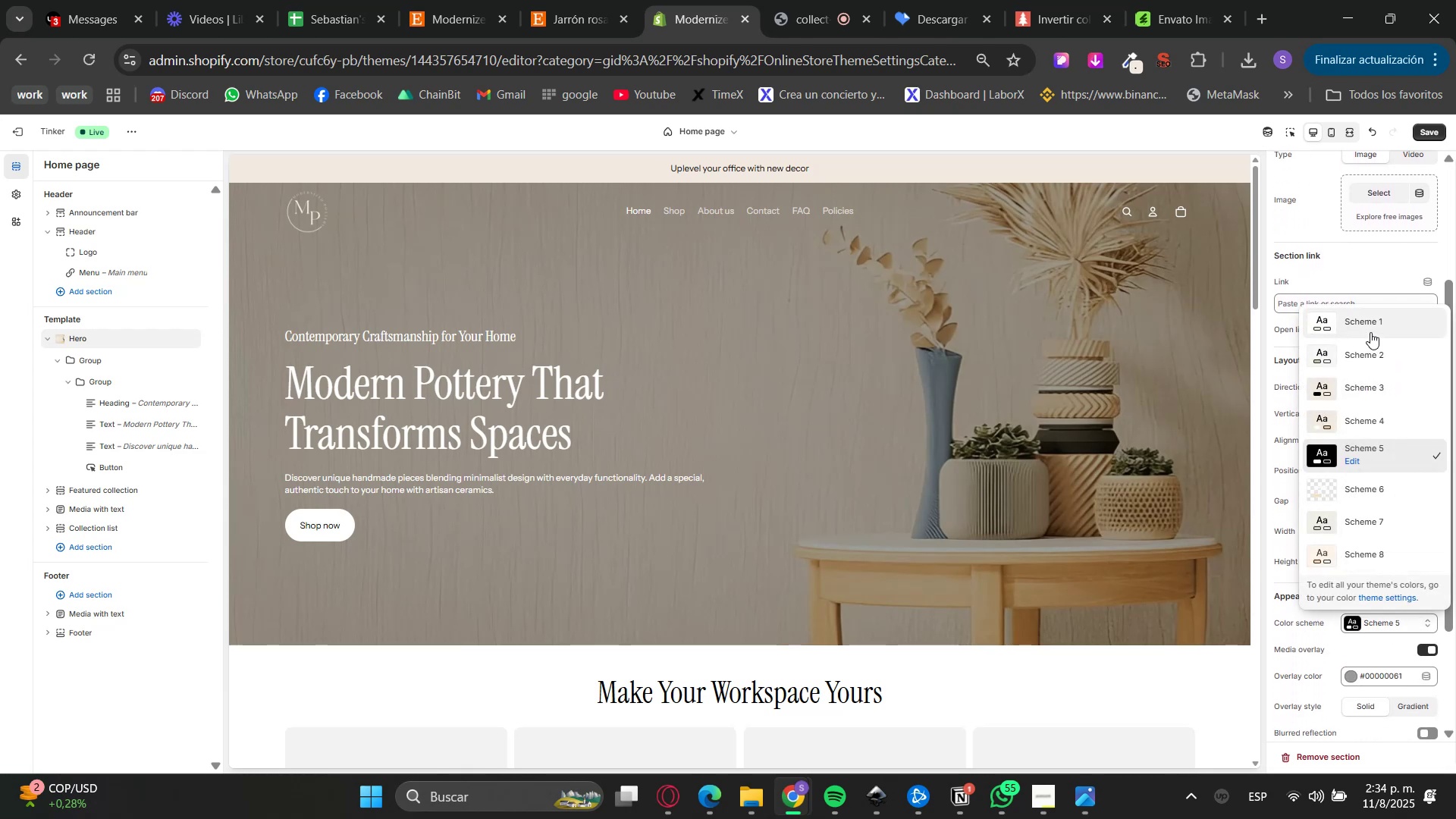 
left_click([1369, 323])
 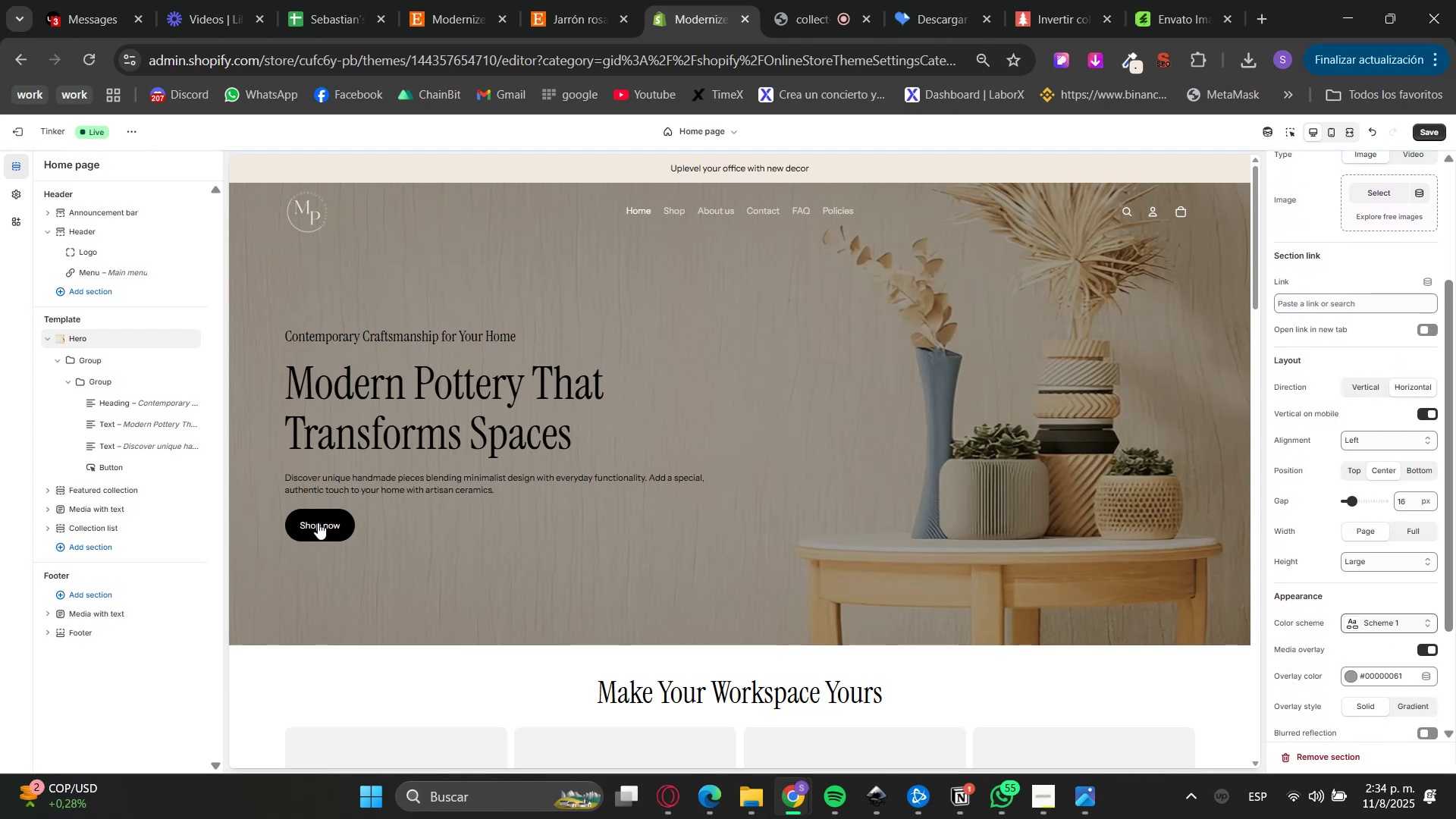 
left_click([1376, 628])
 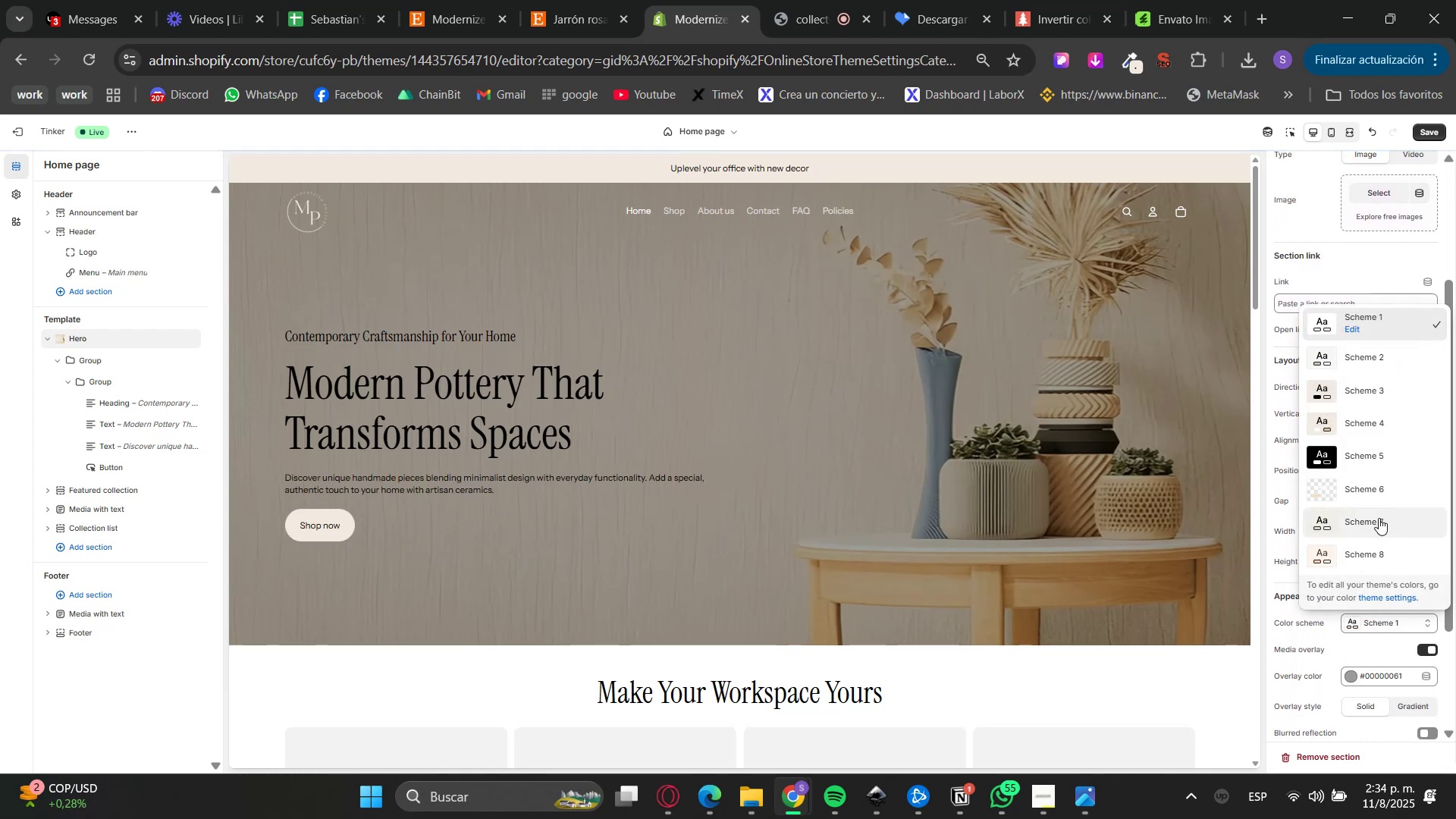 
left_click([1372, 497])
 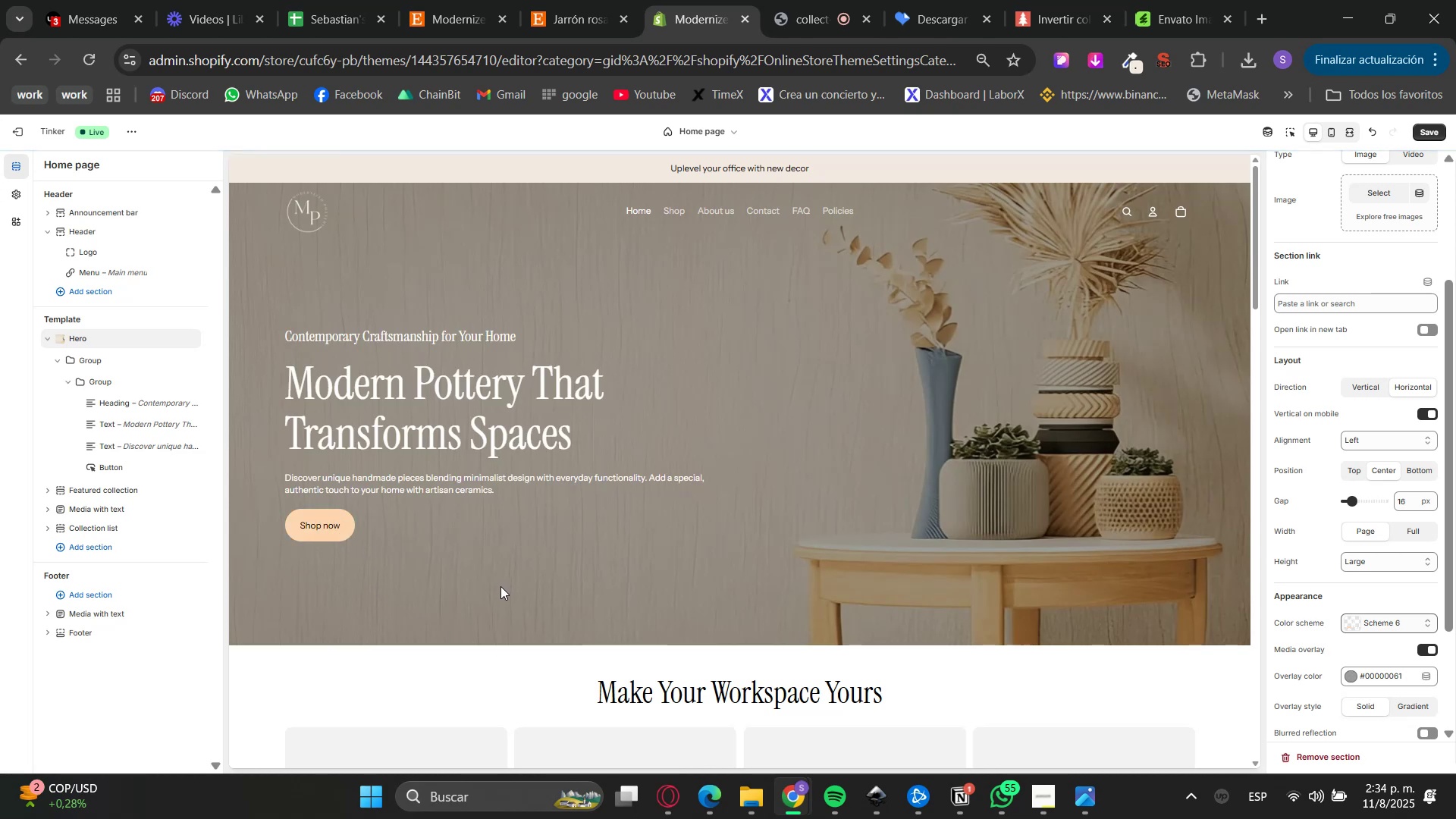 
wait(5.41)
 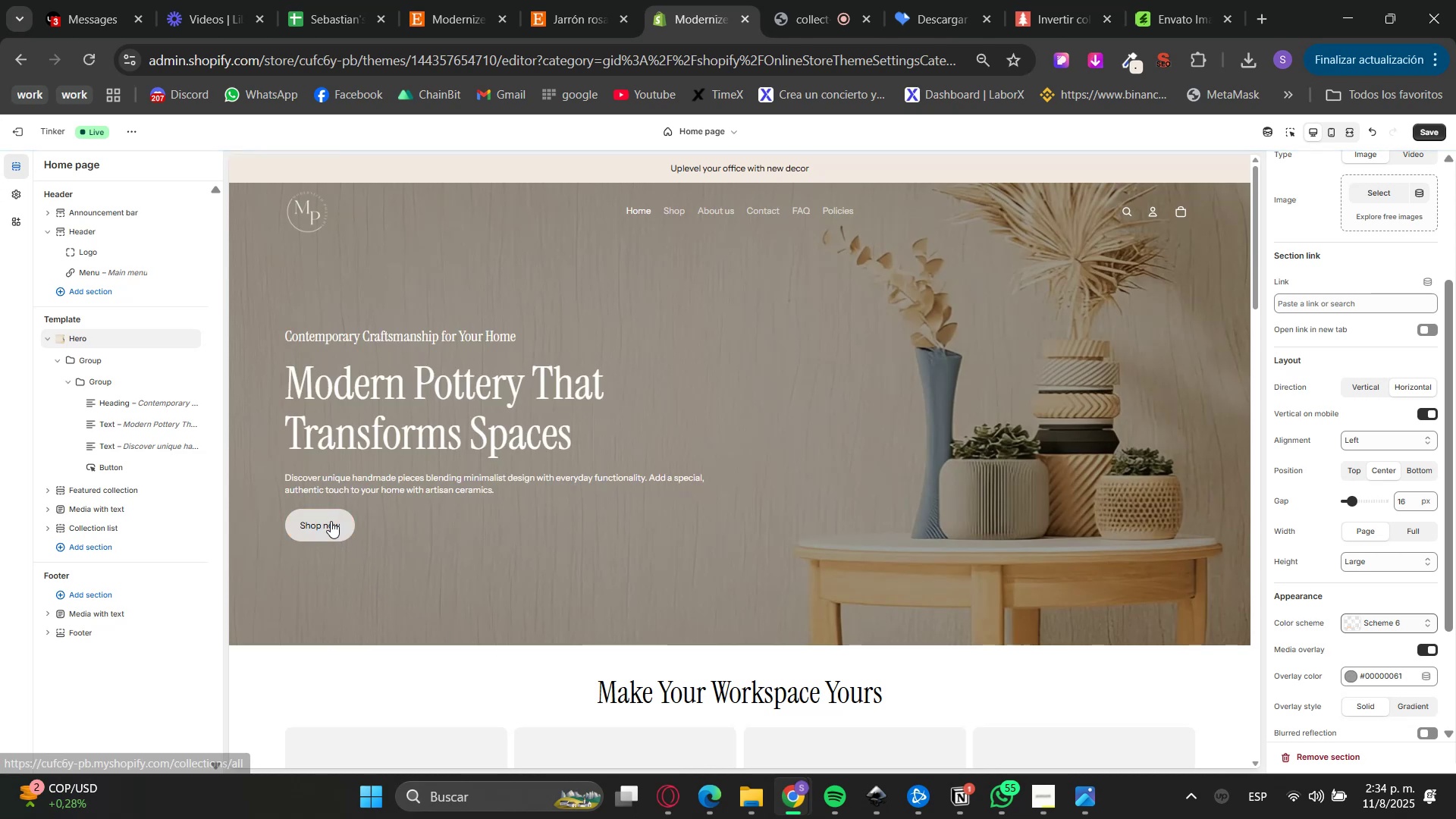 
left_click([670, 805])
 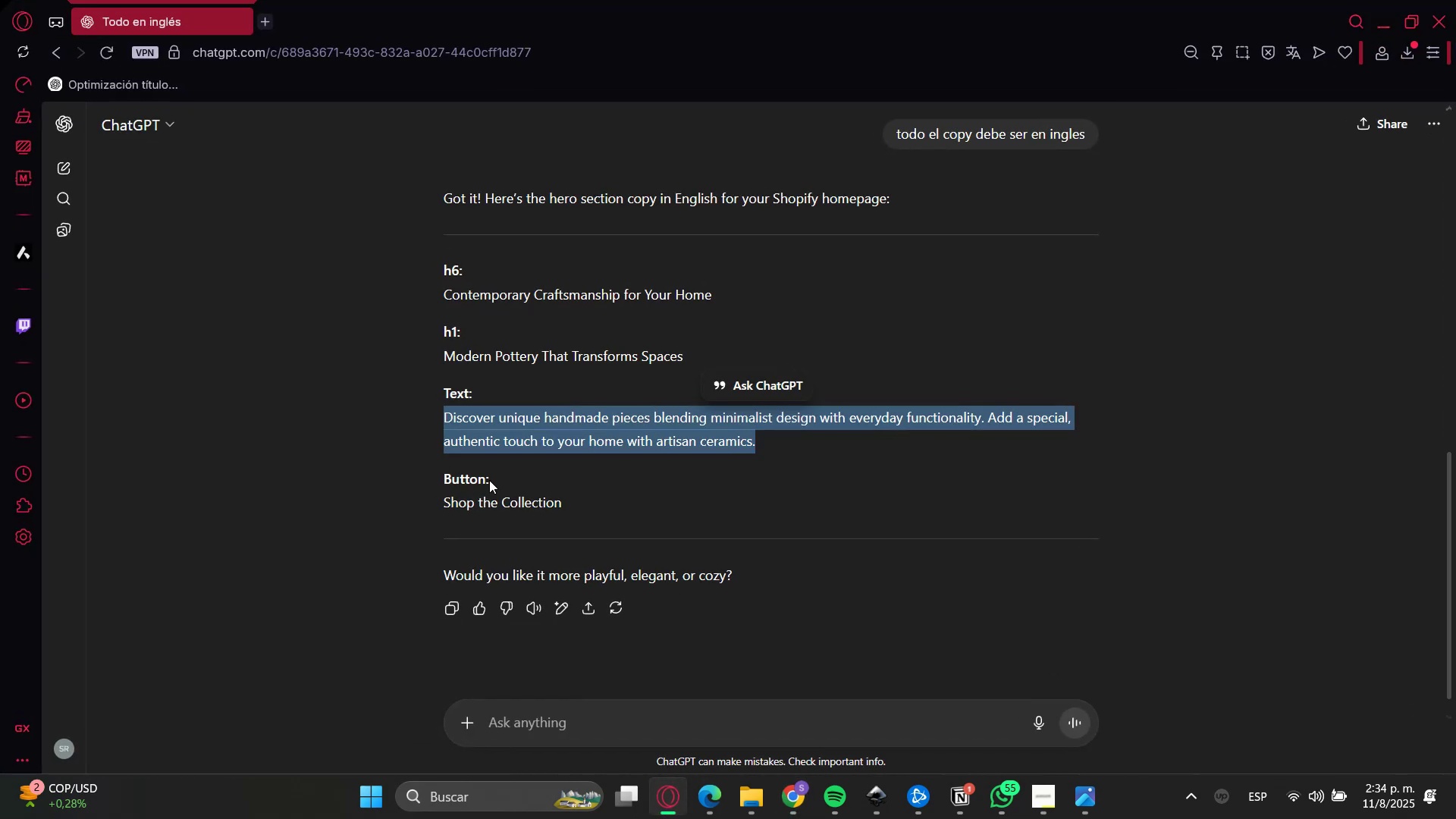 
double_click([472, 506])
 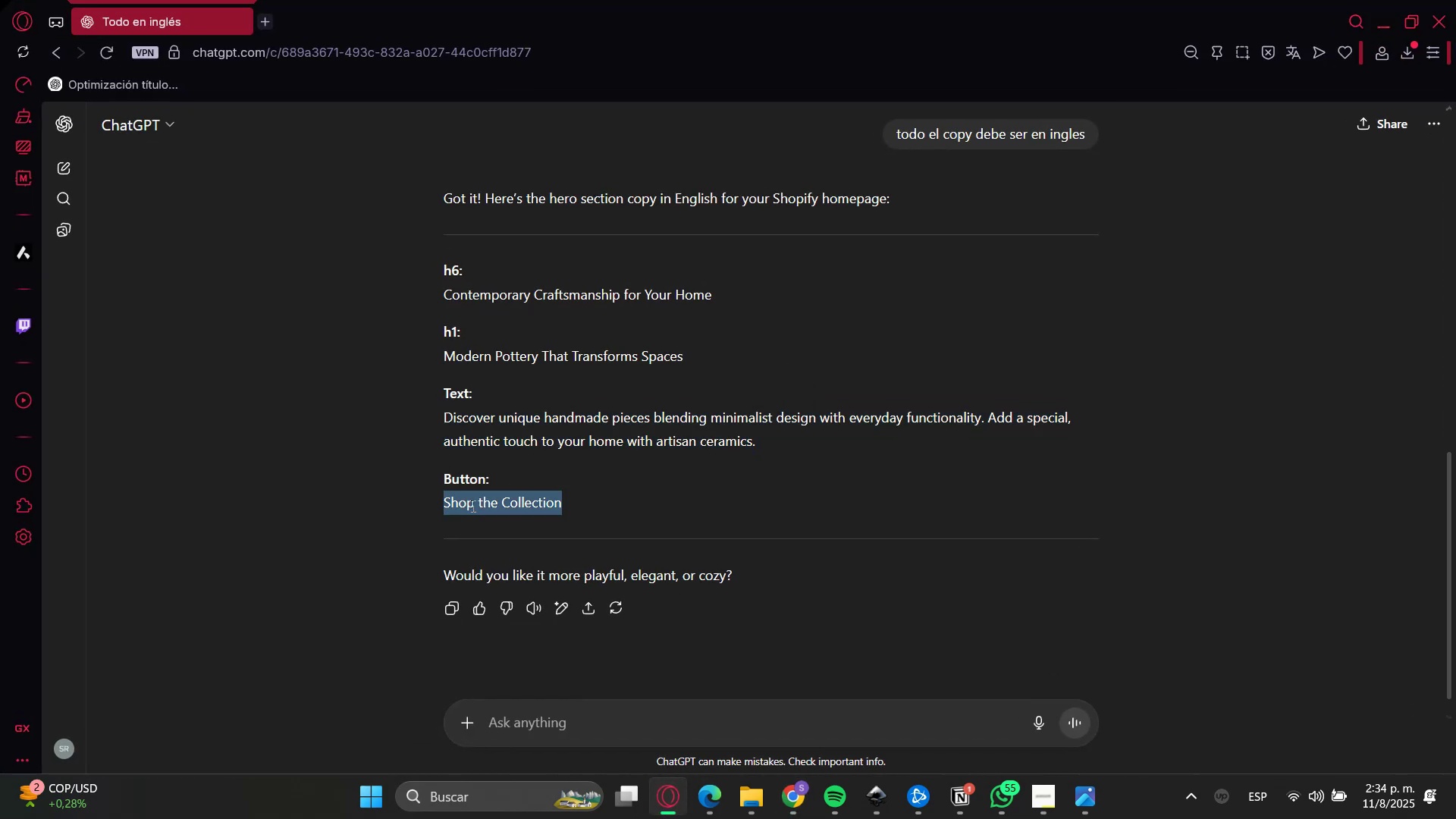 
triple_click([472, 506])
 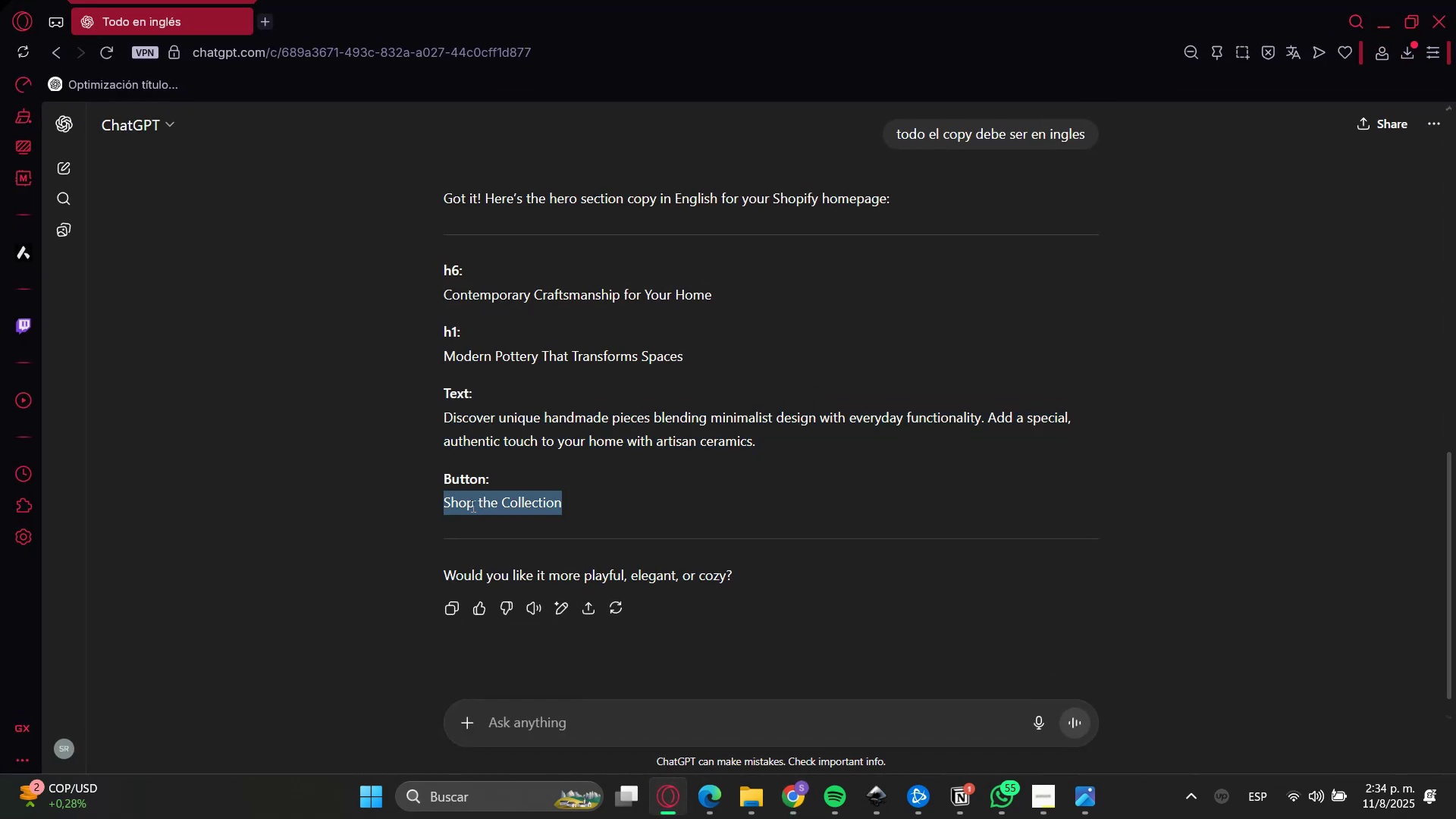 
key(Control+C)
 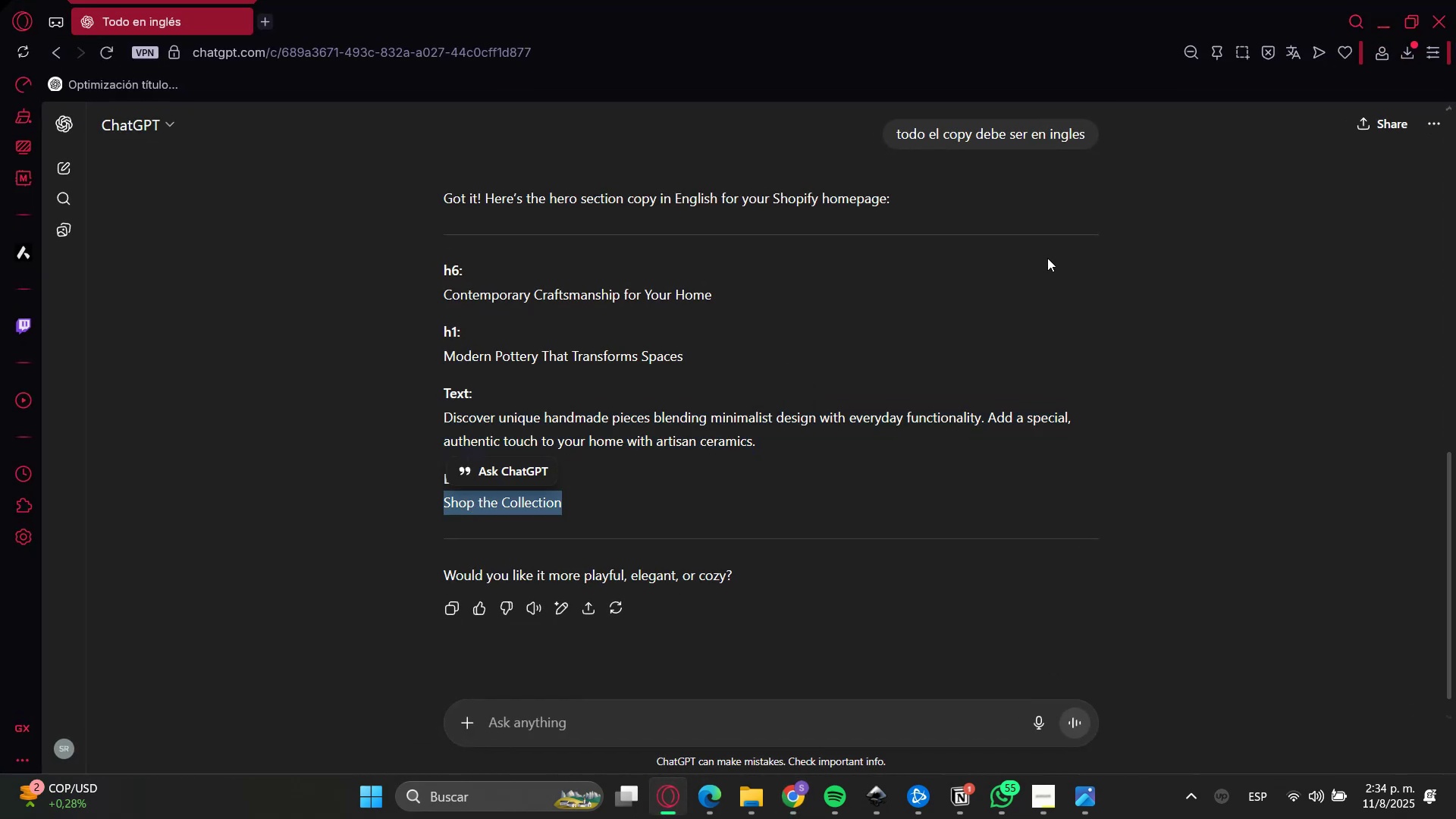 
key(Control+C)
 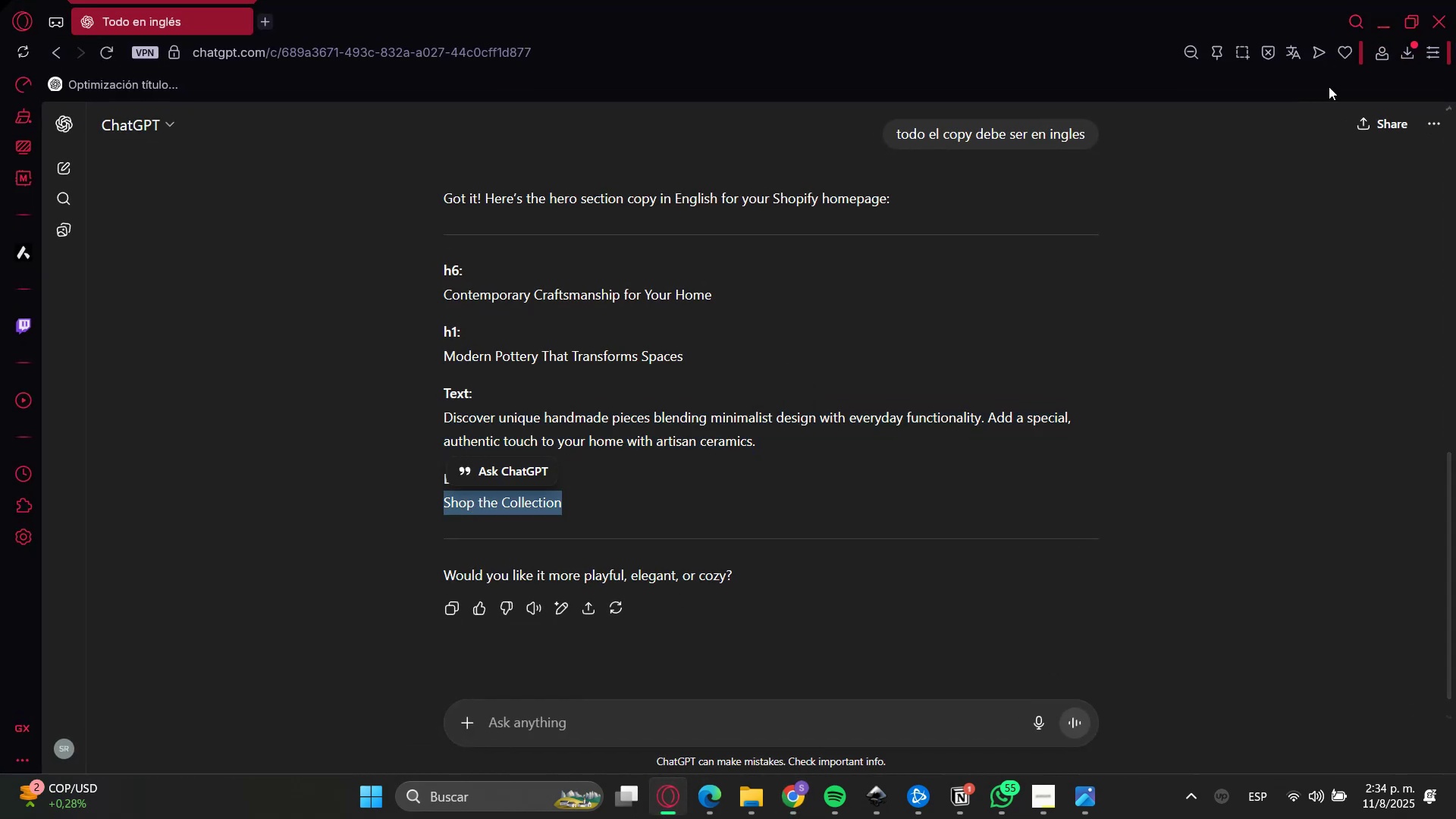 
key(Control+C)
 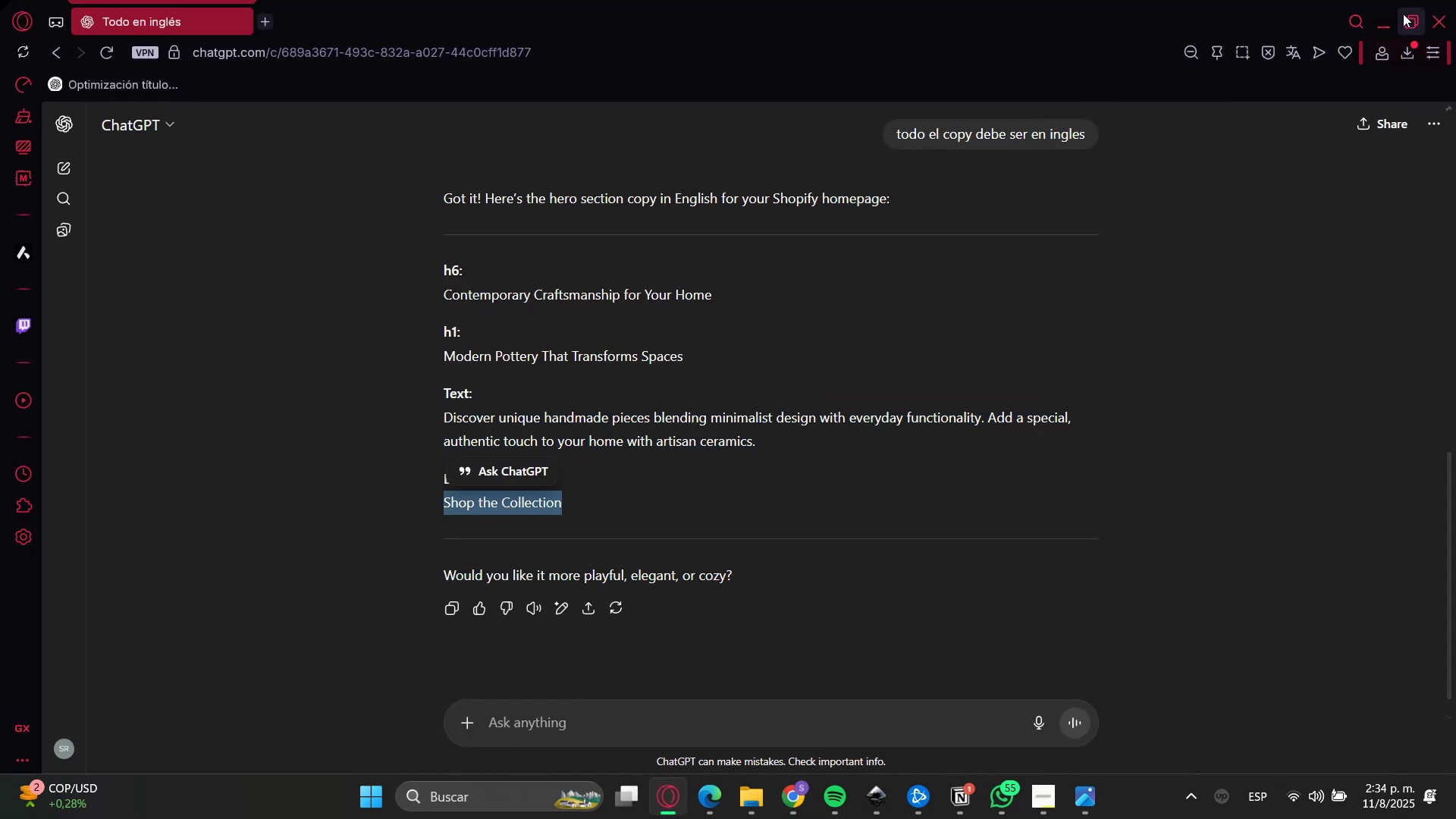 
left_click([1385, 19])
 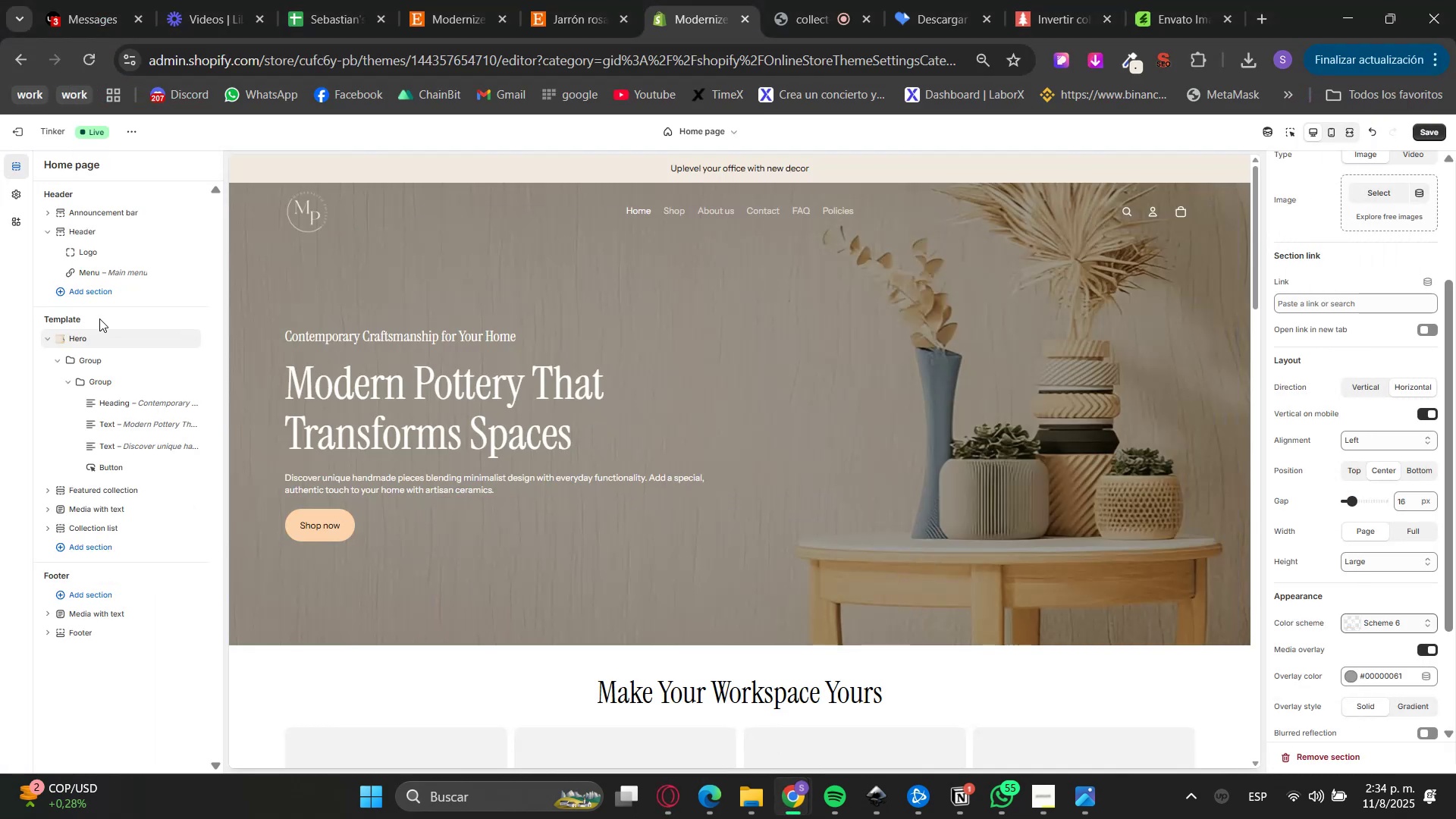 
left_click([121, 466])
 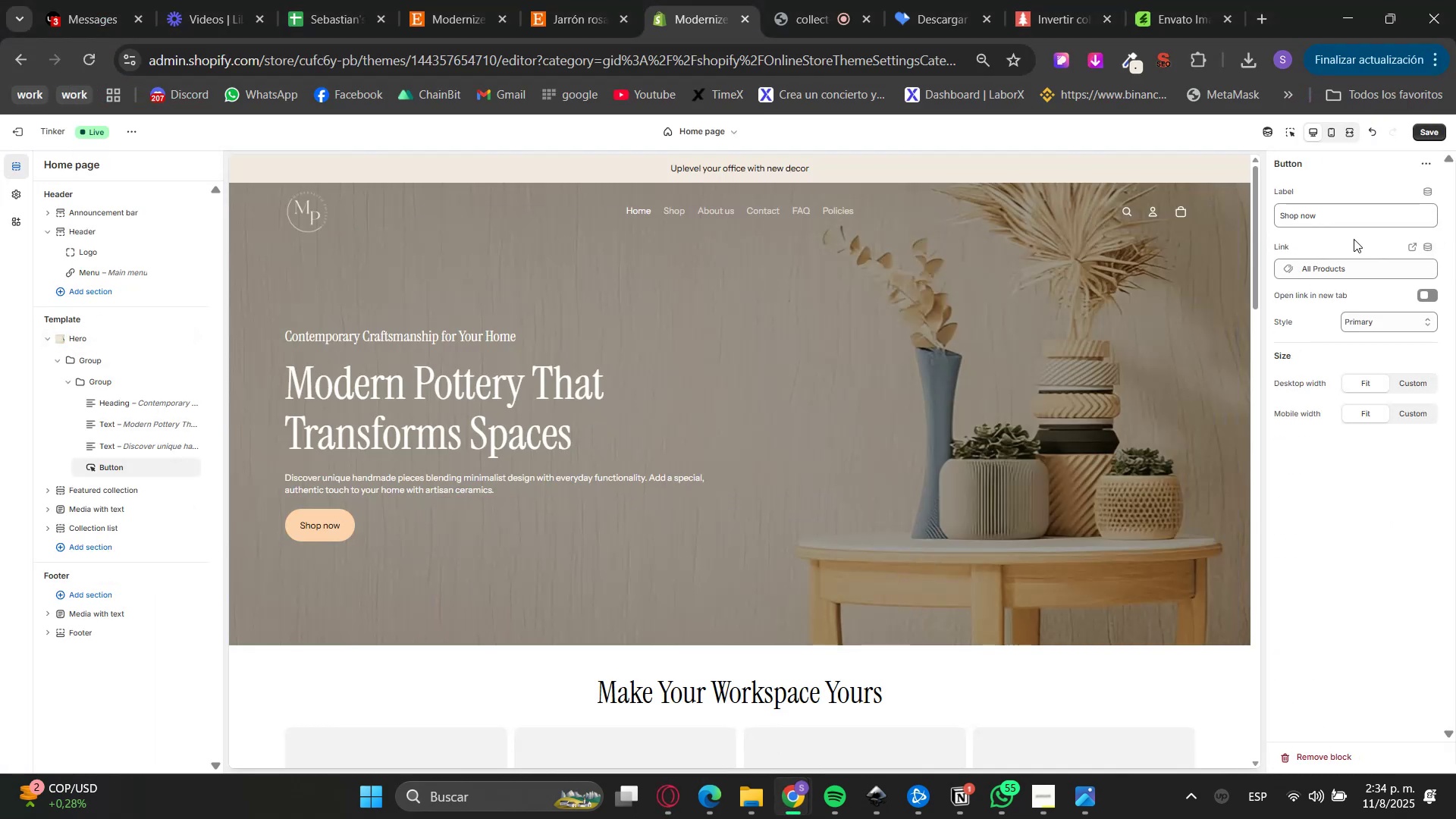 
double_click([1334, 215])
 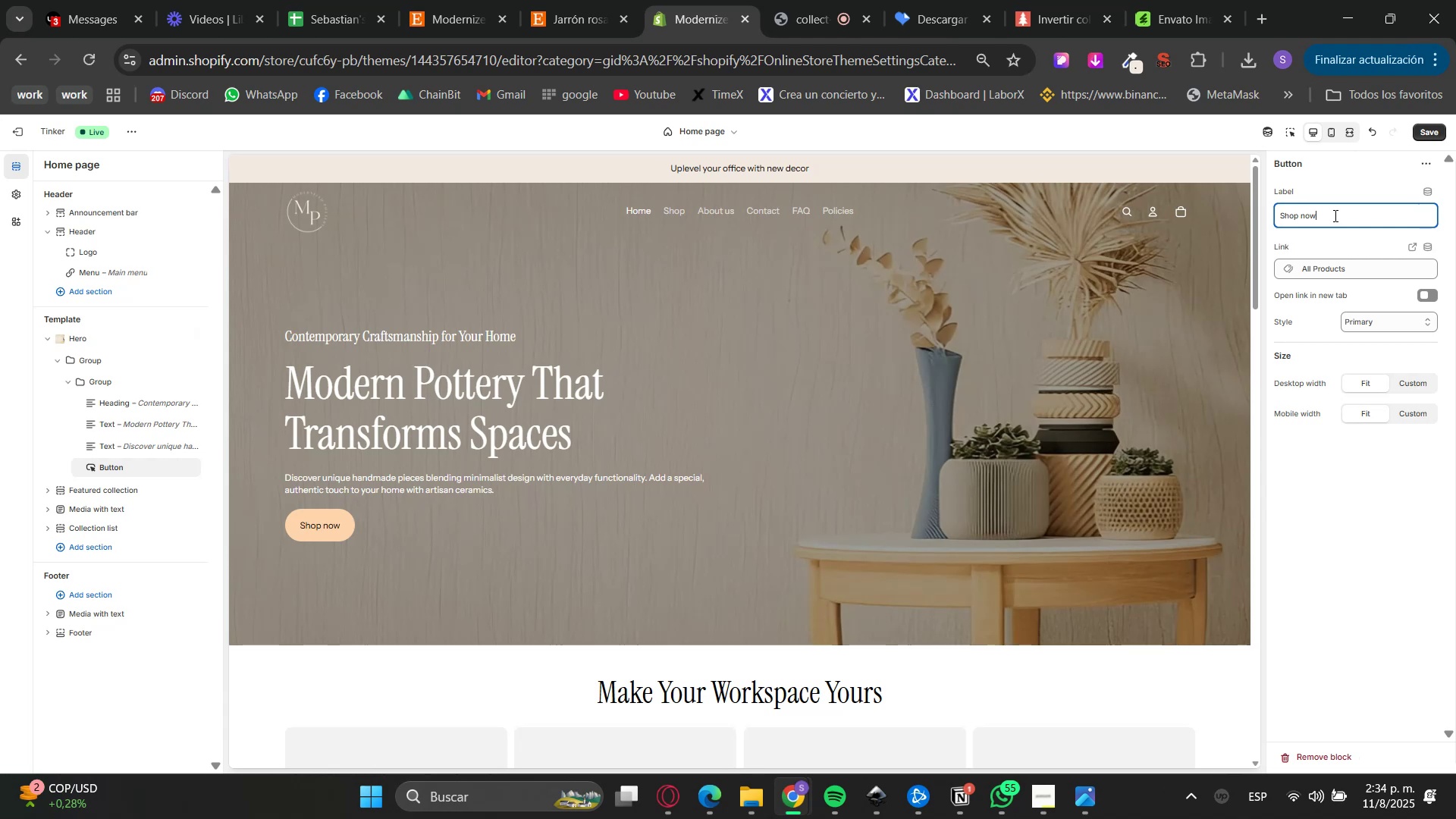 
triple_click([1334, 215])
 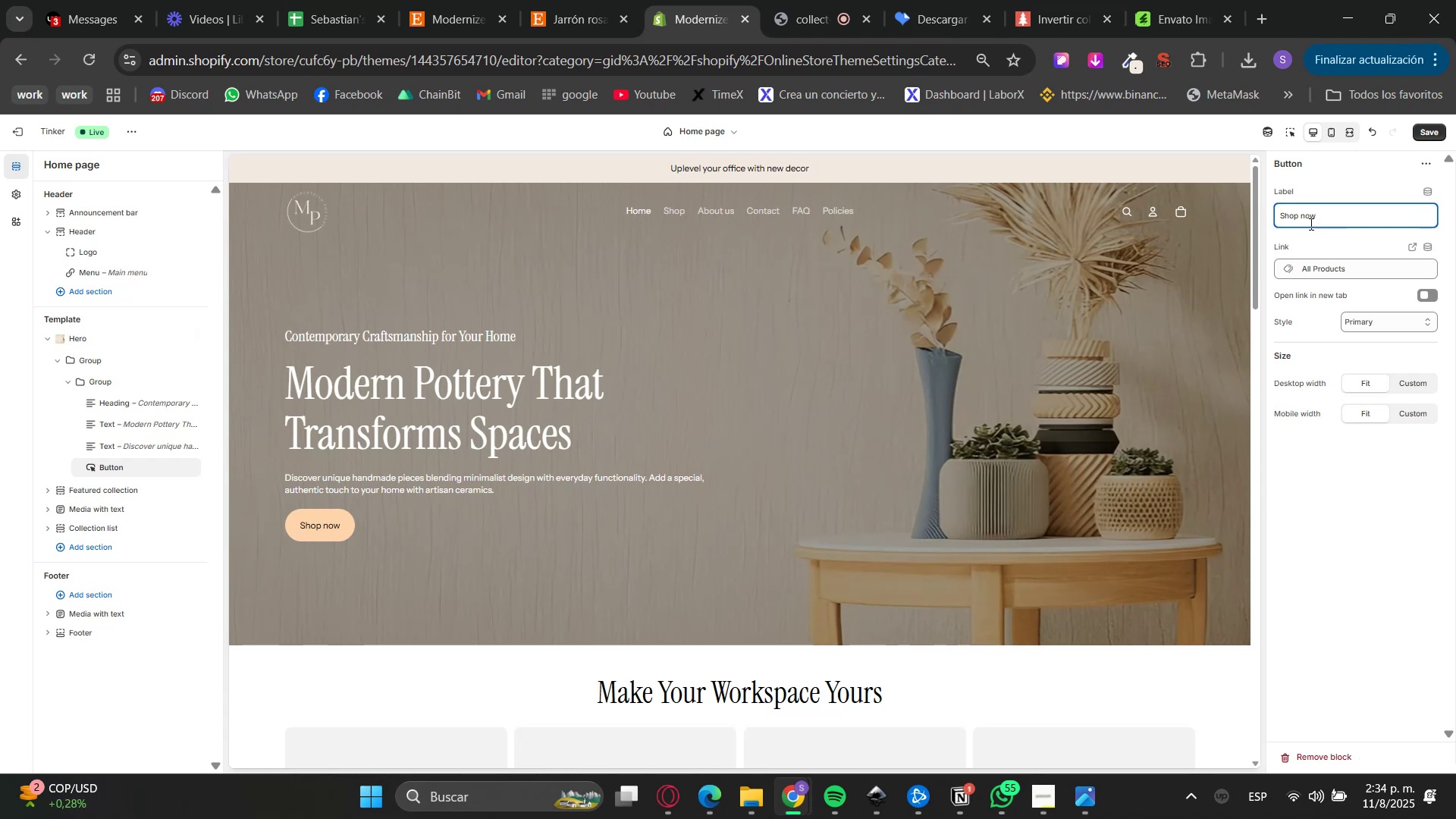 
double_click([1305, 221])
 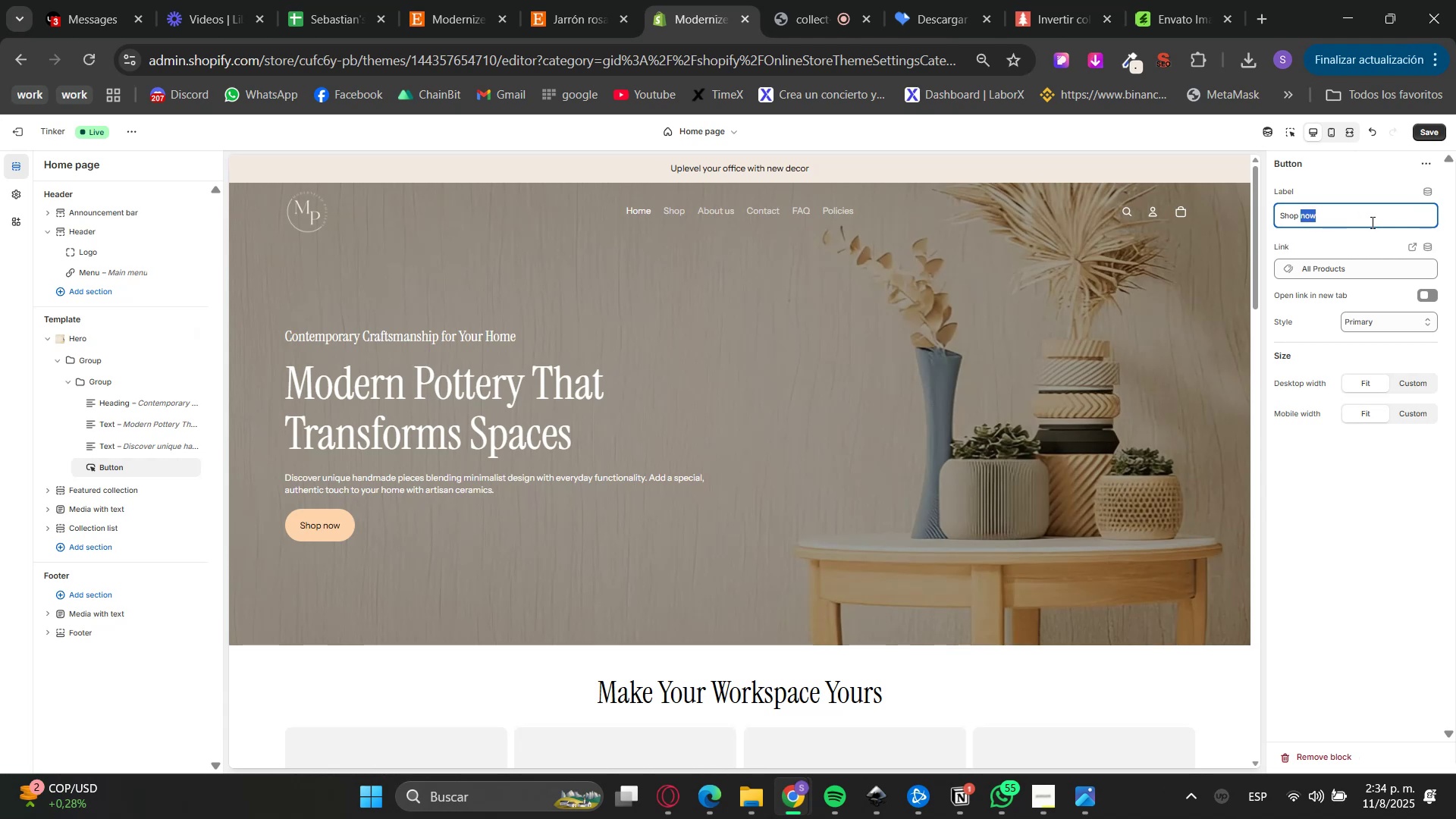 
type(all)
 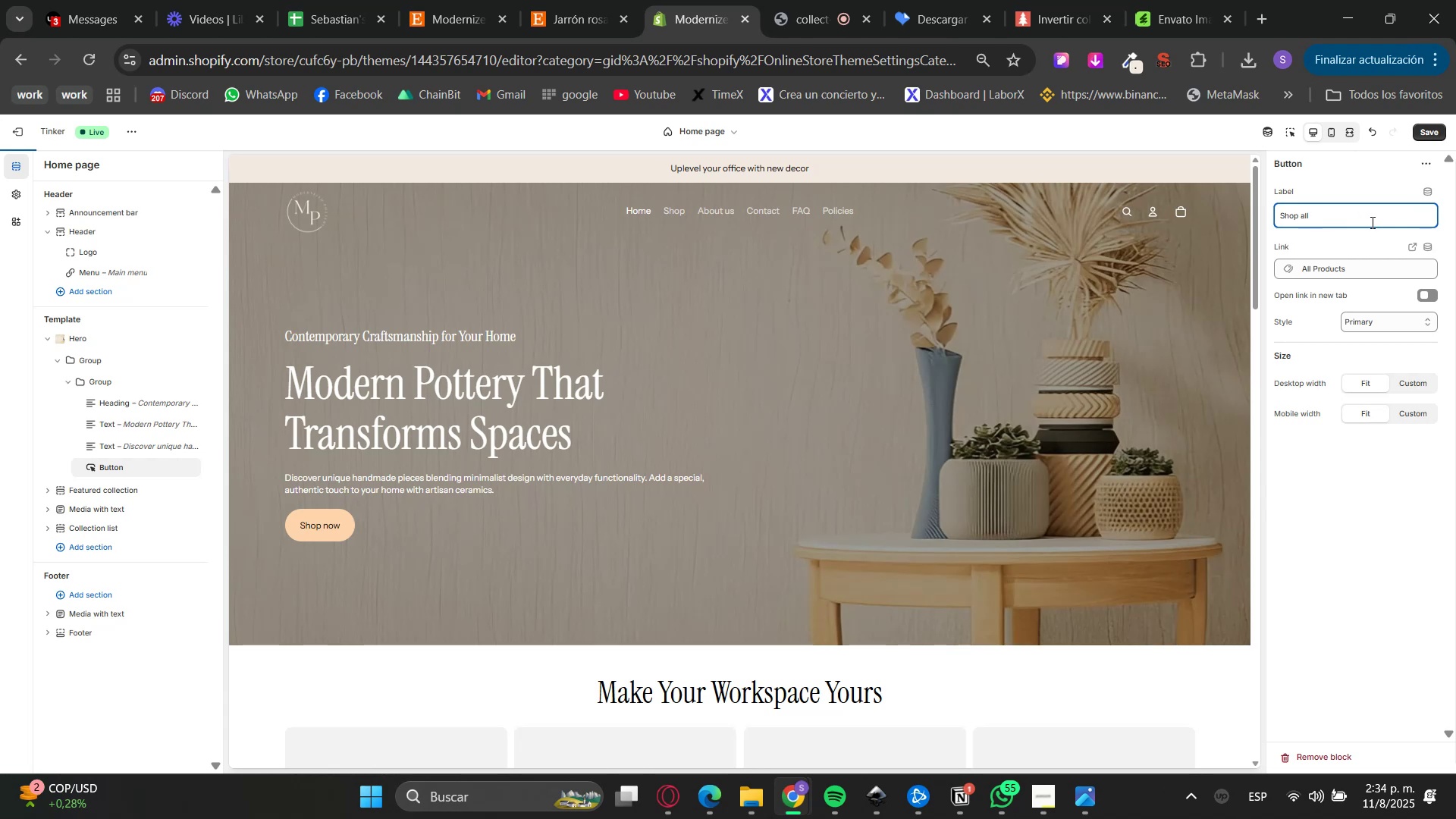 
left_click([1345, 231])
 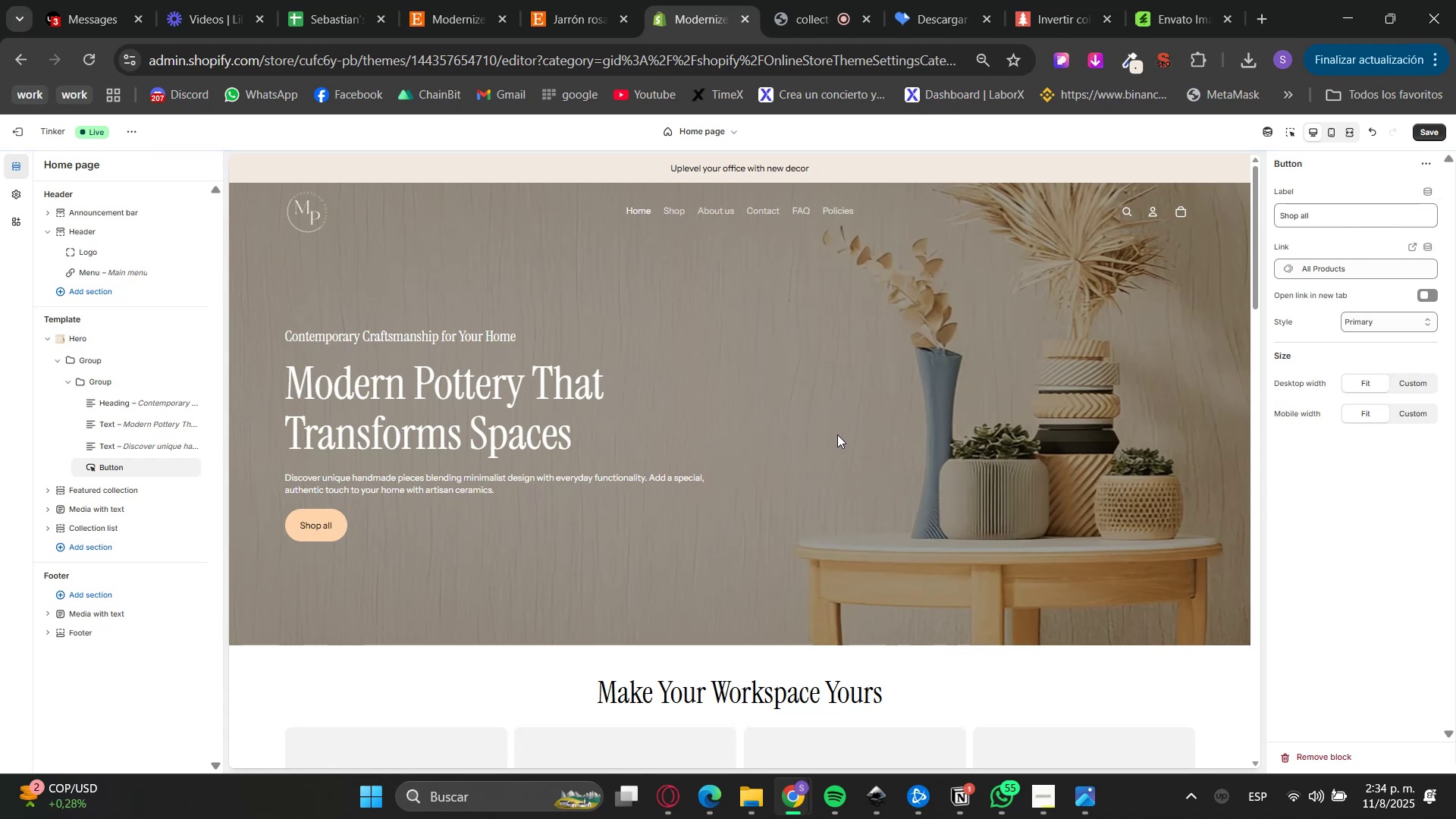 
wait(5.16)
 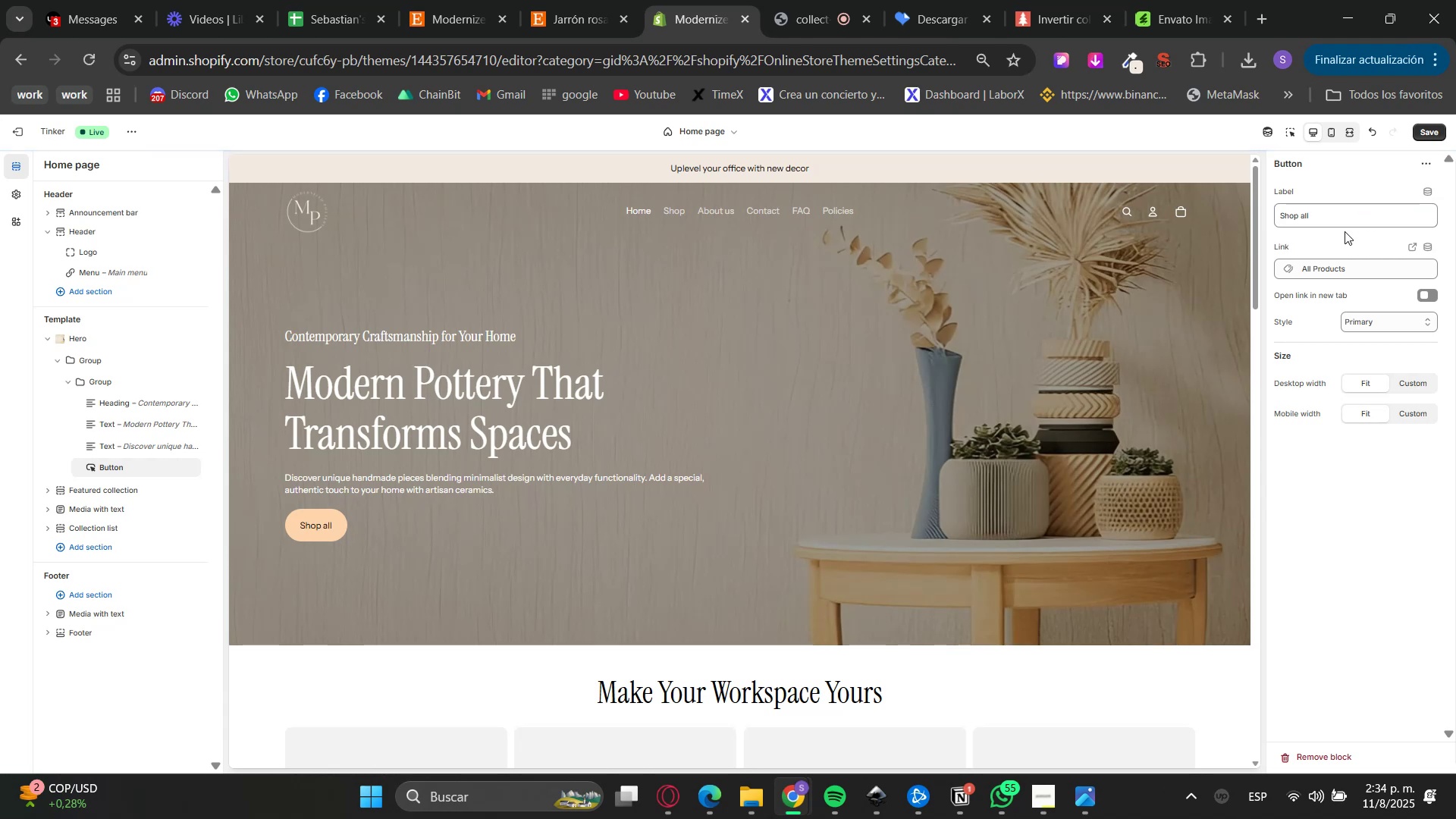 
double_click([1358, 214])
 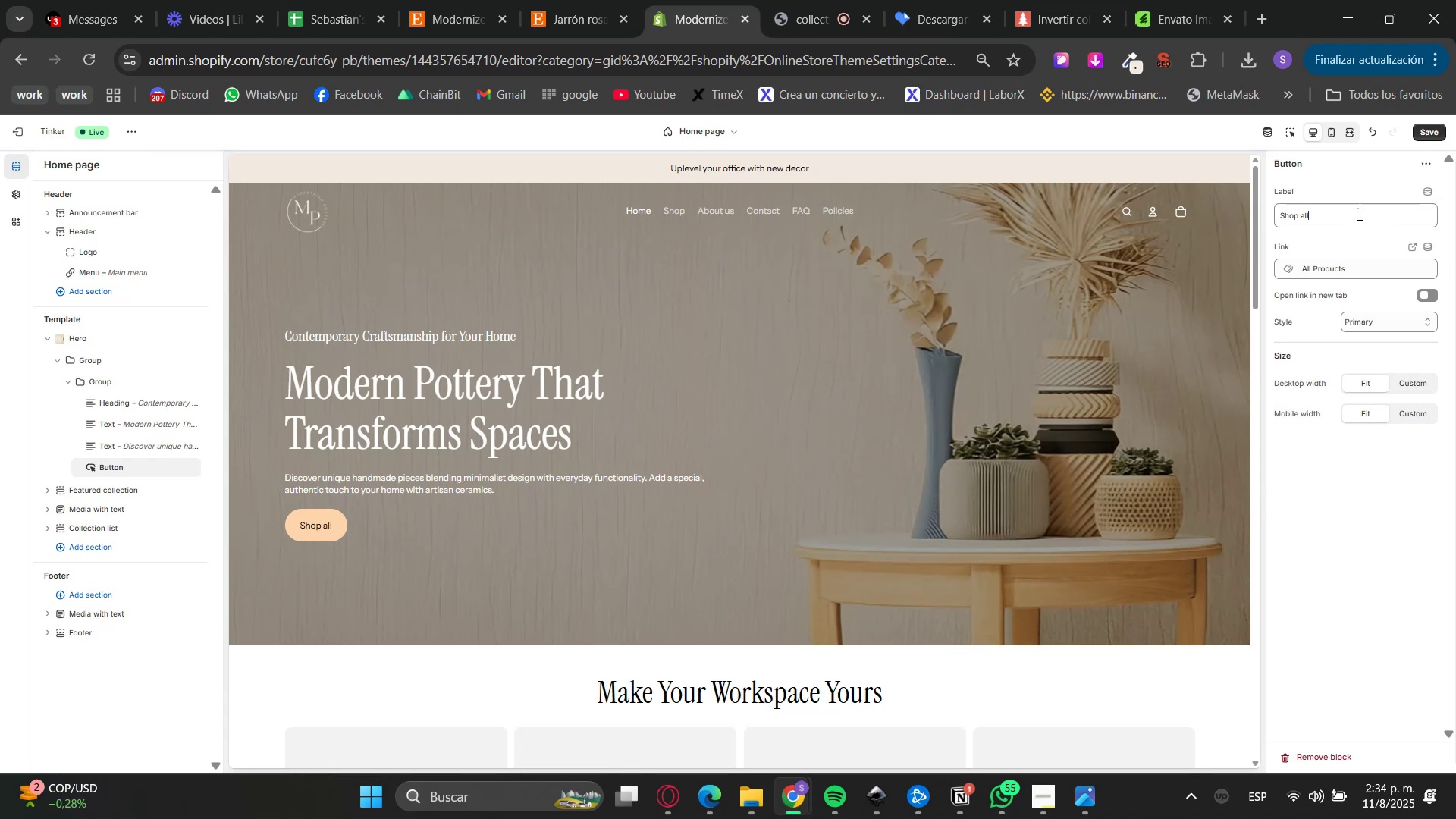 
triple_click([1358, 214])
 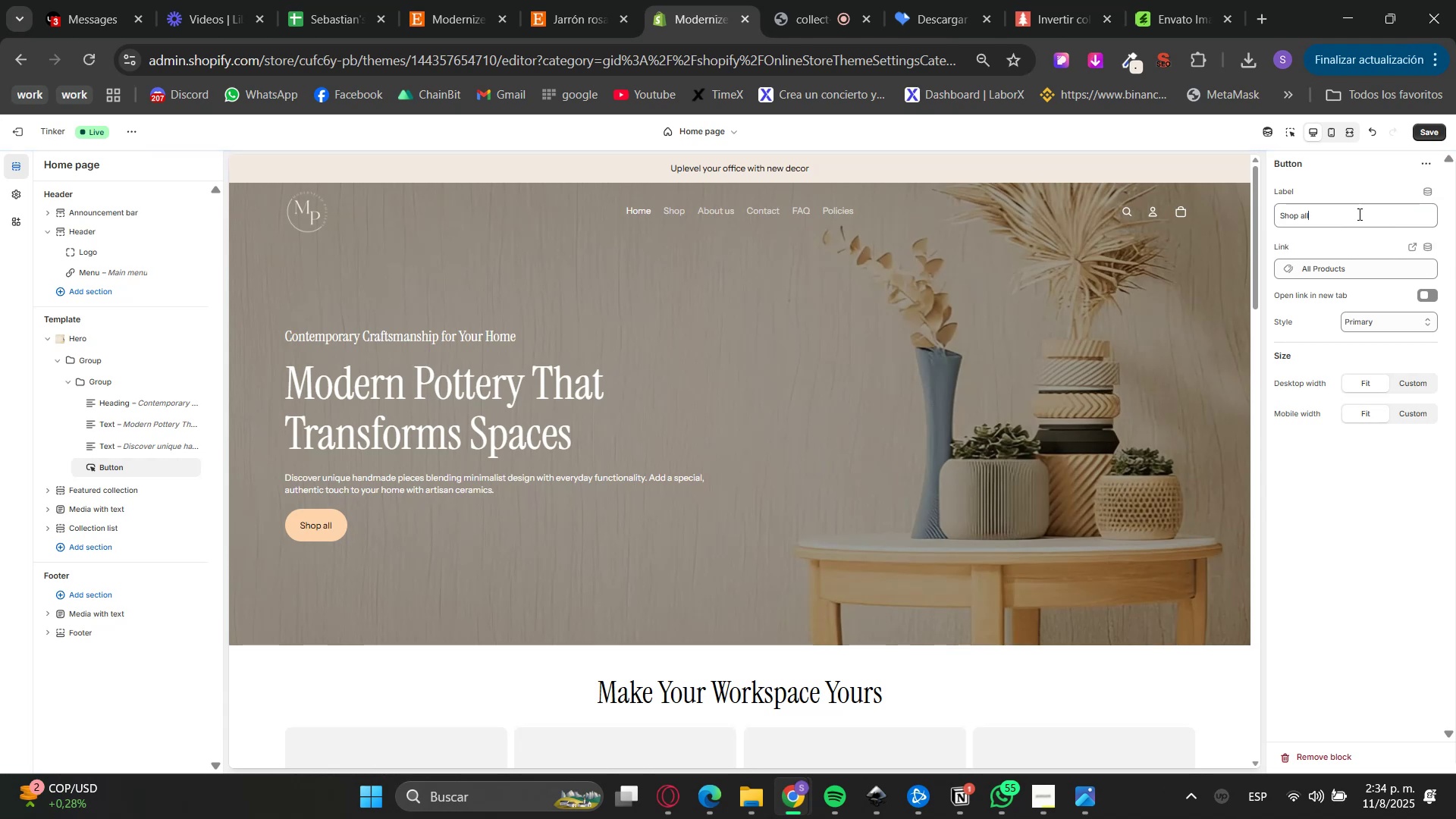 
triple_click([1358, 214])
 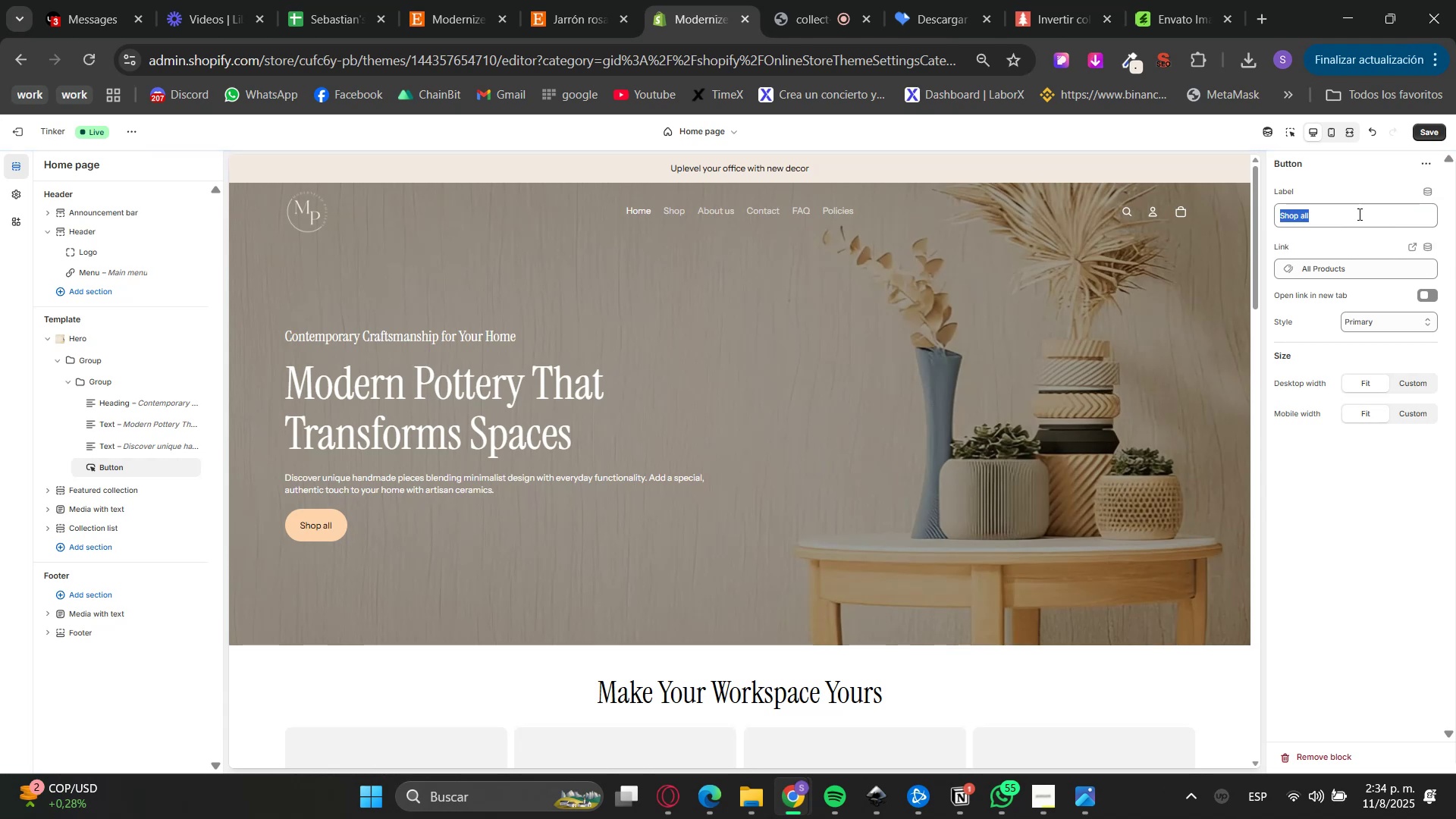 
type(SeE )
key(Backspace)
key(Backspace)
type(E)
key(Backspace)
type(e products)
 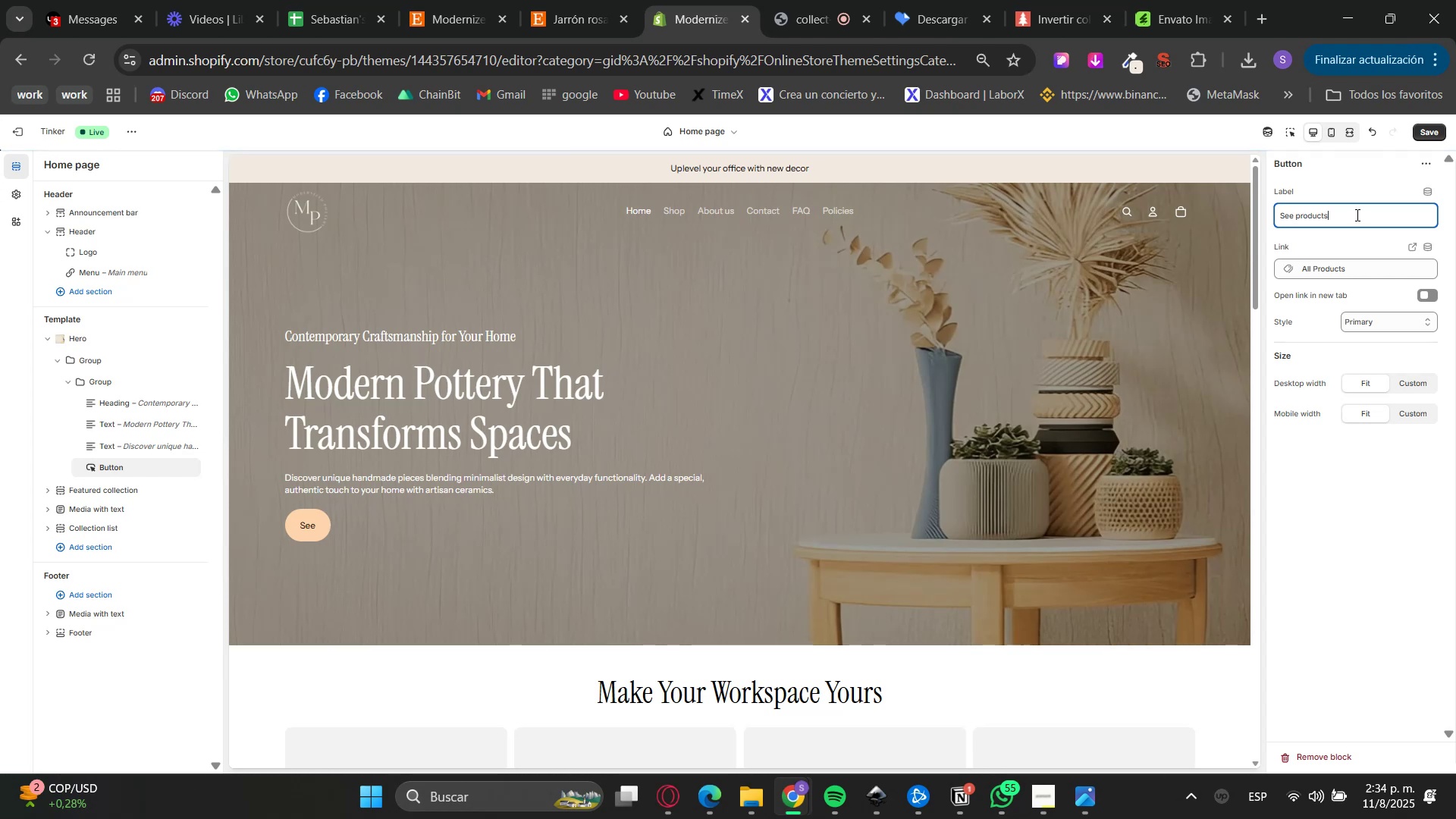 
left_click([1340, 236])
 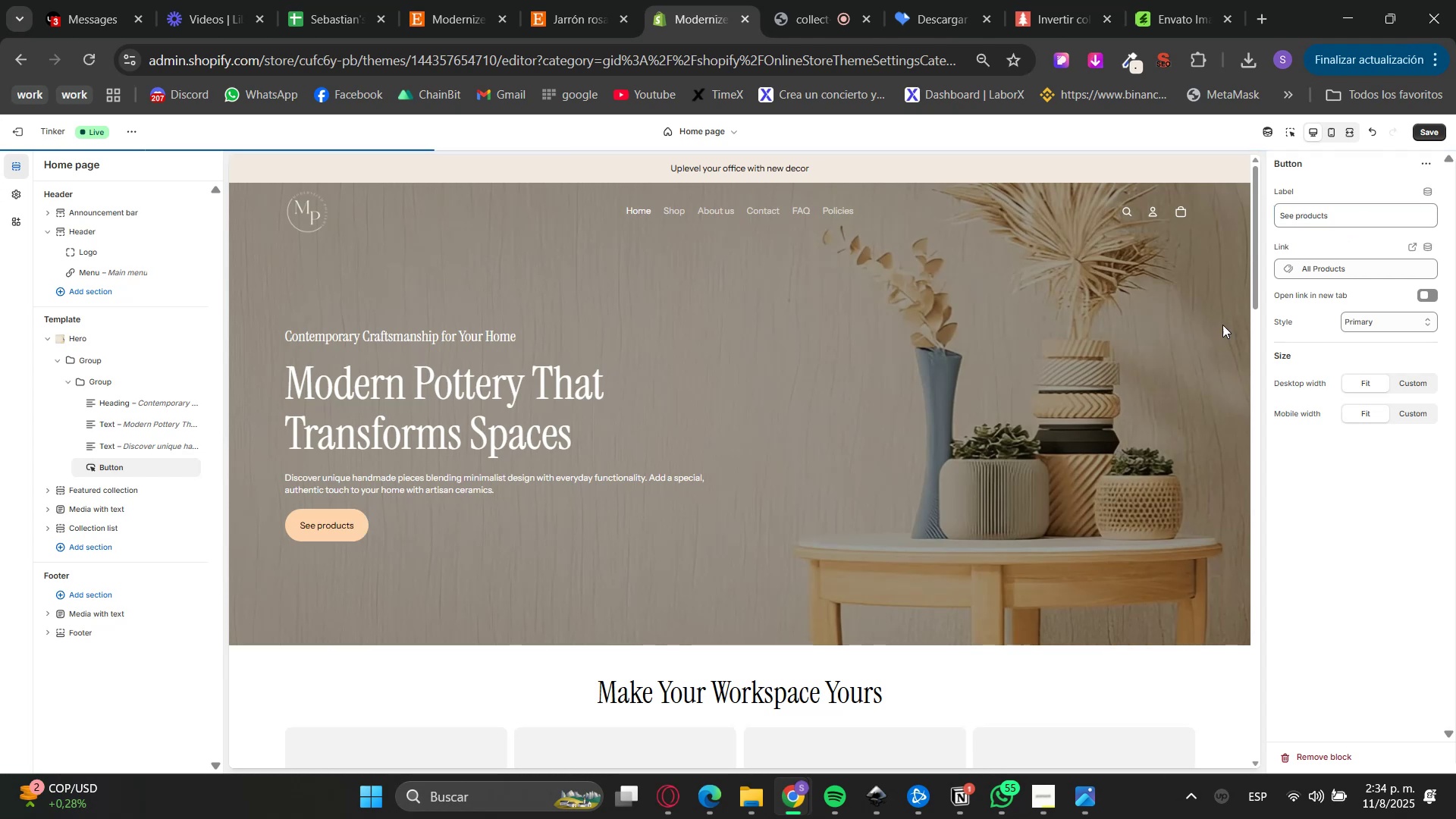 
scroll: coordinate [1020, 453], scroll_direction: down, amount: 24.0
 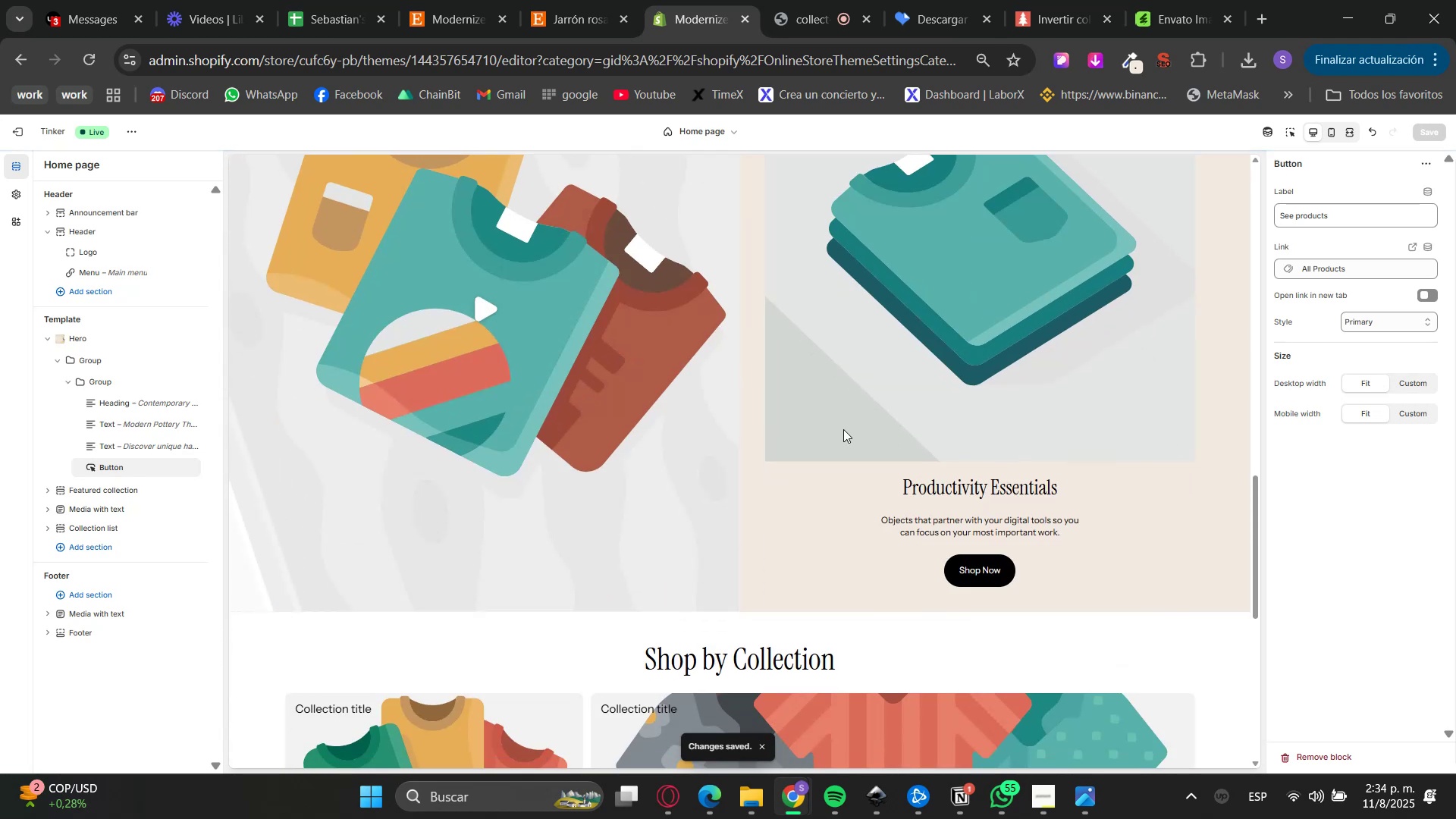 
scroll: coordinate [780, 461], scroll_direction: up, amount: 2.0
 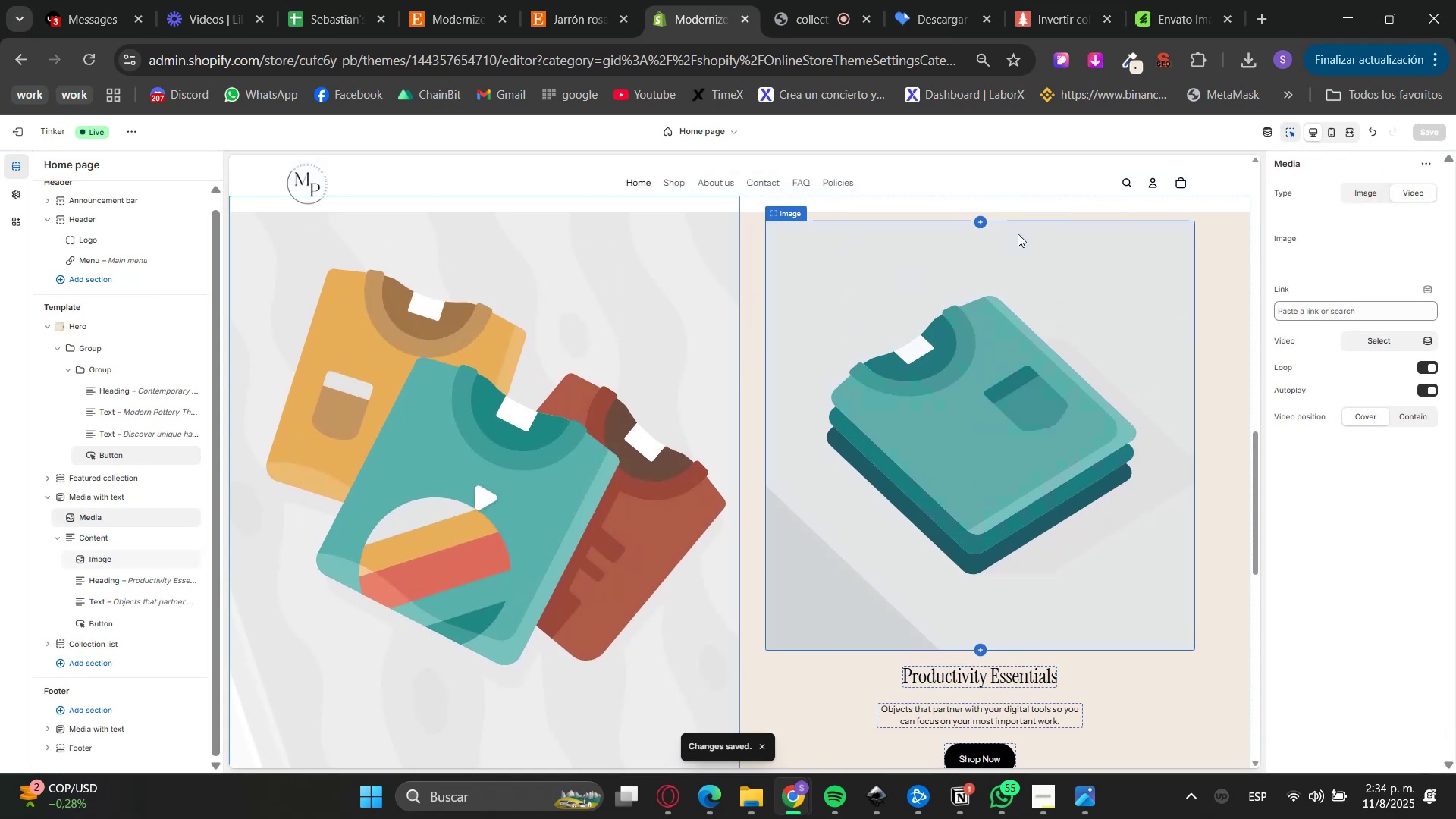 
left_click([1288, 130])
 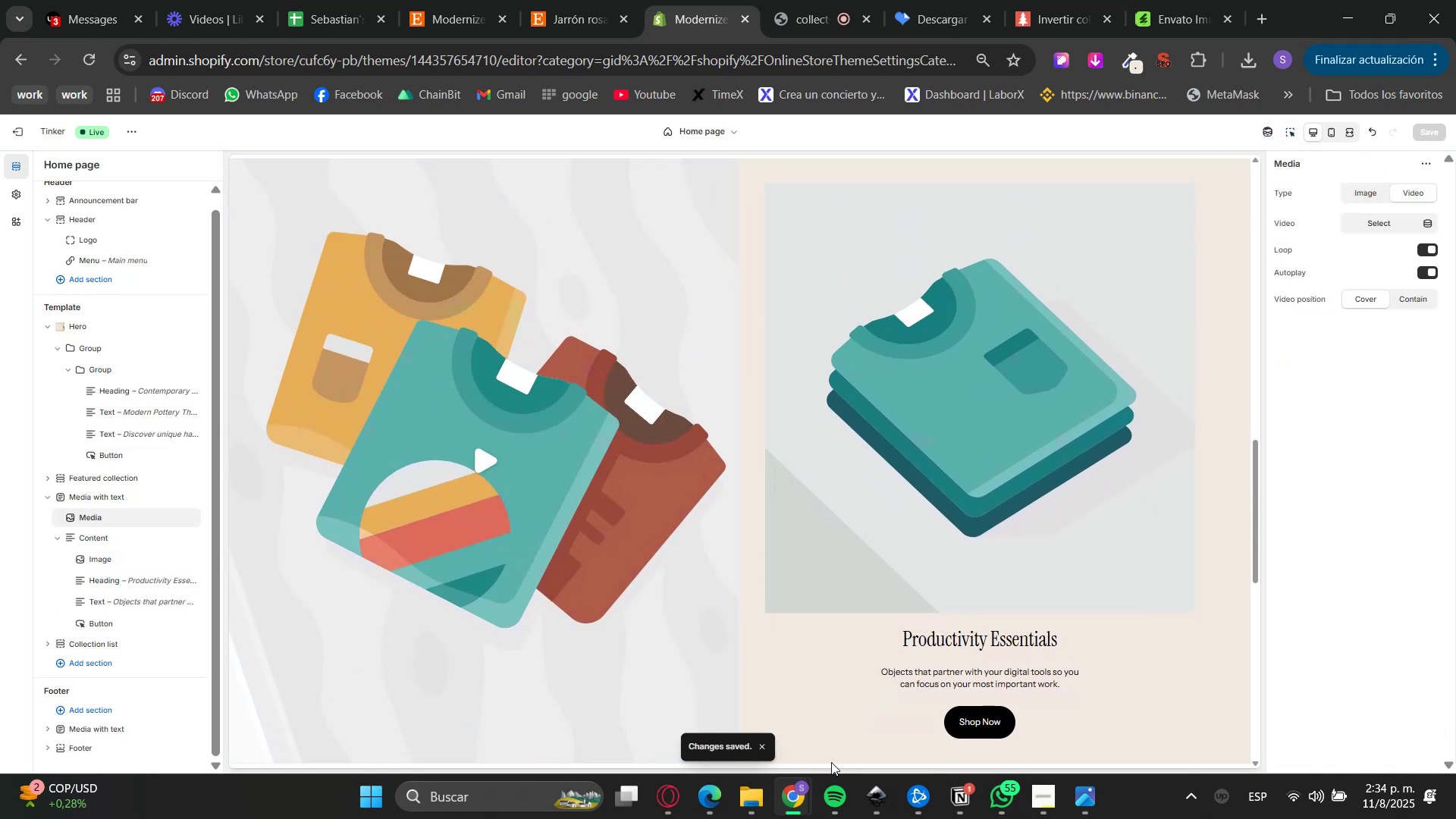 
left_click([707, 788])
 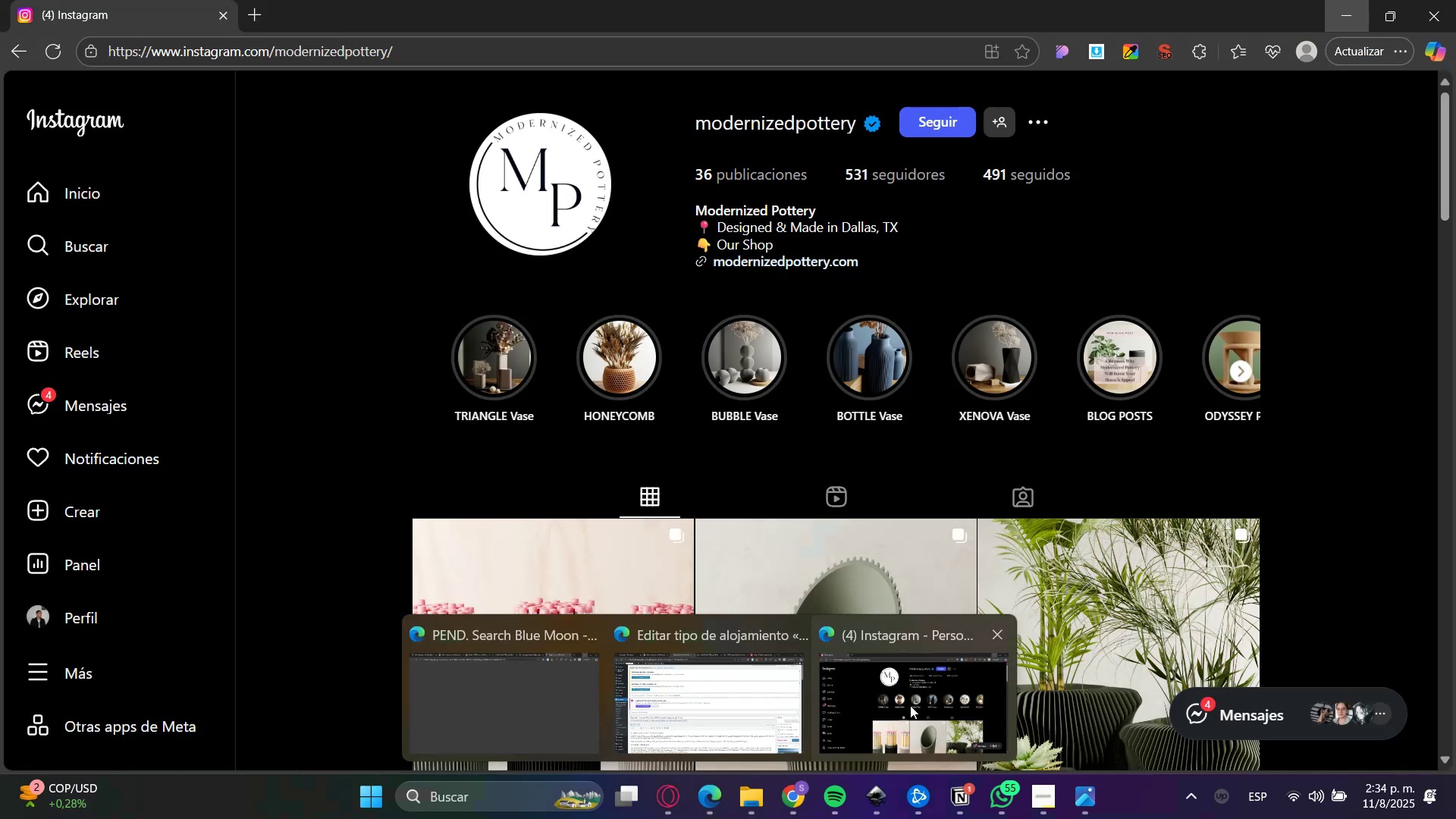 
scroll: coordinate [644, 446], scroll_direction: down, amount: 4.0
 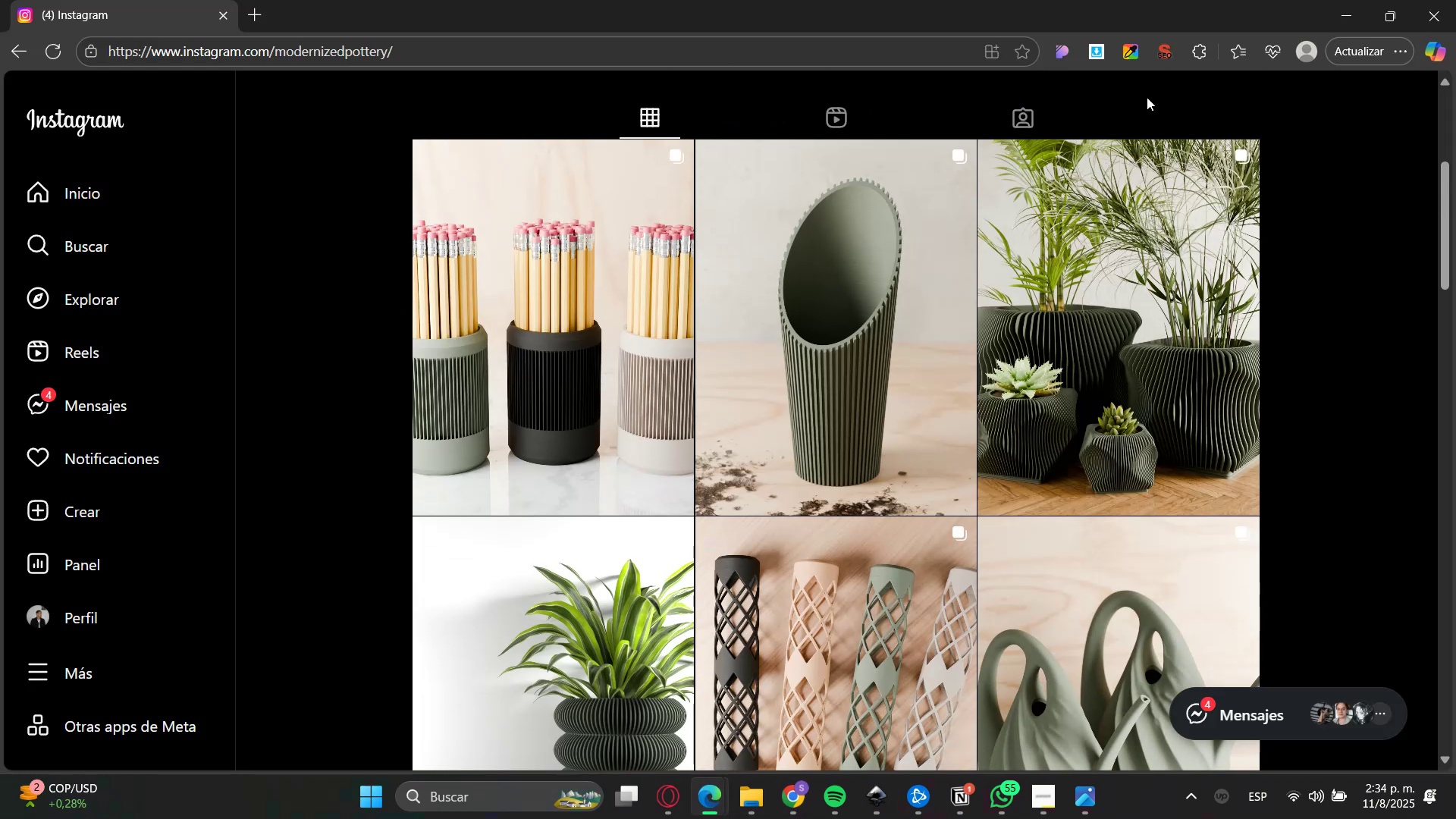 
left_click([1102, 48])
 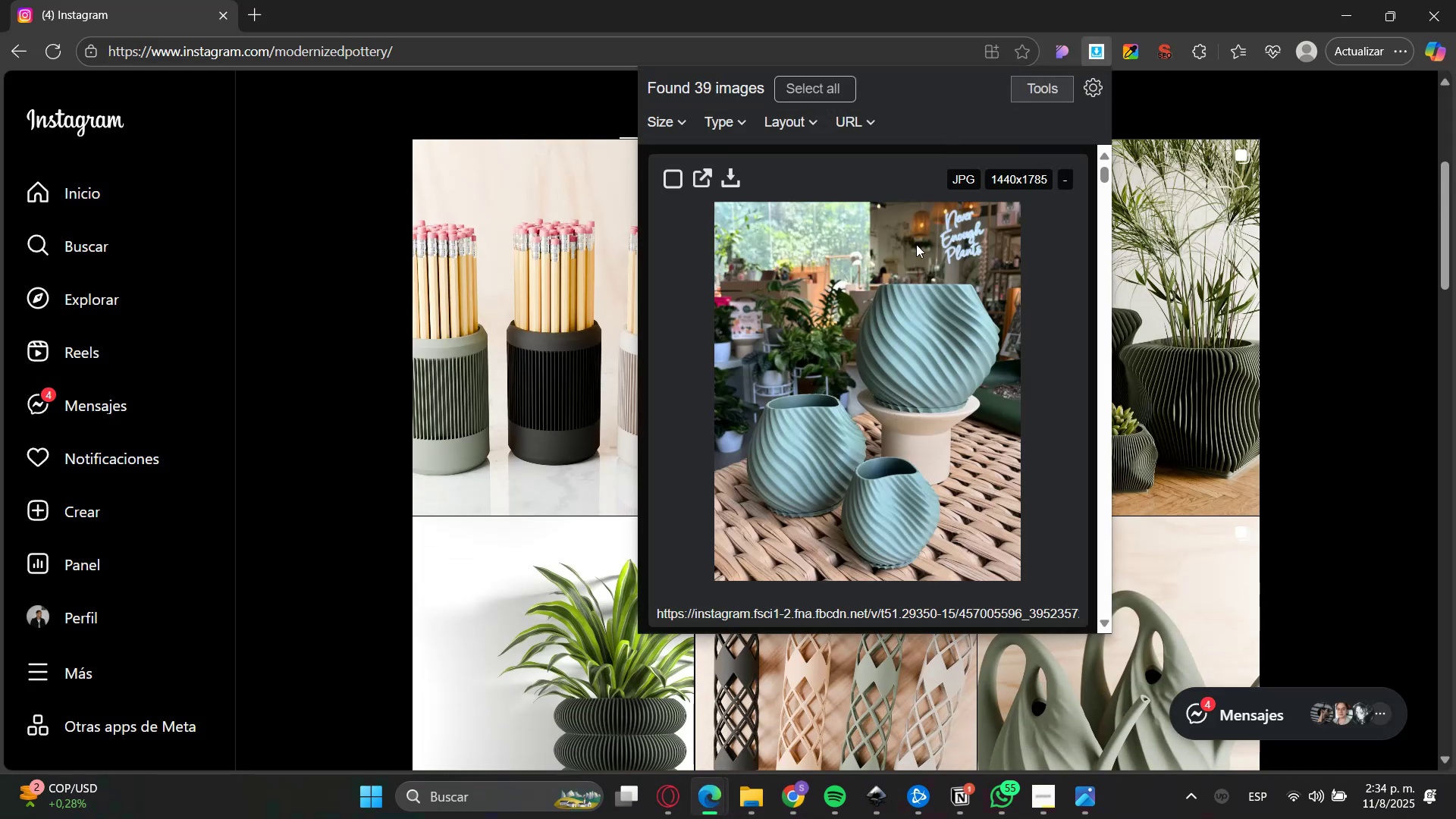 
scroll: coordinate [883, 400], scroll_direction: down, amount: 20.0
 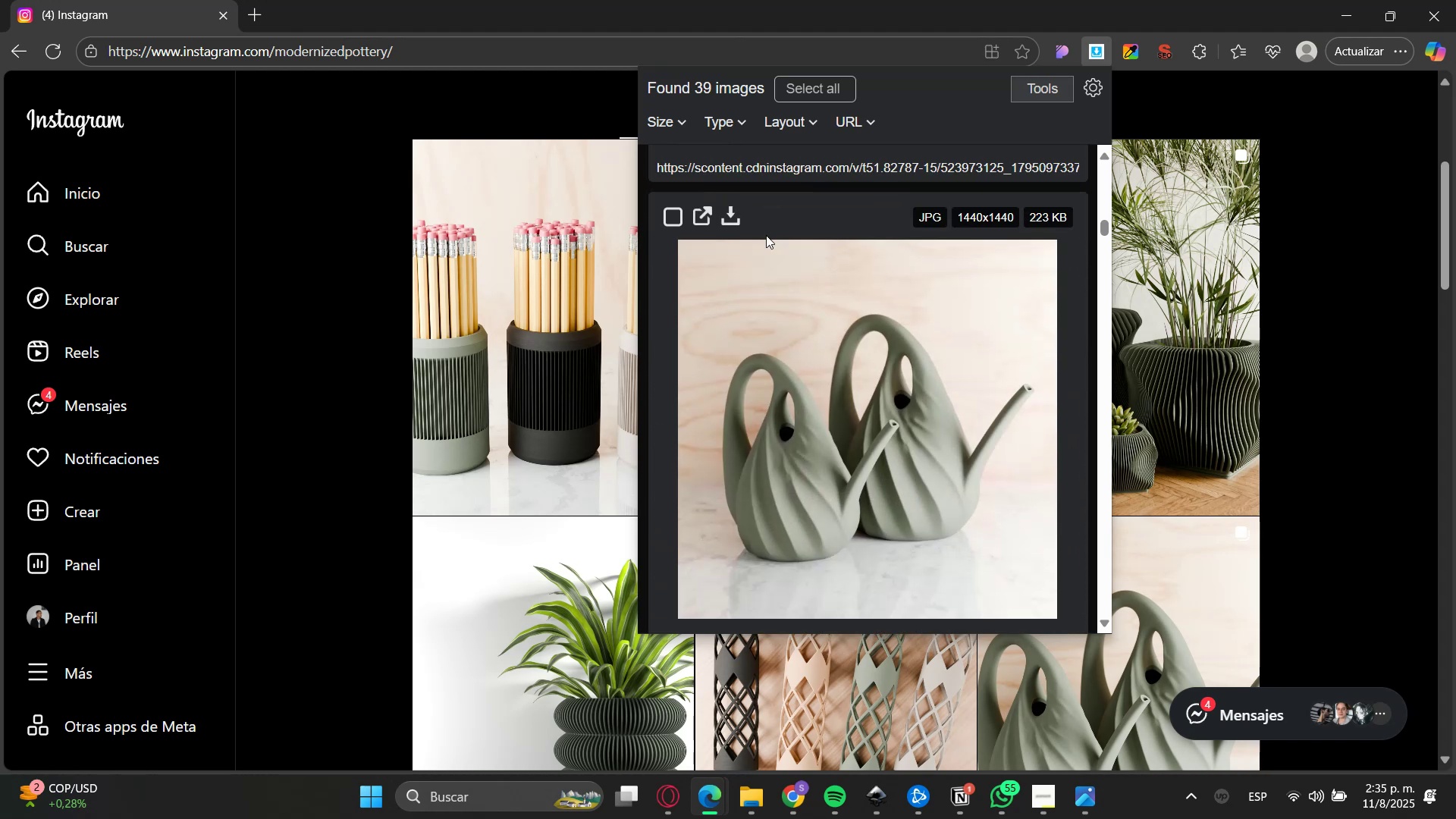 
left_click([725, 212])
 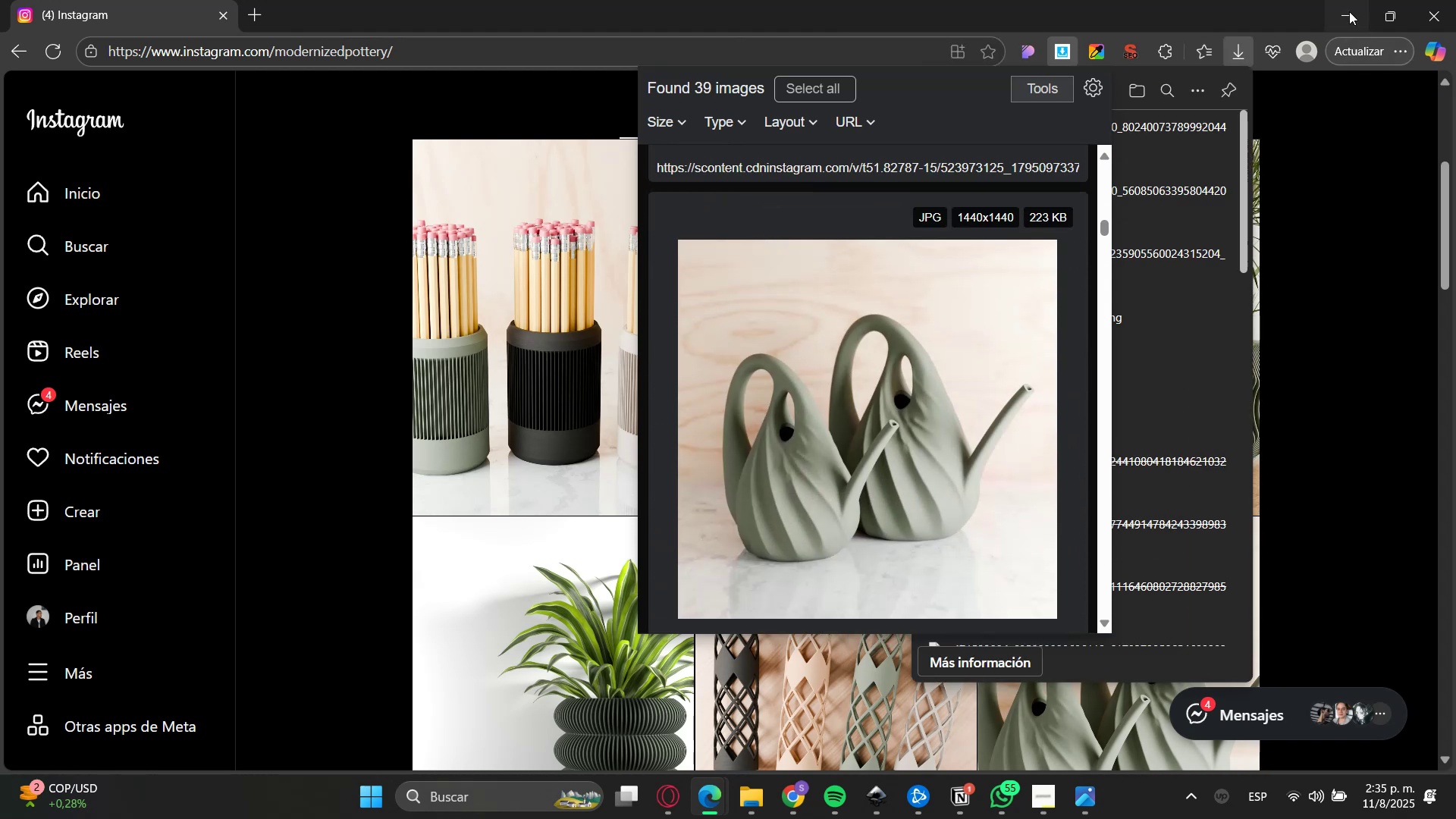 
left_click([1345, 14])
 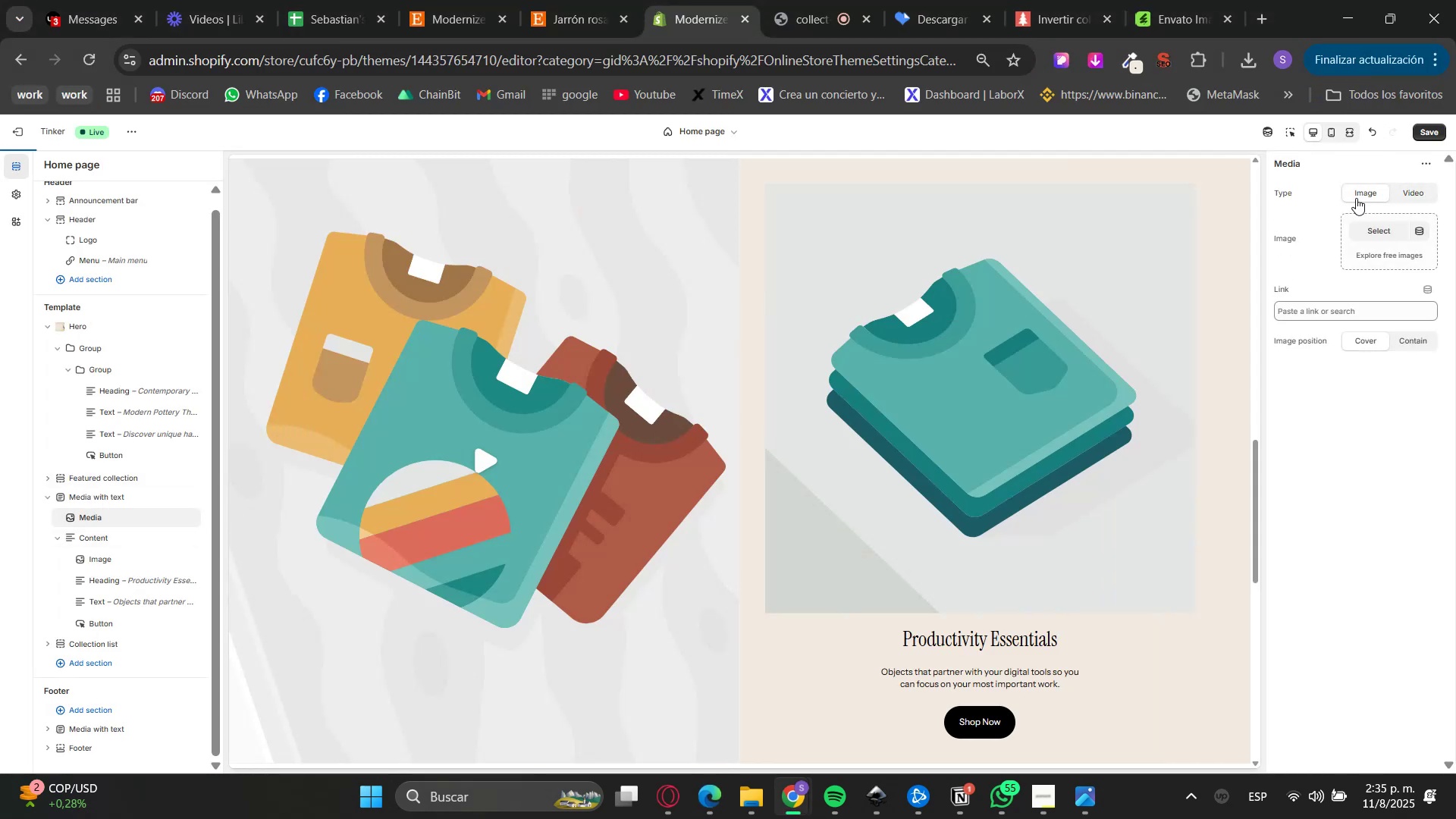 
scroll: coordinate [987, 477], scroll_direction: up, amount: 1.0
 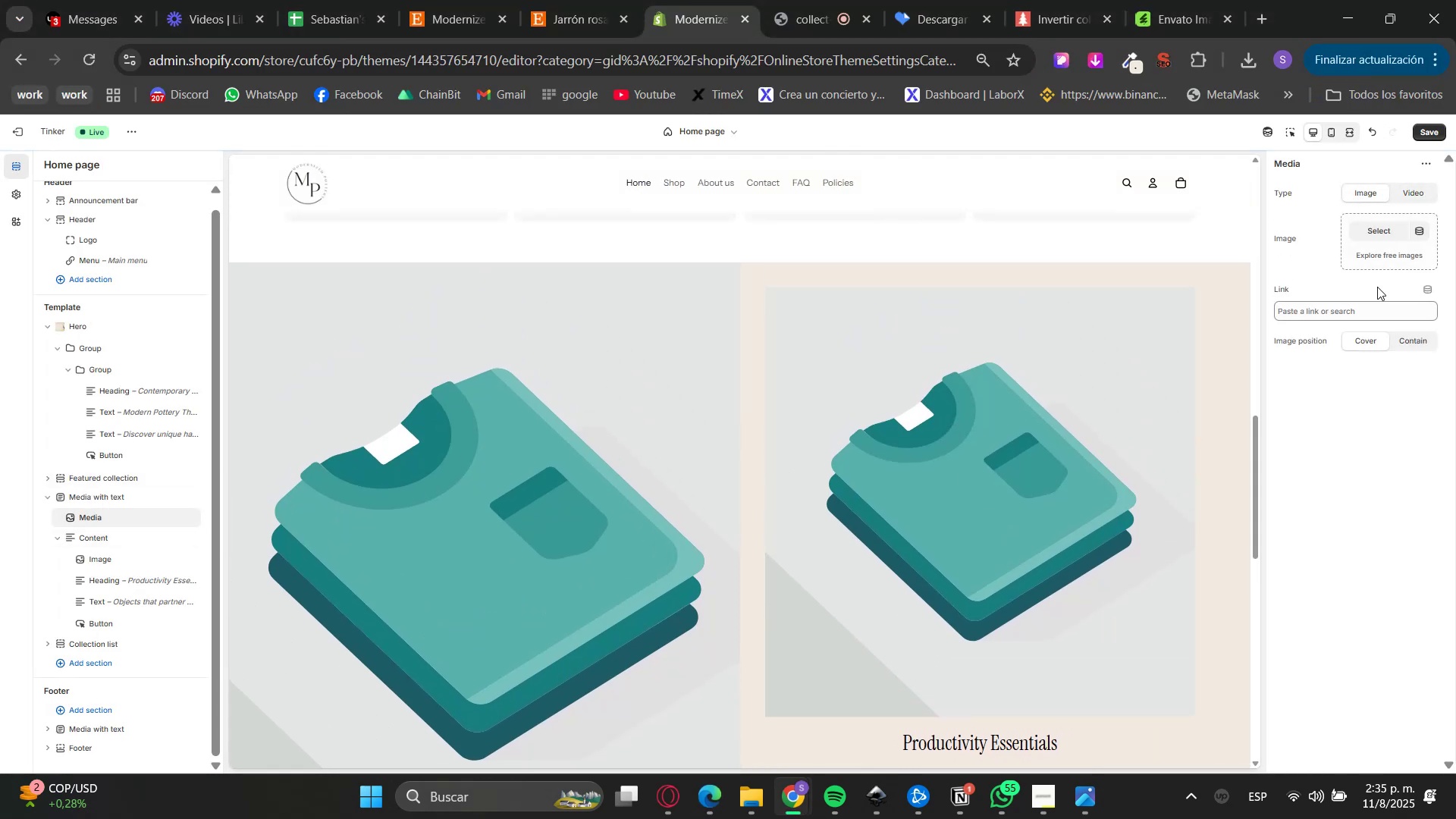 
scroll: coordinate [1088, 519], scroll_direction: down, amount: 4.0
 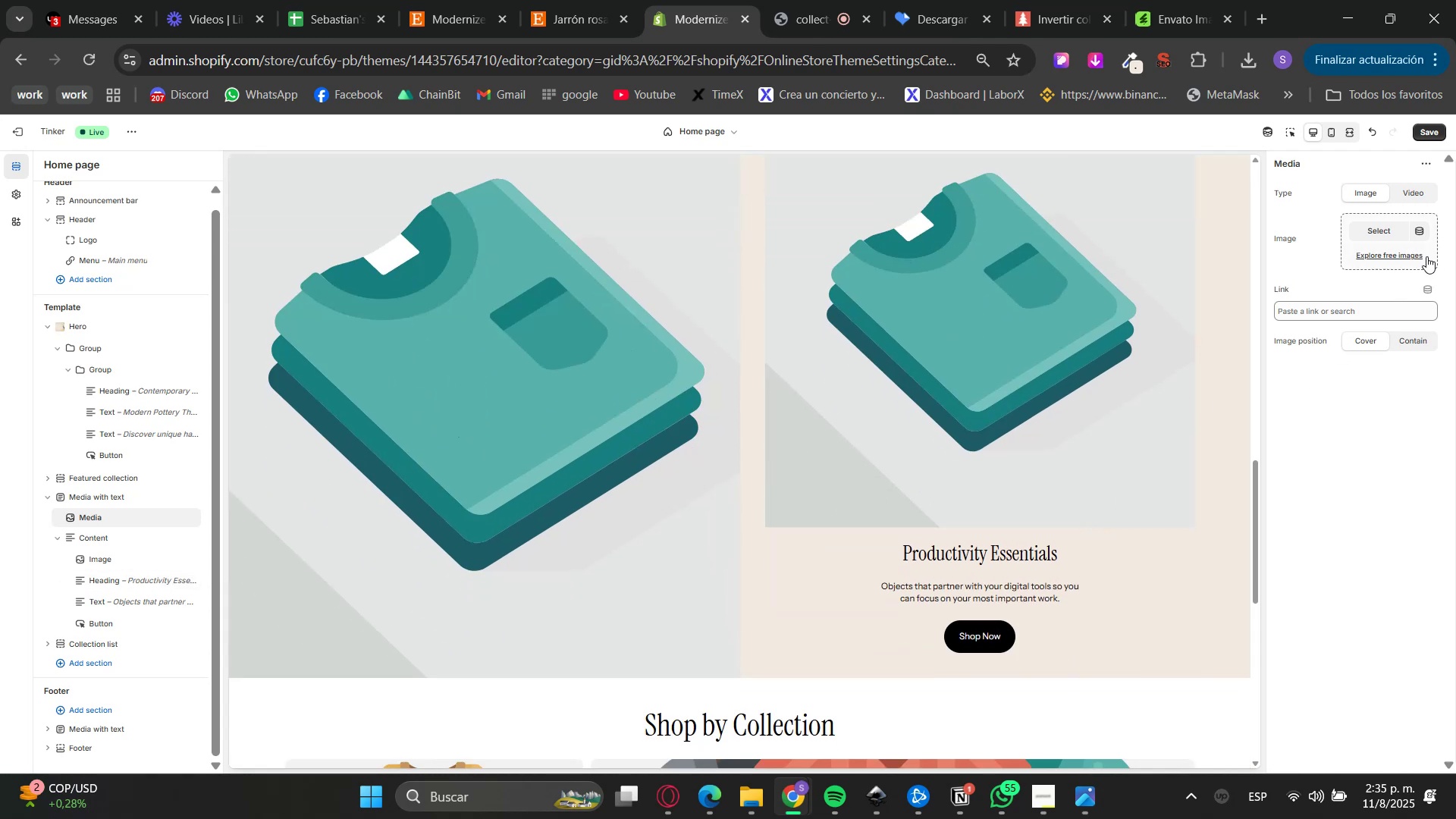 
left_click([775, 796])
 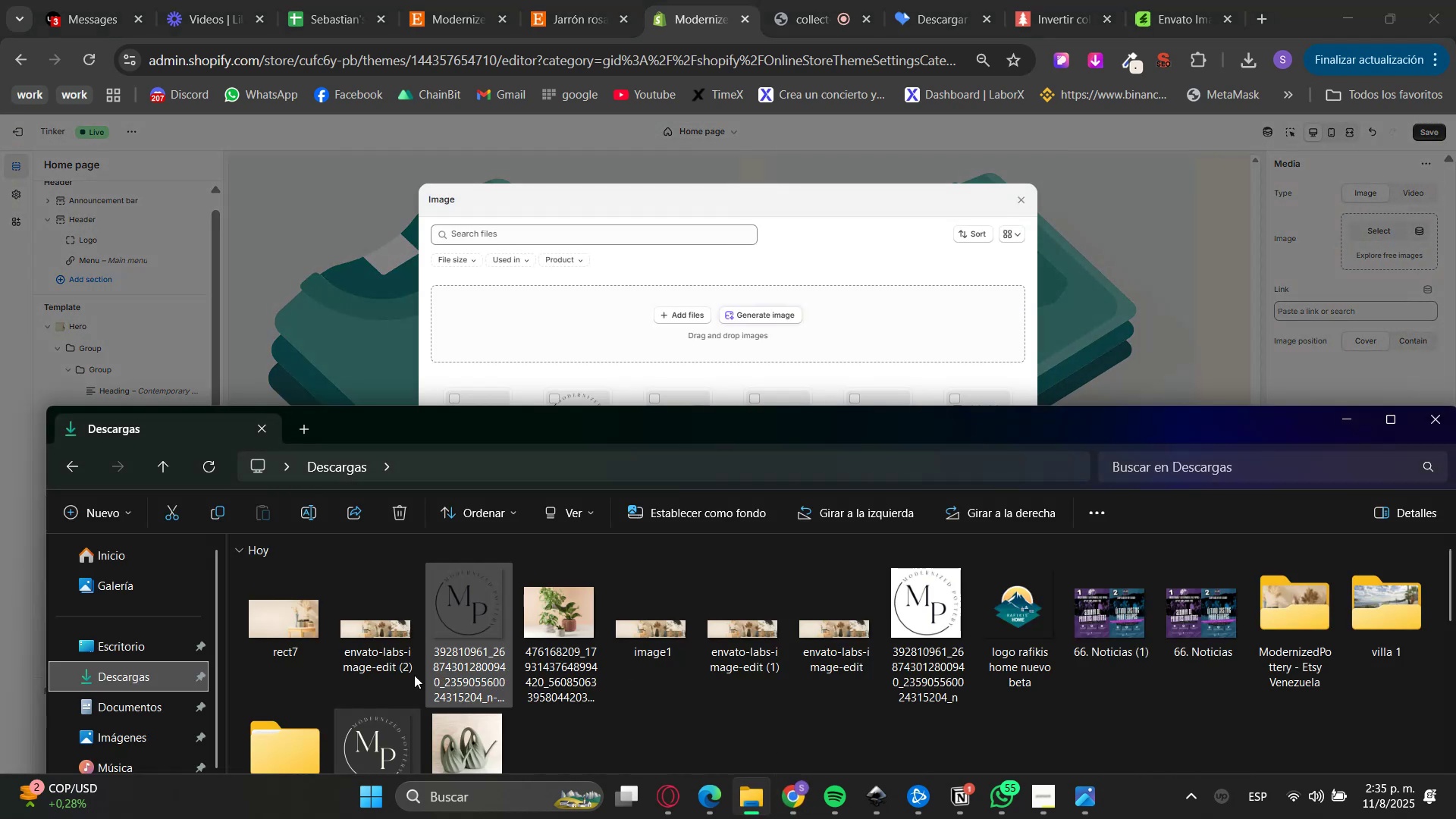 
left_click([159, 676])
 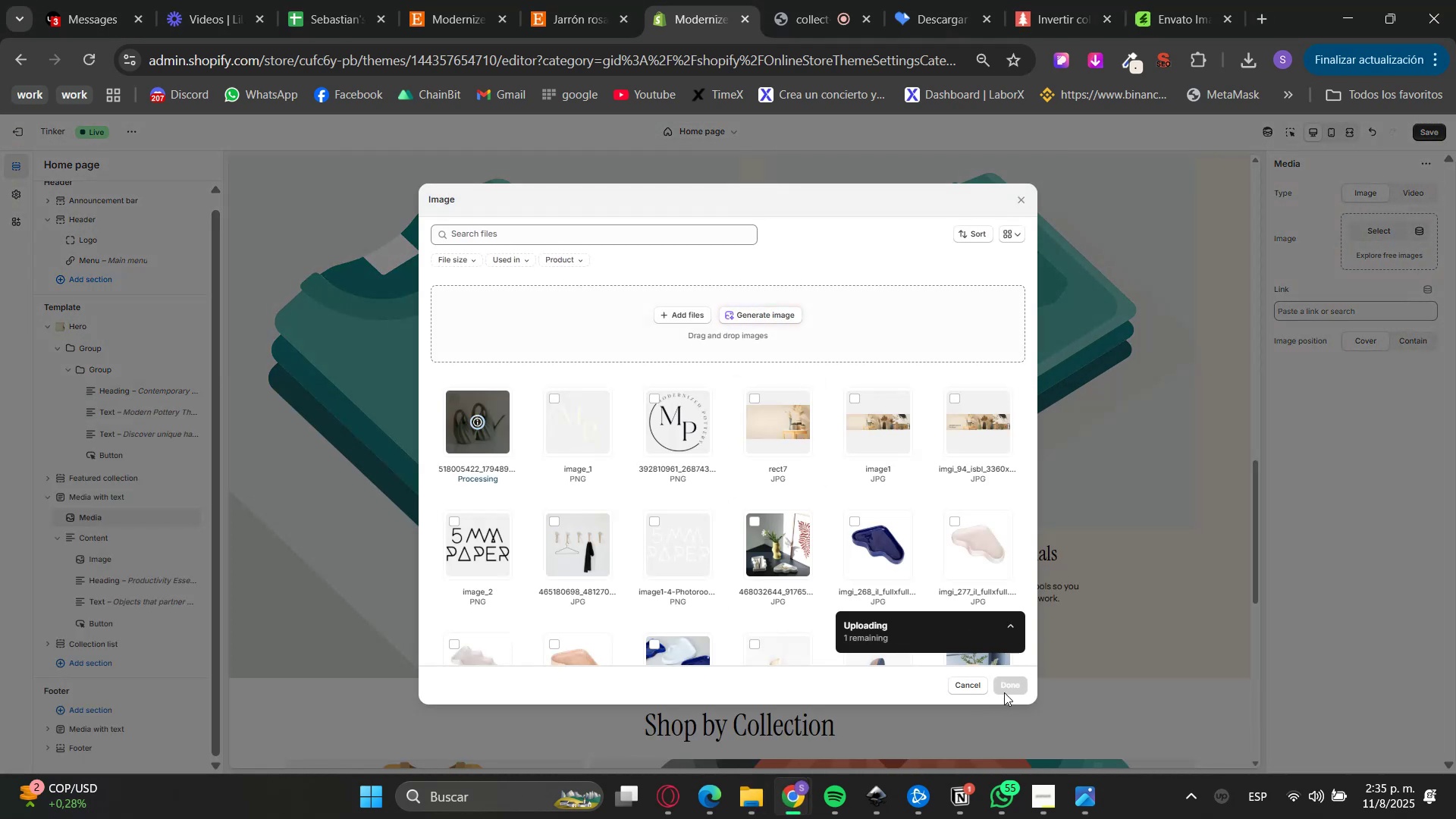 
wait(7.38)
 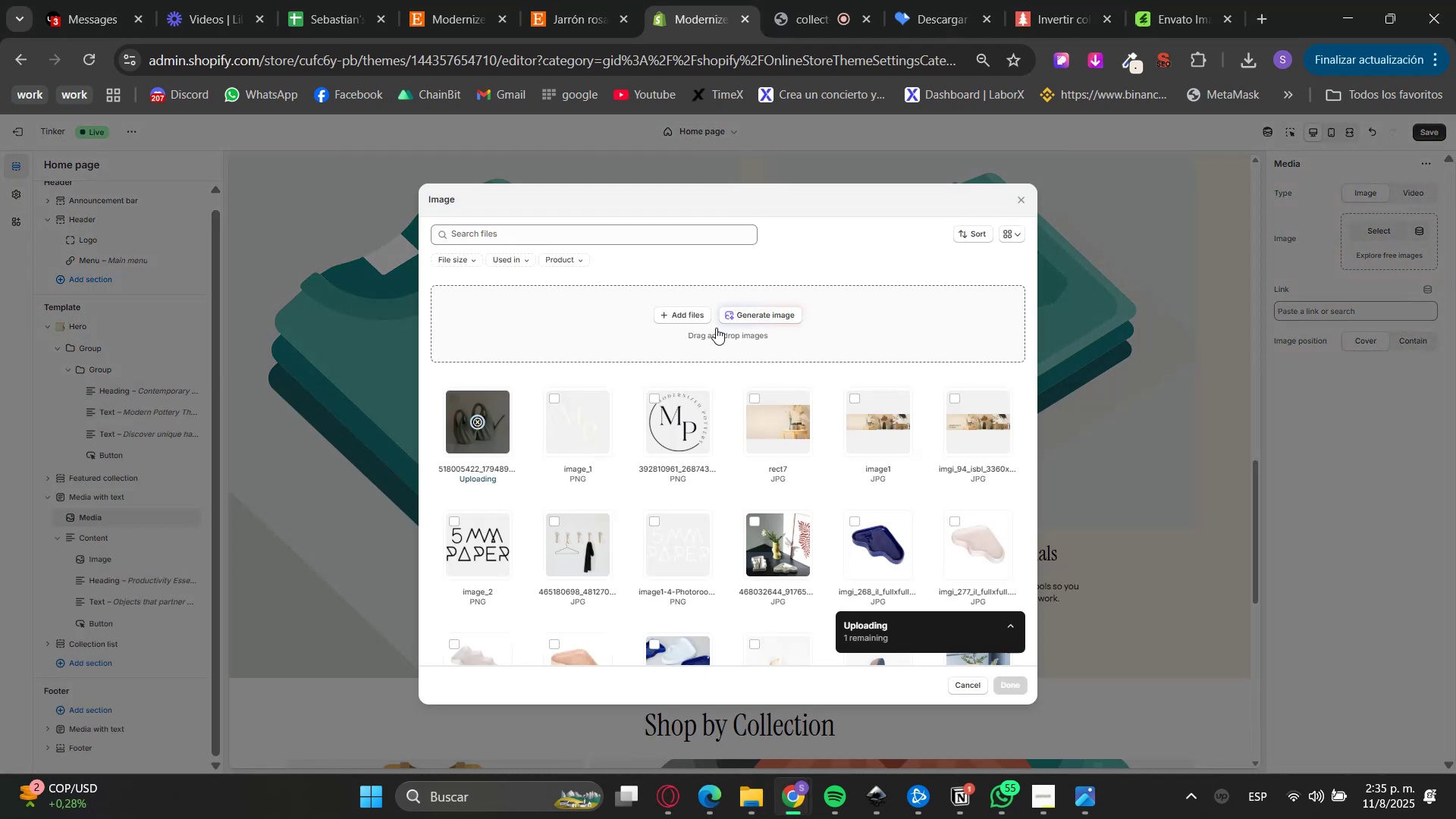 
left_click([1004, 692])
 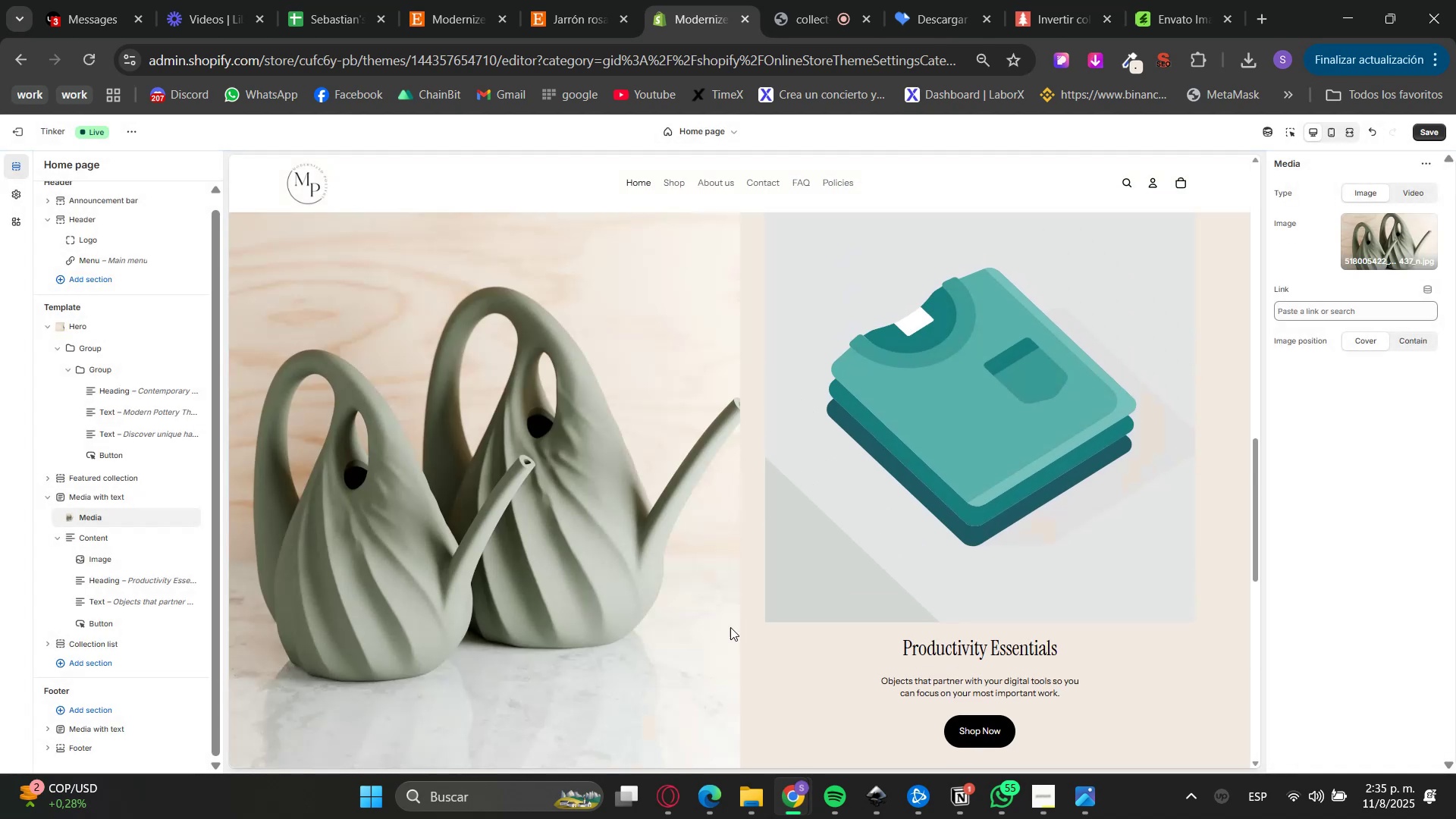 
scroll: coordinate [1066, 572], scroll_direction: down, amount: 2.0
 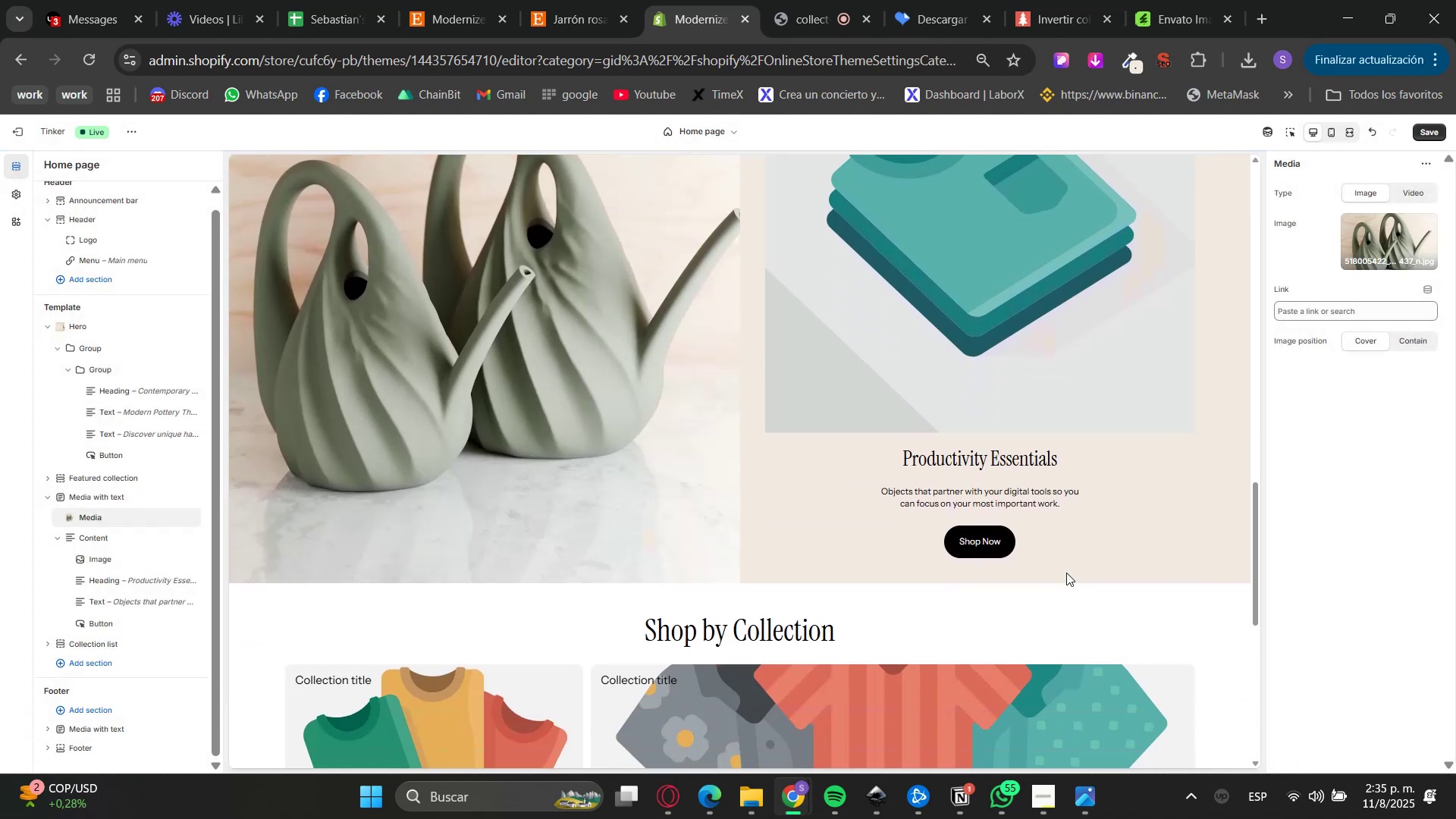 
scroll: coordinate [1065, 595], scroll_direction: up, amount: 4.0
 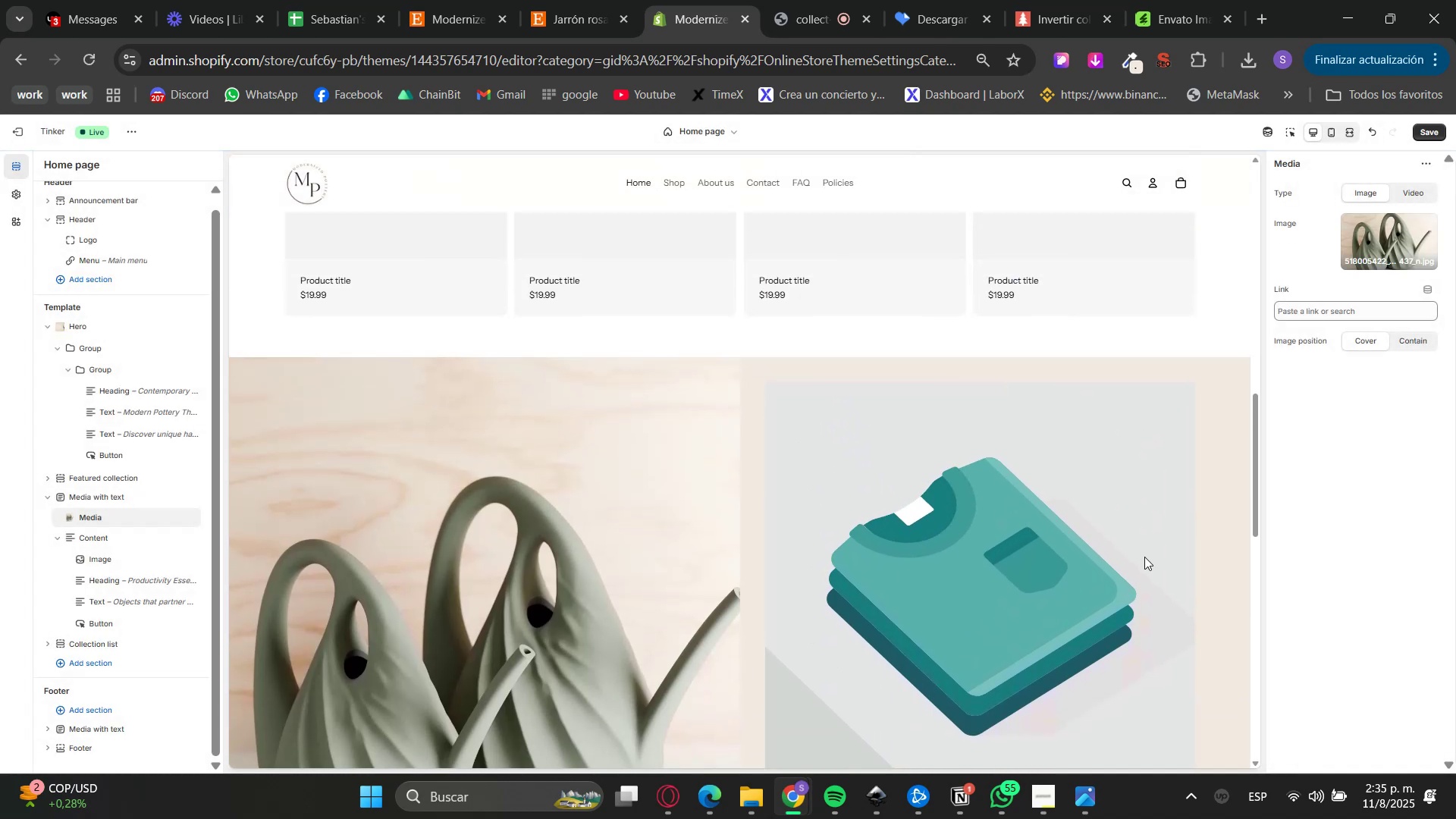 
left_click([1423, 344])
 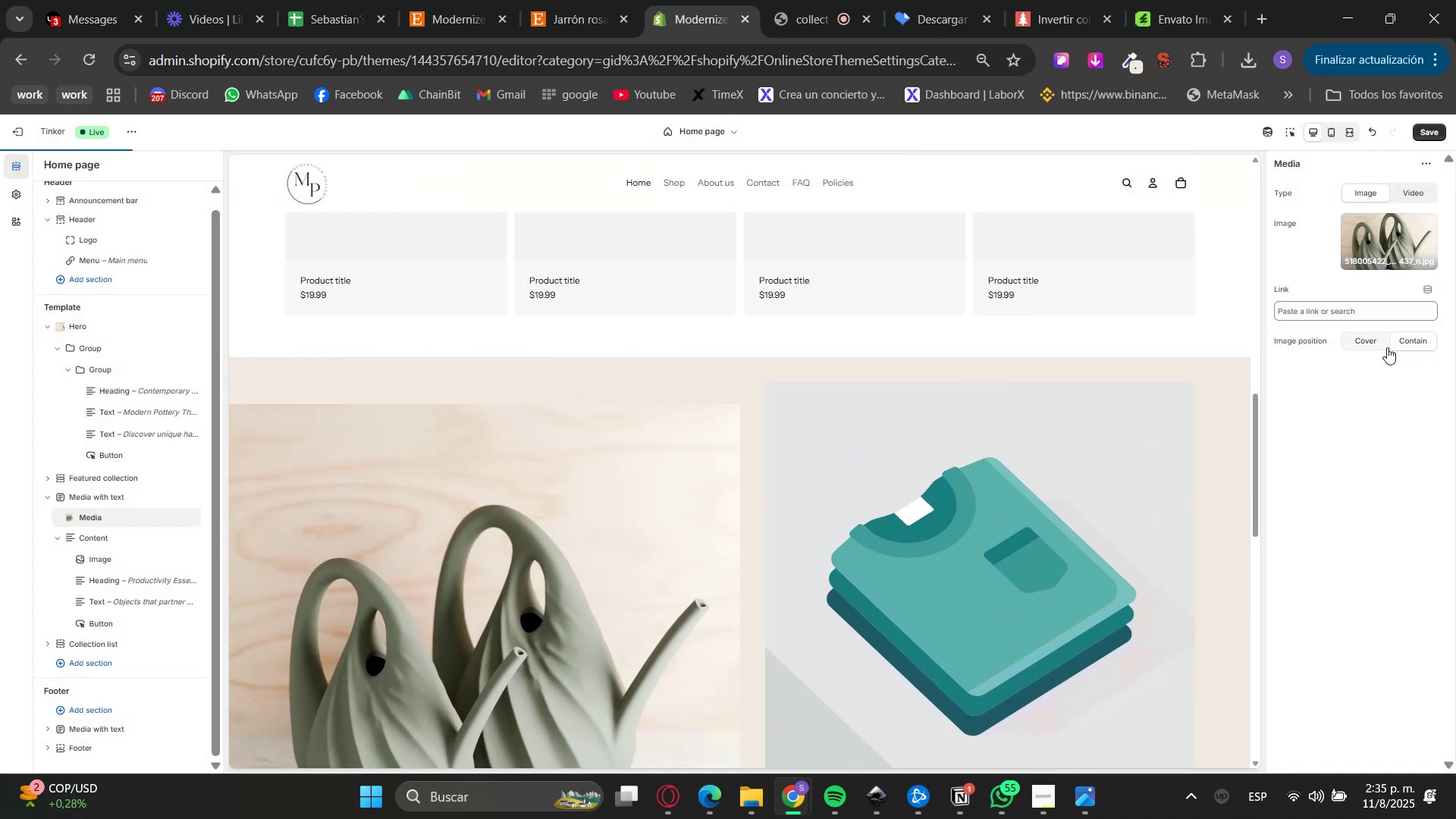 
left_click([1385, 345])
 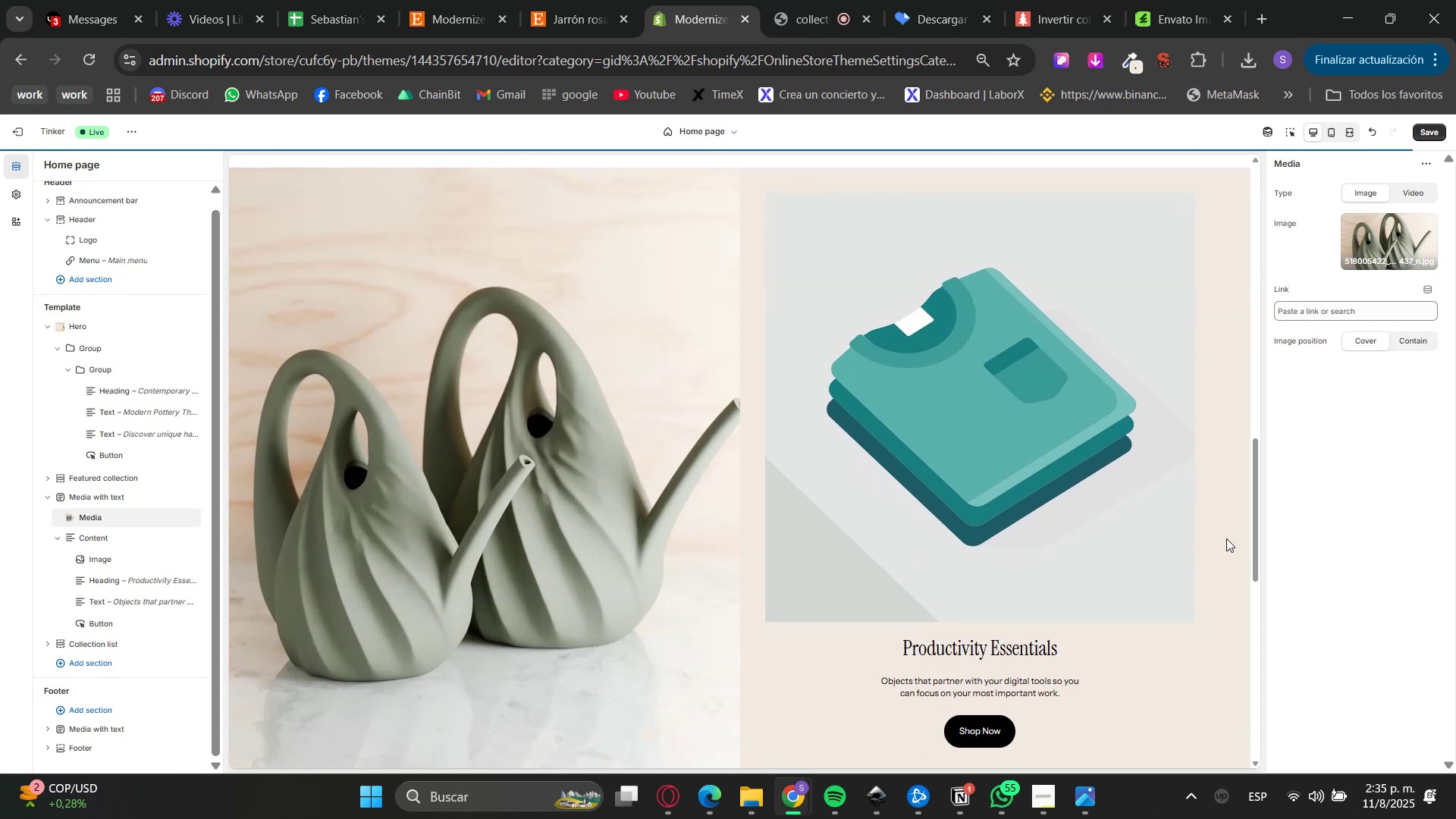 
scroll: coordinate [1220, 543], scroll_direction: down, amount: 1.0
 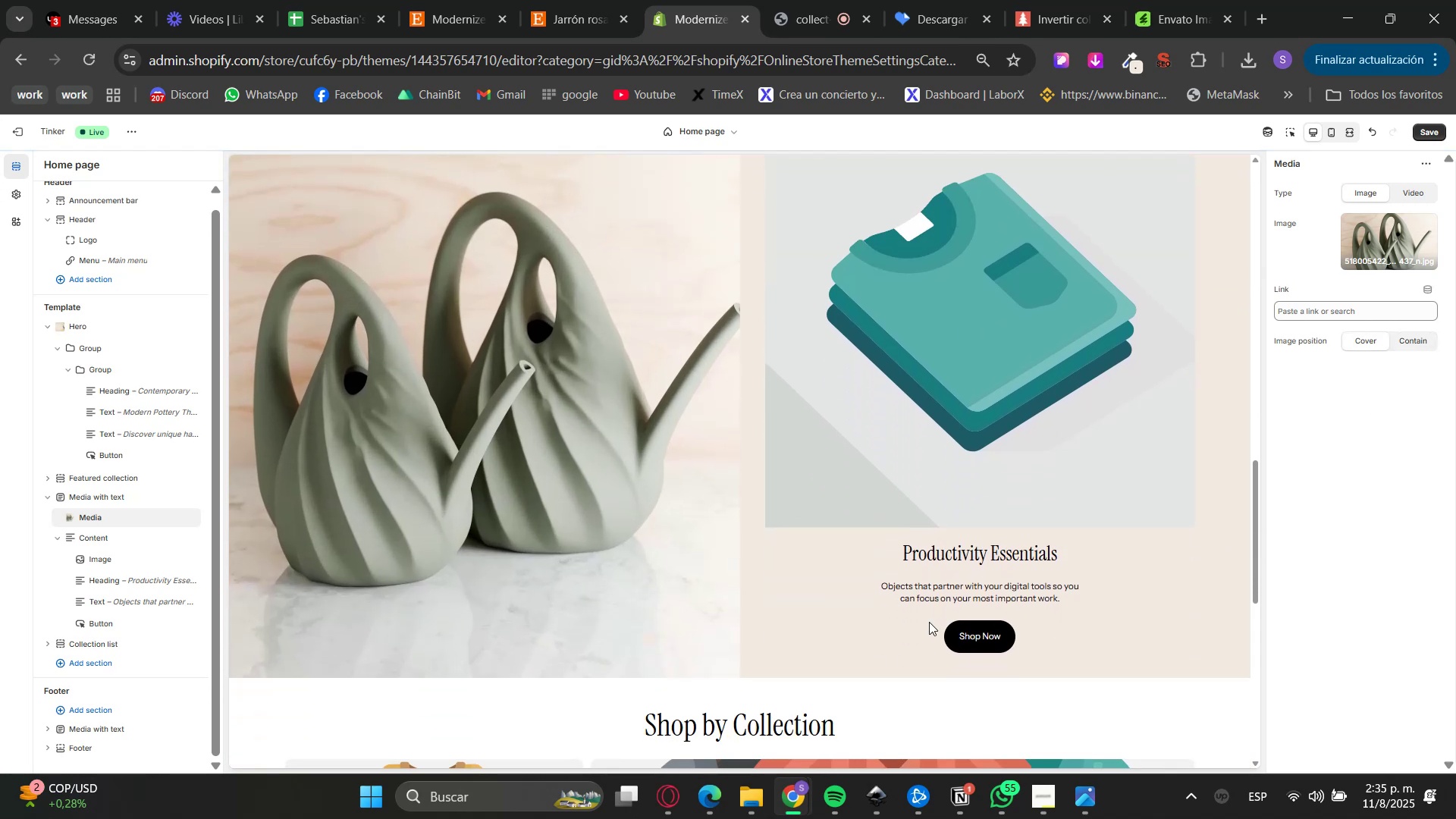 
scroll: coordinate [644, 606], scroll_direction: up, amount: 1.0
 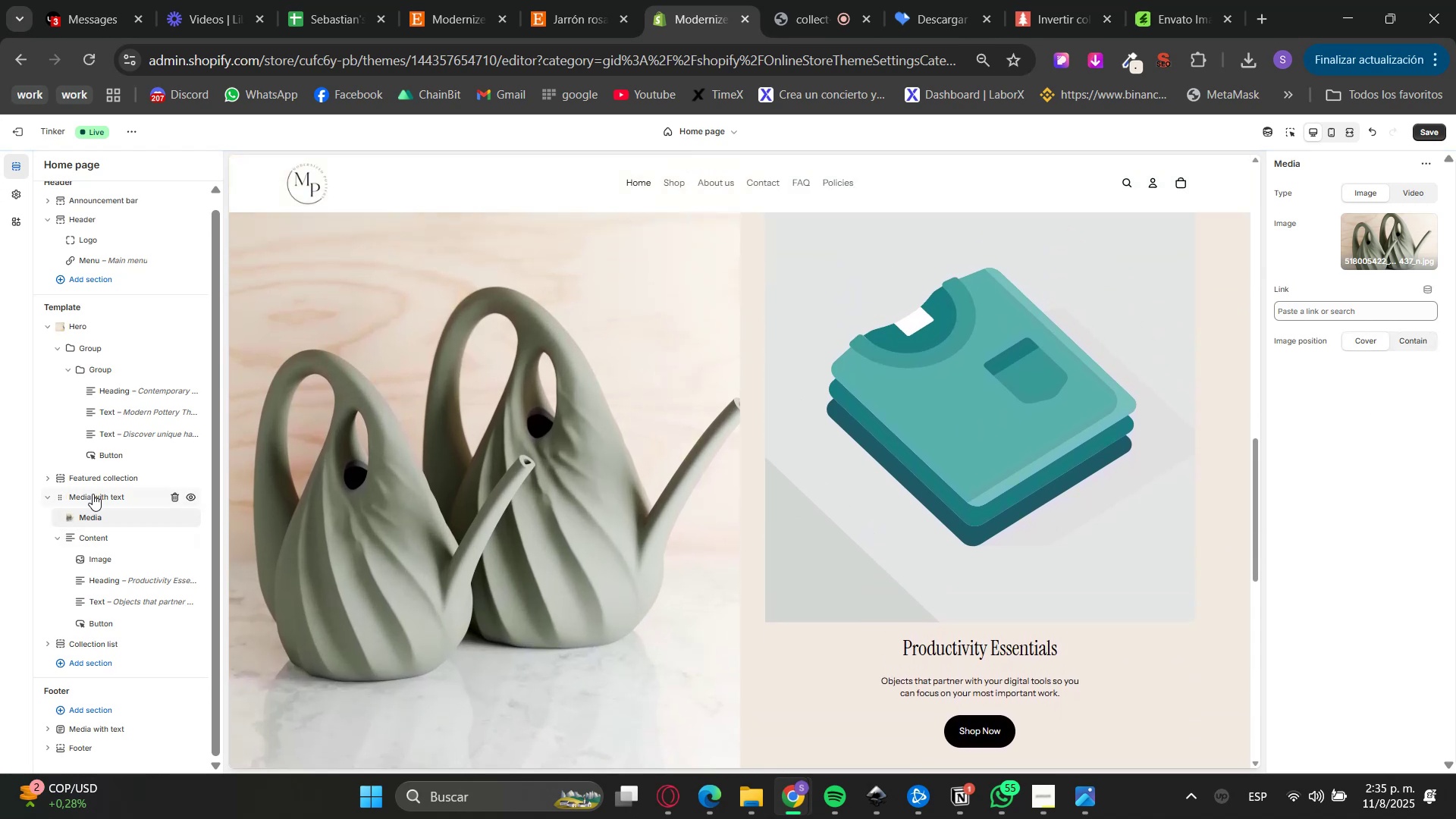 
left_click([93, 494])
 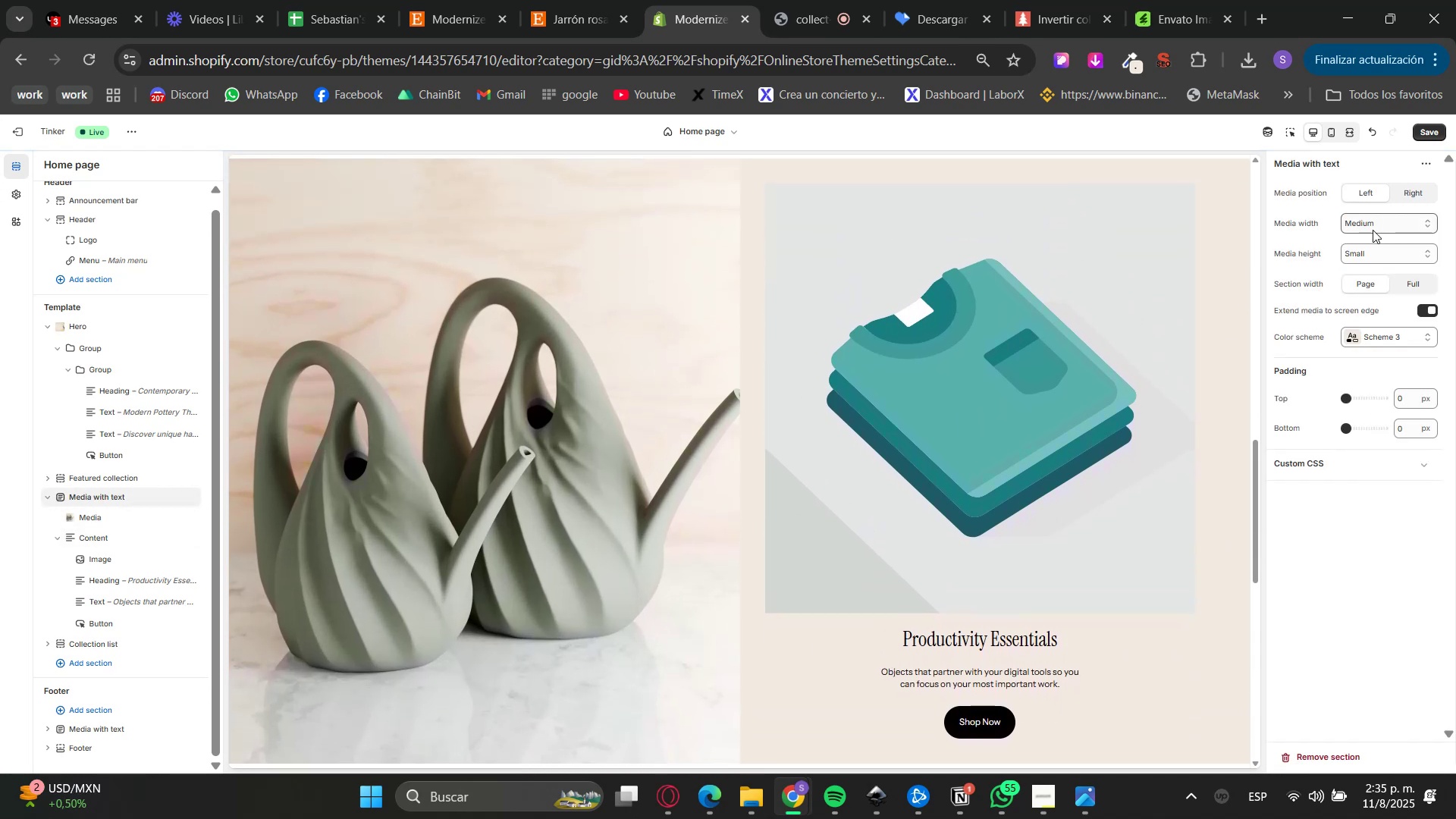 
scroll: coordinate [1244, 508], scroll_direction: down, amount: 2.0
 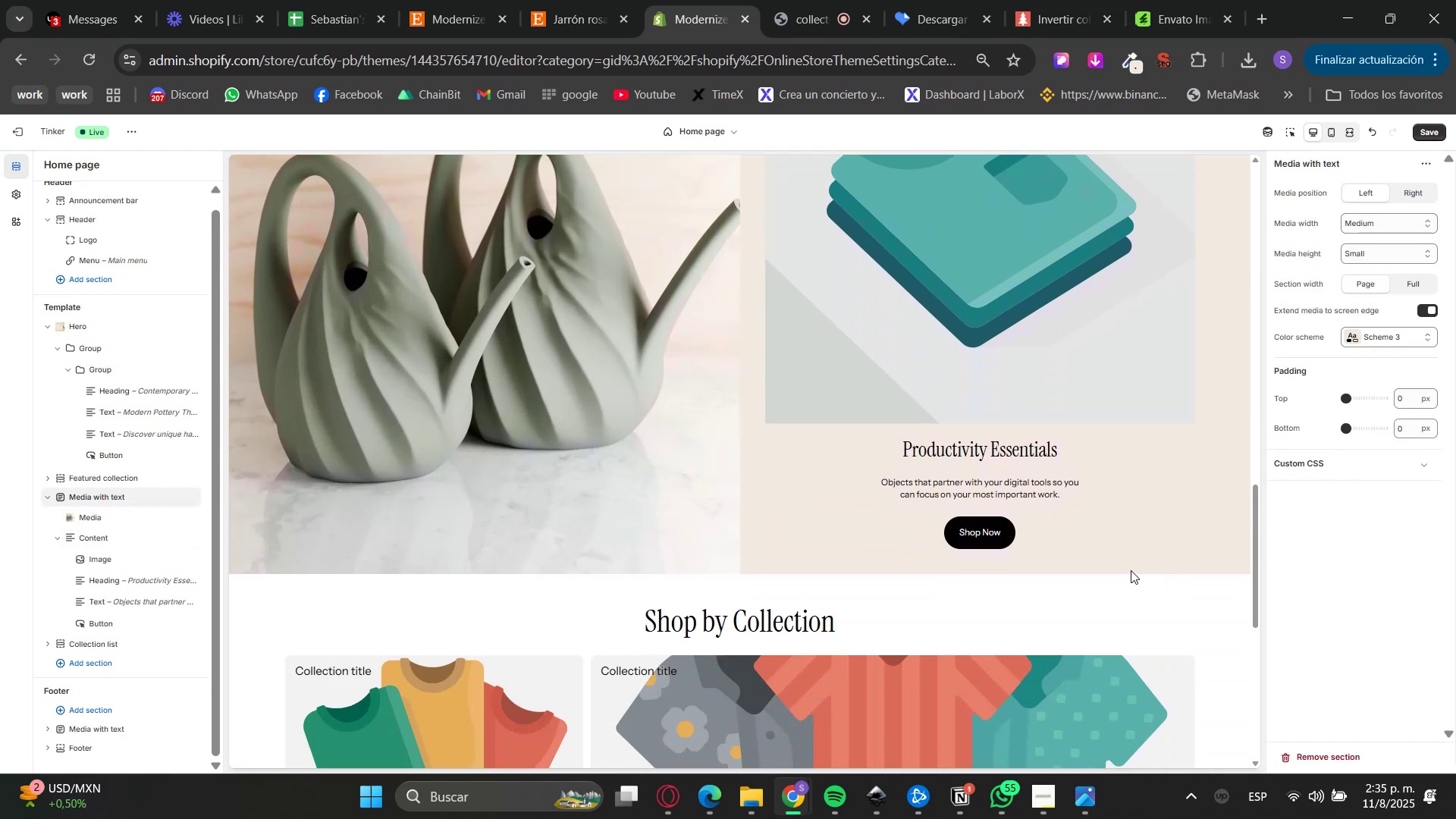 
scroll: coordinate [407, 601], scroll_direction: up, amount: 2.0
 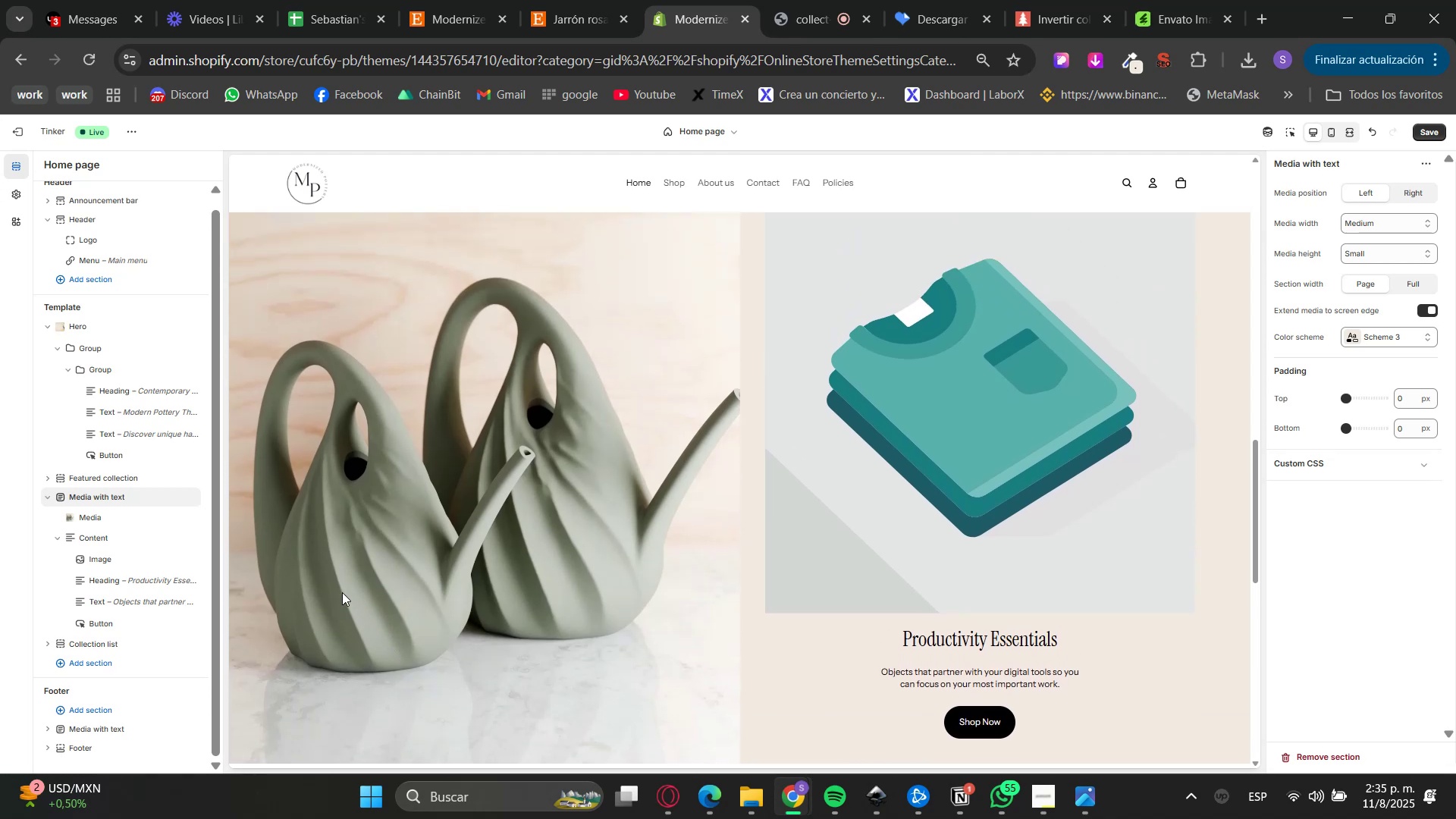 
scroll: coordinate [417, 597], scroll_direction: down, amount: 8.0
 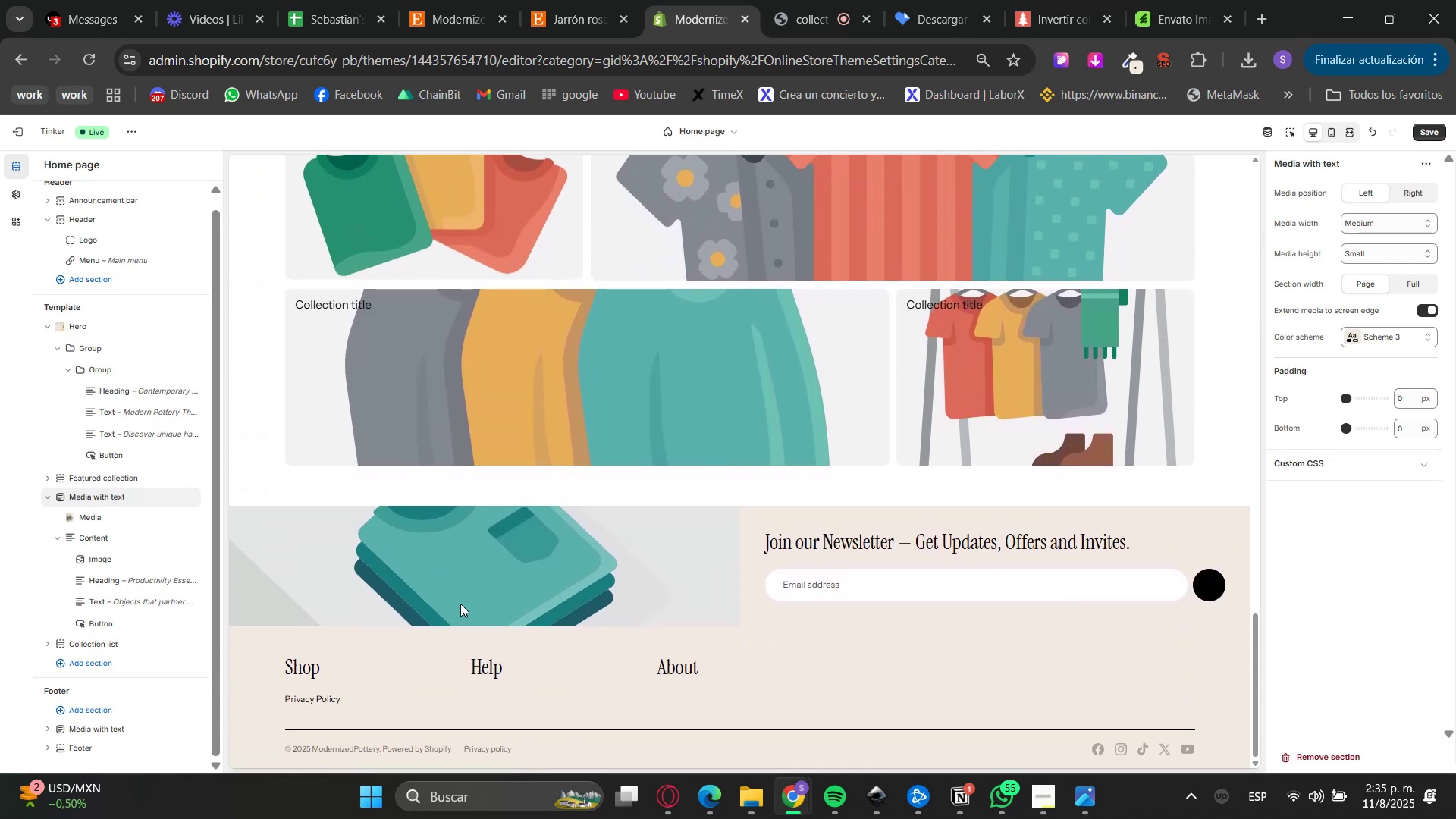 
scroll: coordinate [505, 605], scroll_direction: up, amount: 1.0
 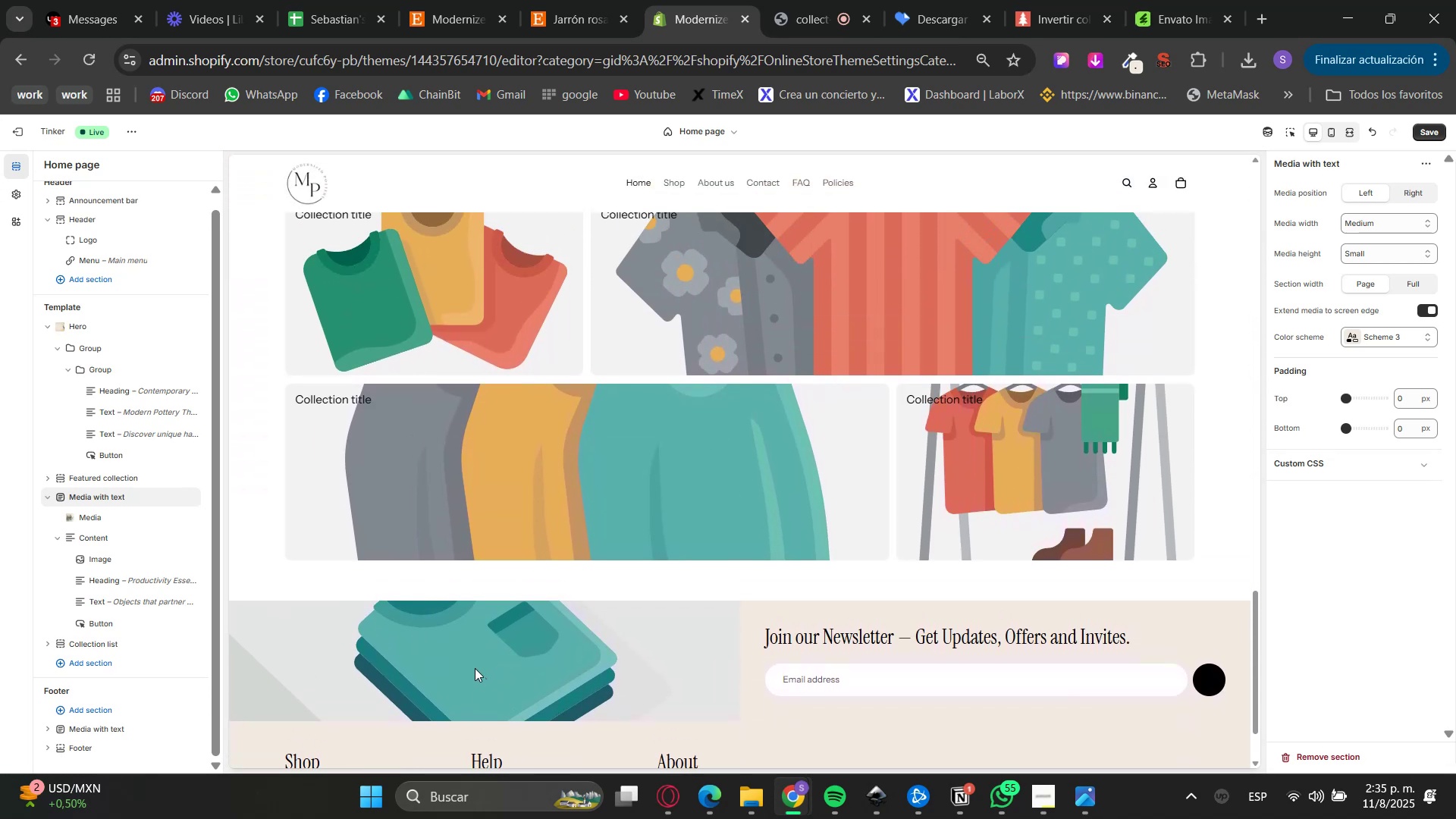 
scroll: coordinate [474, 667], scroll_direction: down, amount: 2.0
 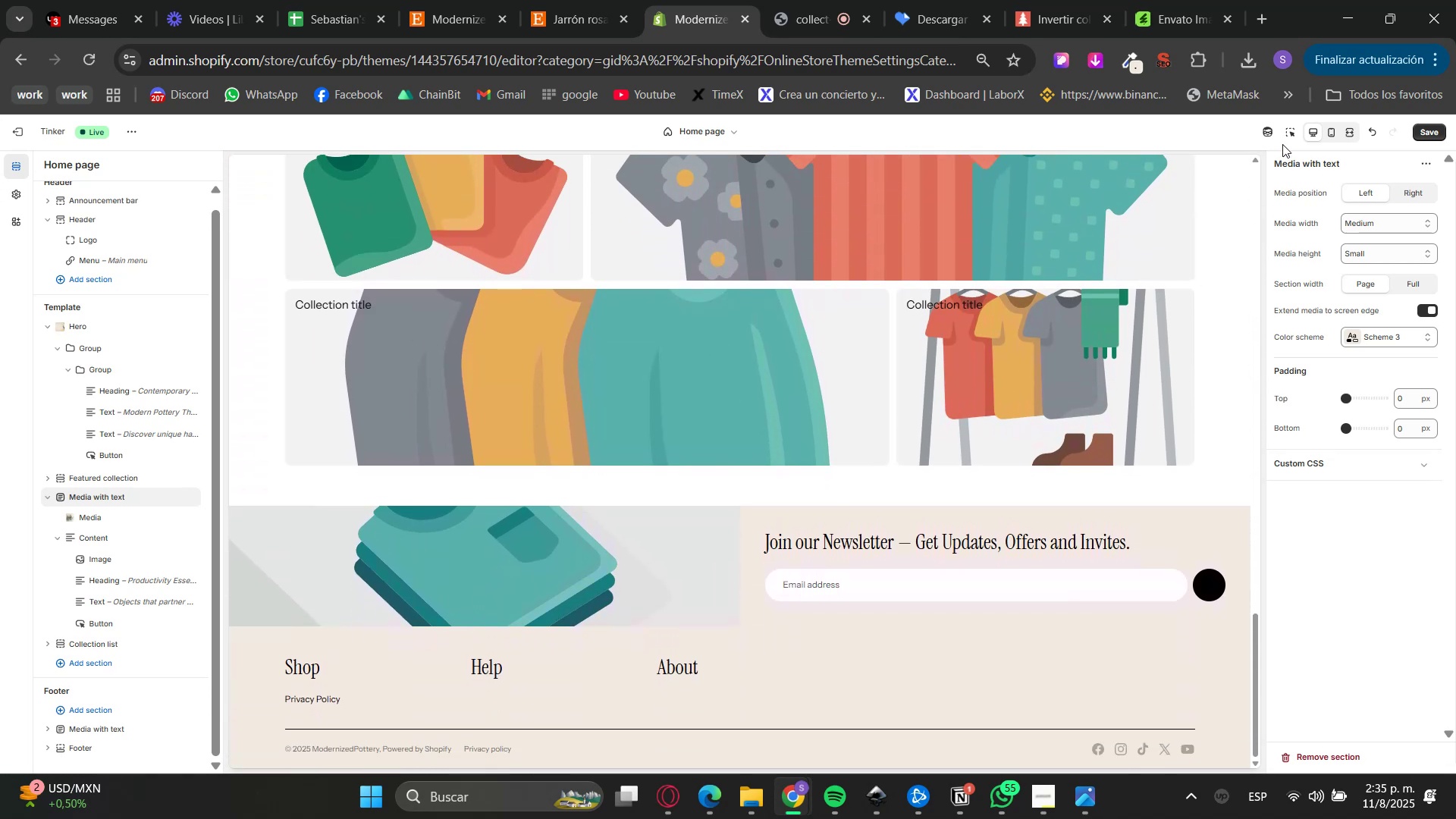 
left_click([1285, 140])
 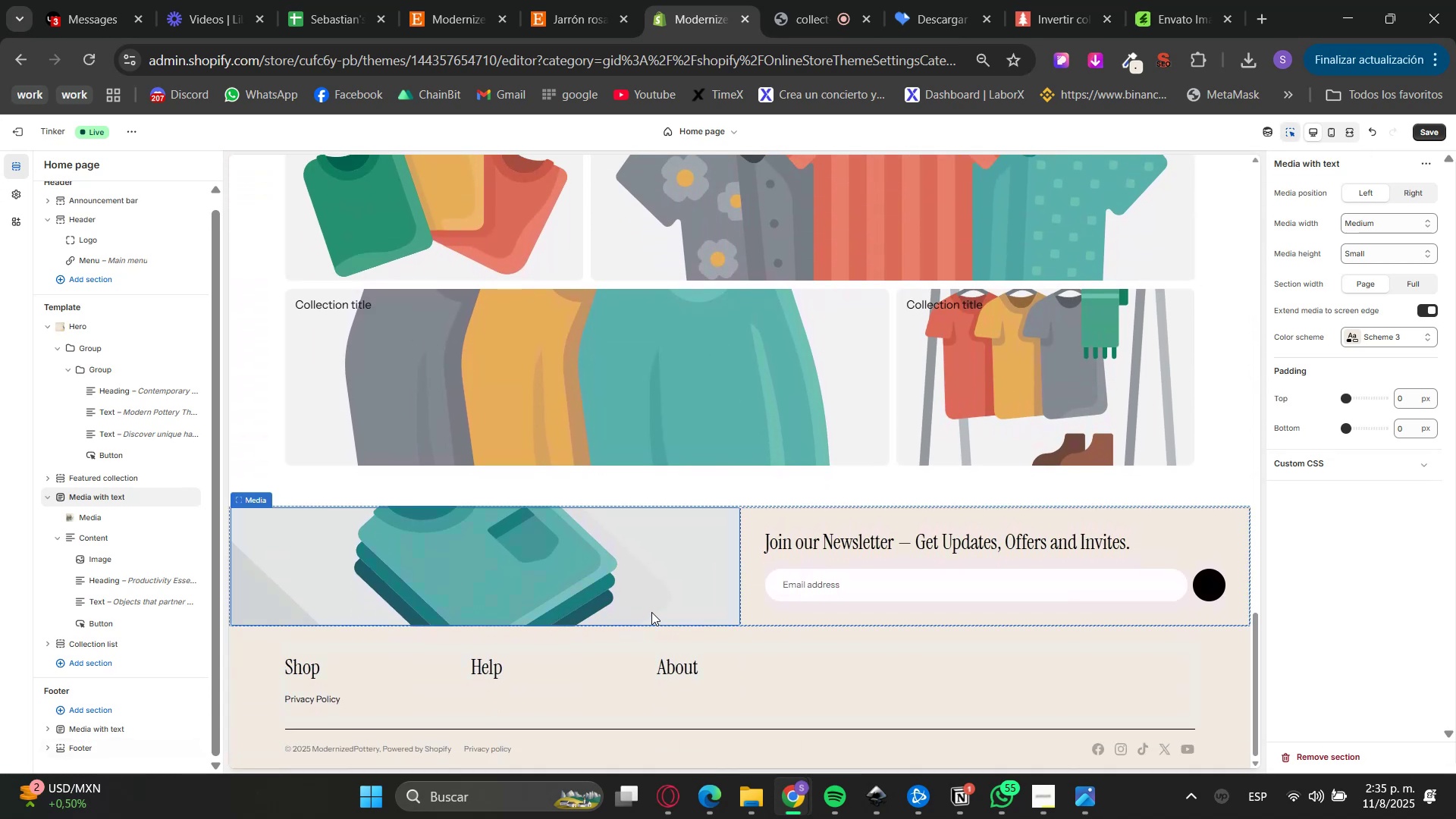 
left_click([651, 612])
 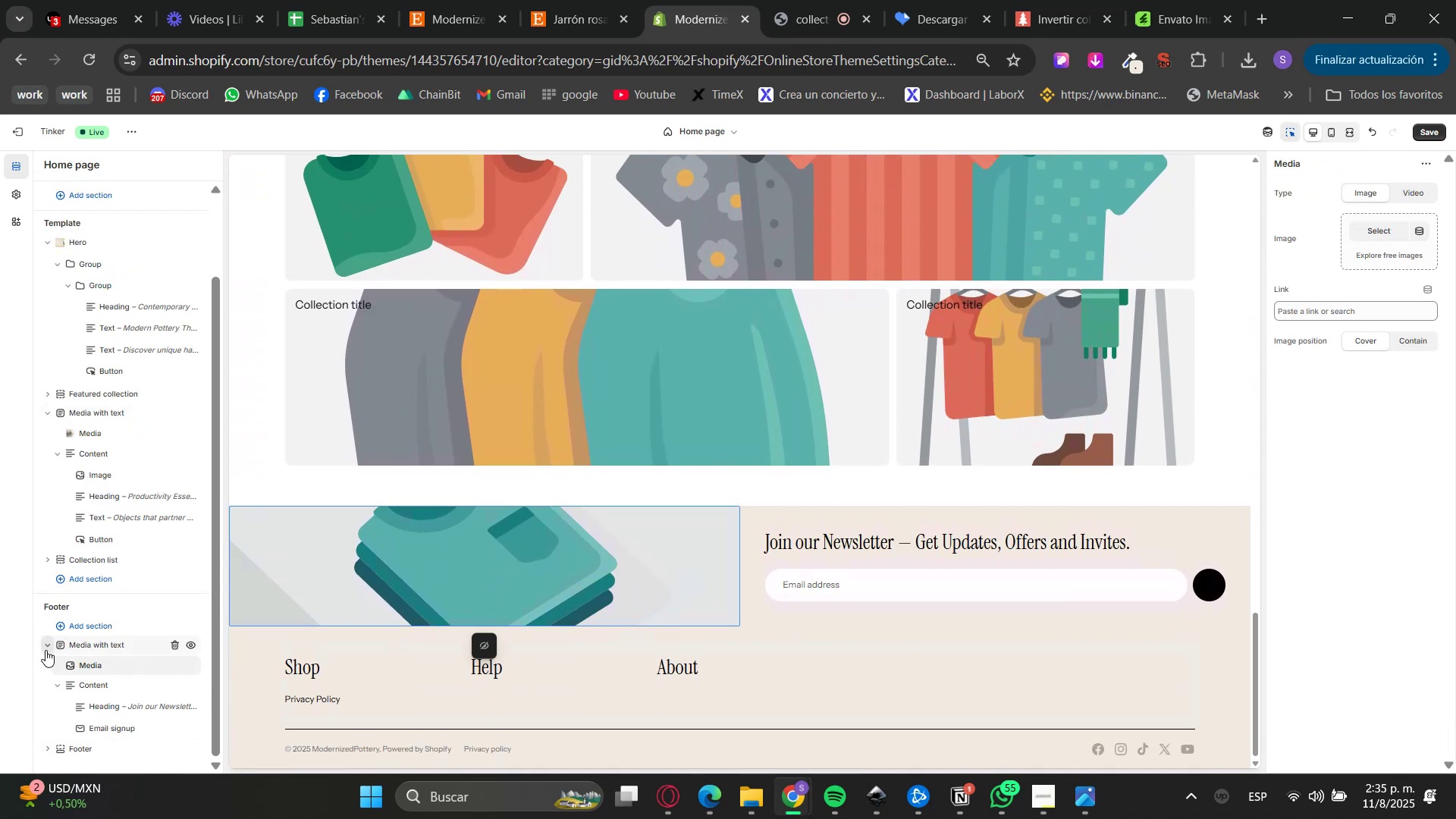 
left_click([177, 646])
 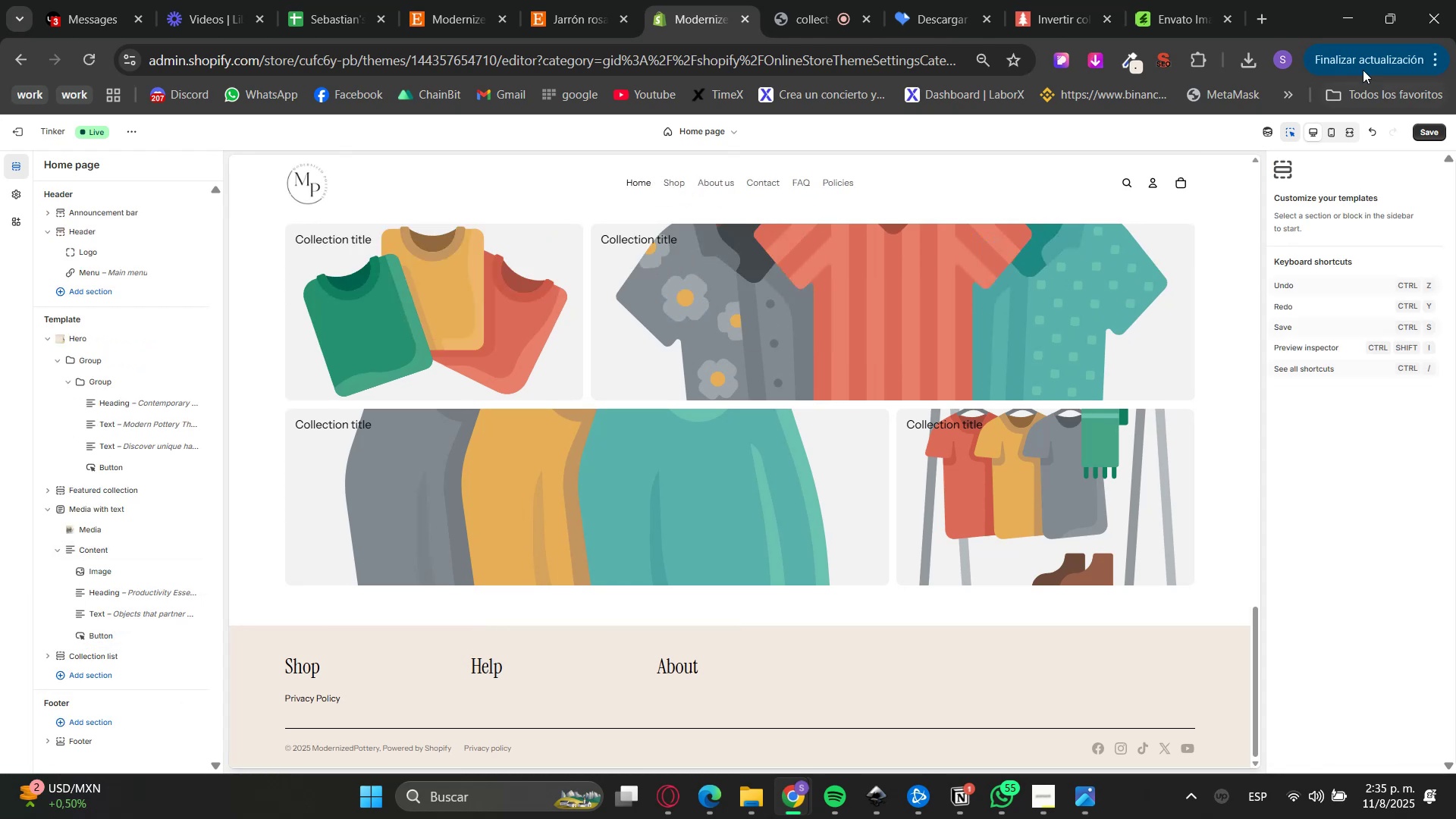 
left_click([1291, 129])
 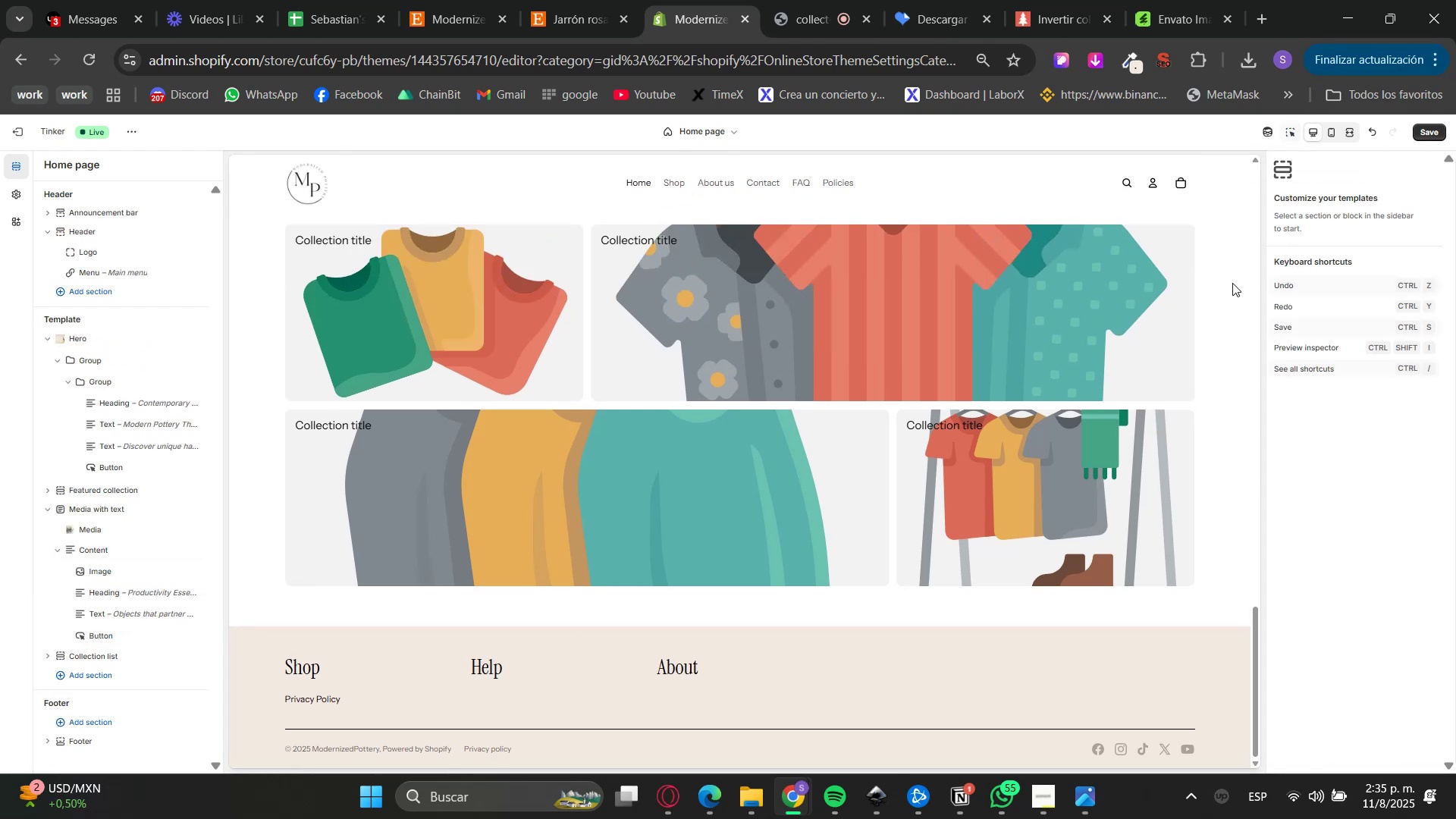 
scroll: coordinate [1190, 499], scroll_direction: up, amount: 22.0
 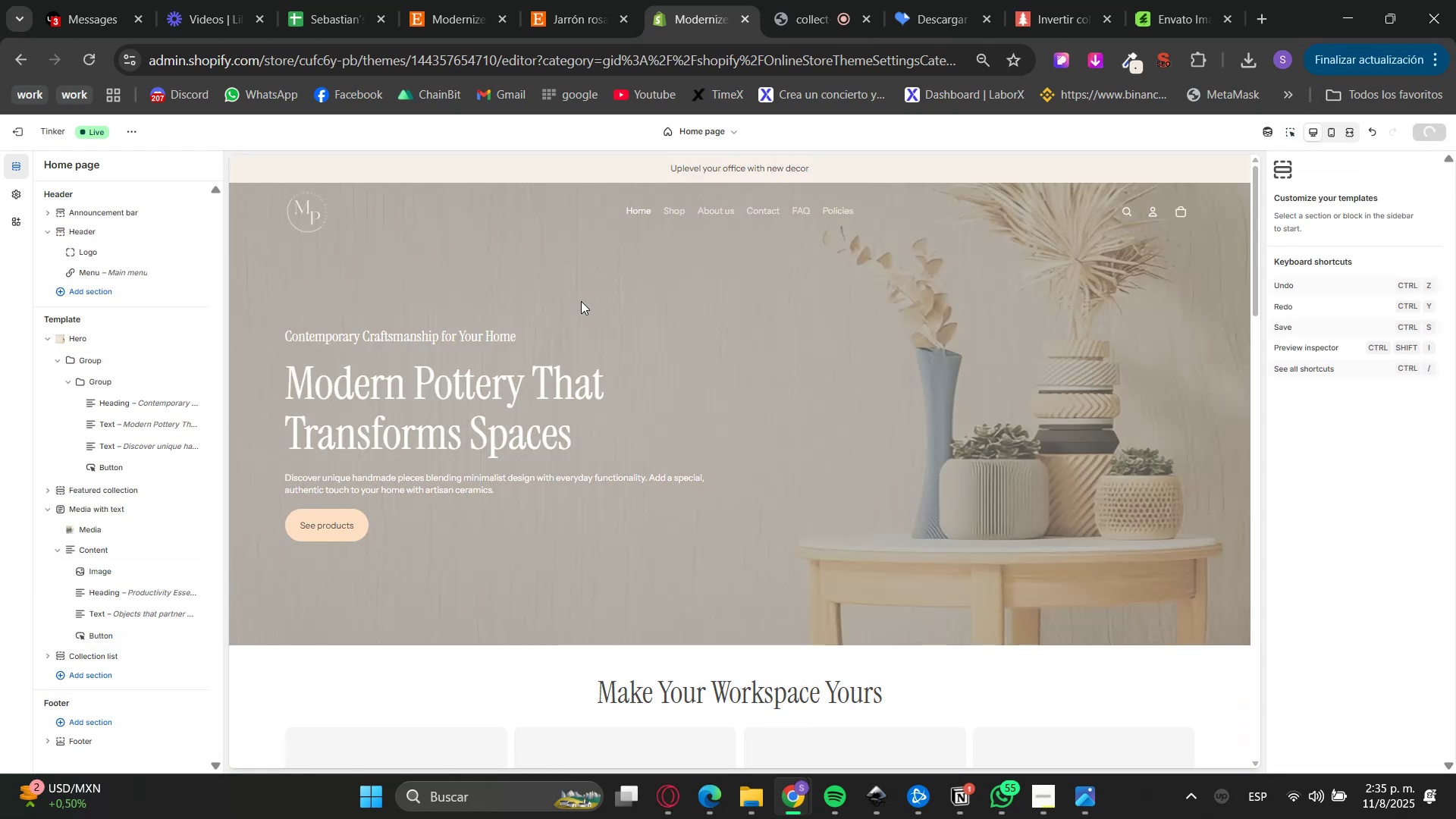 
left_click([95, 339])
 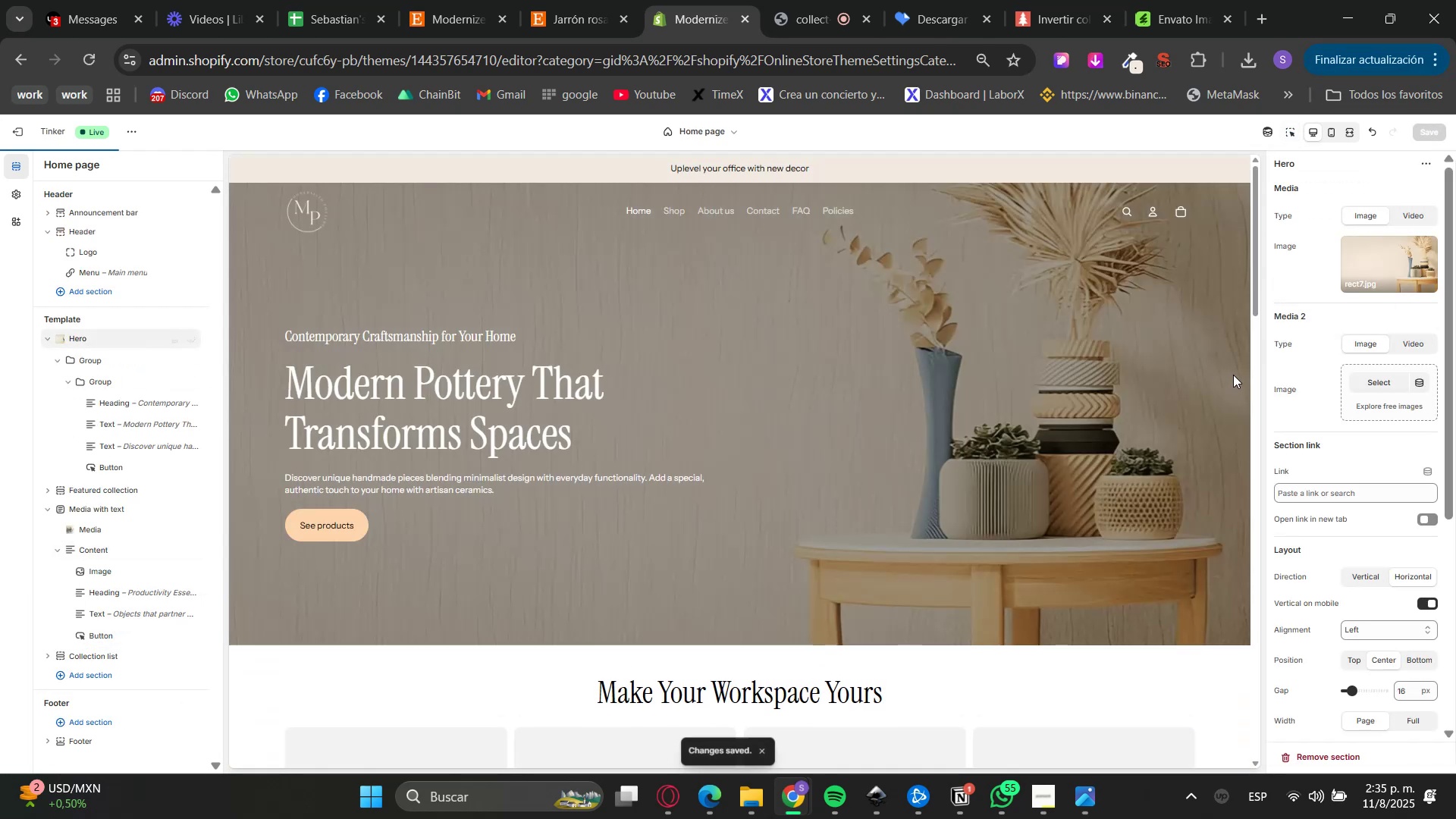 
scroll: coordinate [1385, 549], scroll_direction: down, amount: 5.0
 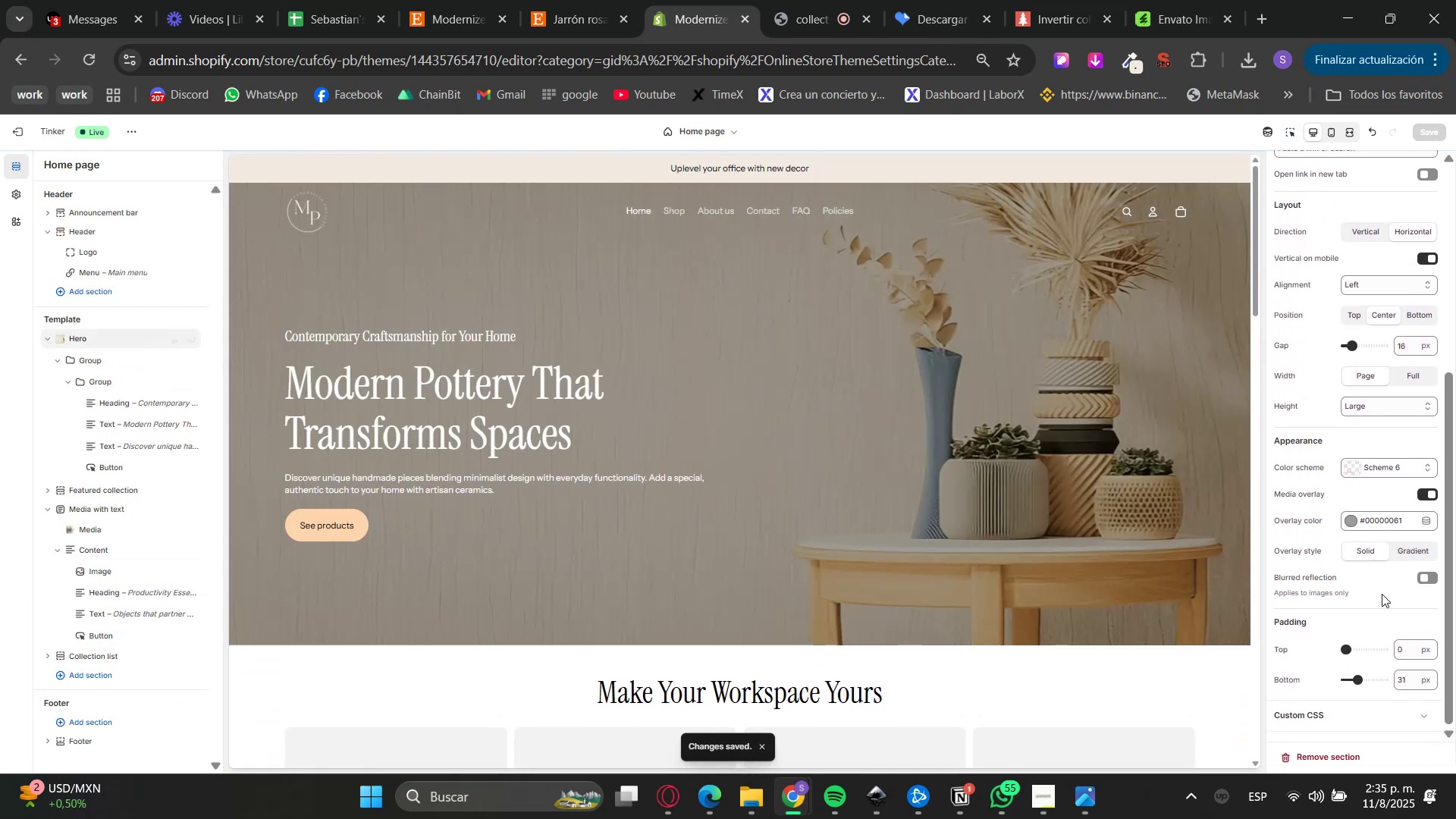 
scroll: coordinate [1298, 651], scroll_direction: up, amount: 5.0
 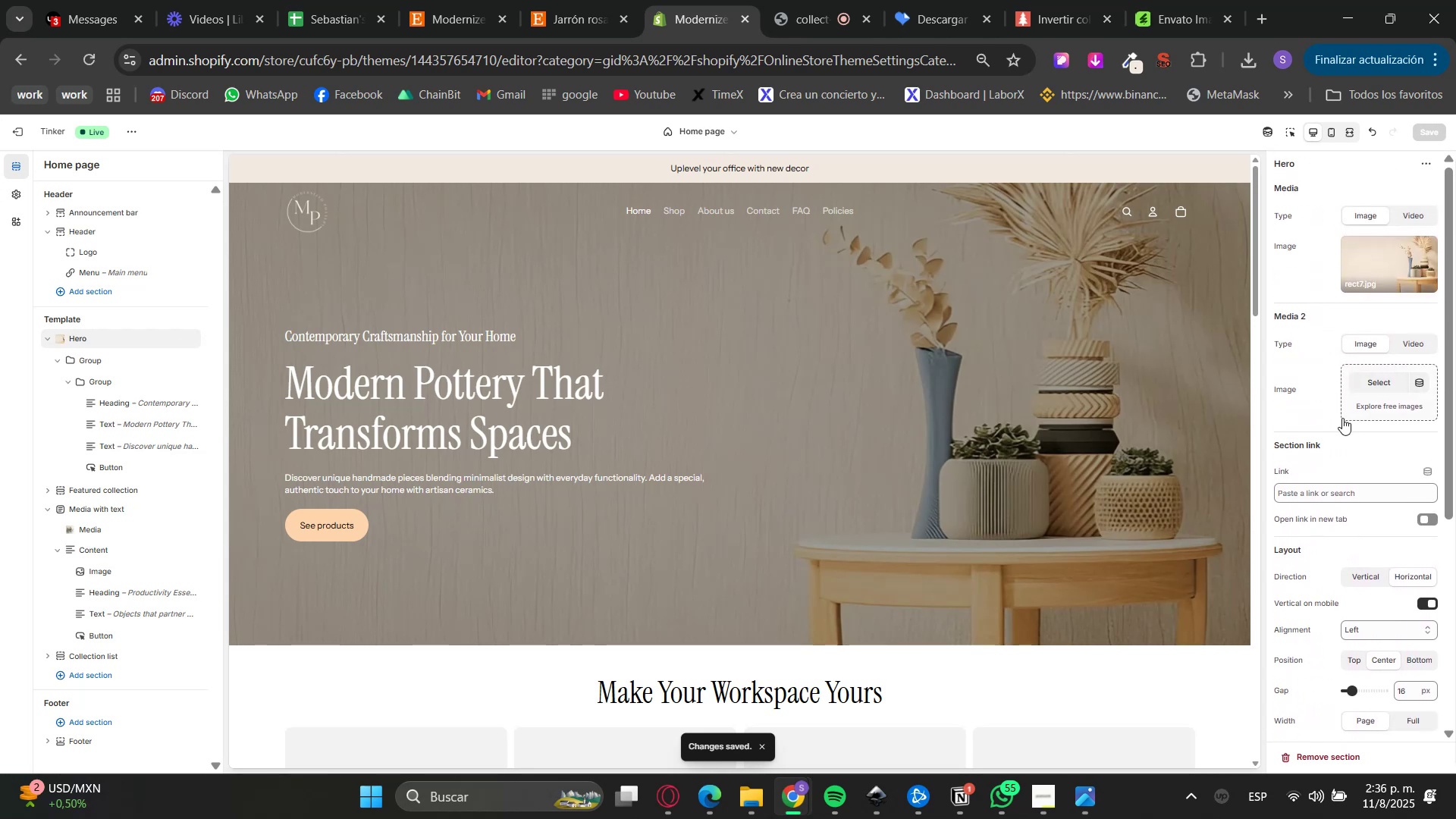 
scroll: coordinate [1332, 558], scroll_direction: down, amount: 3.0
 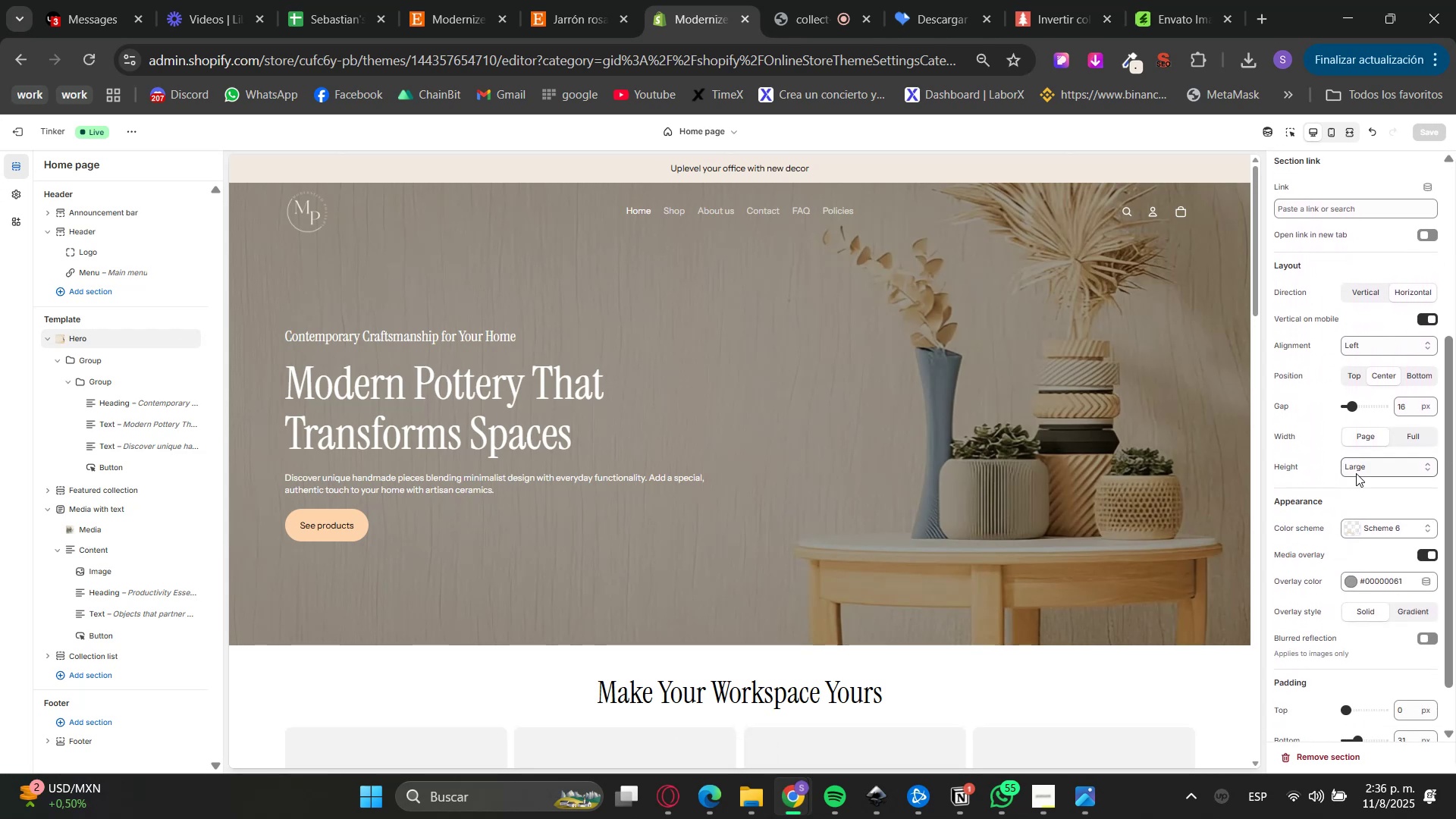 
left_click([1371, 463])
 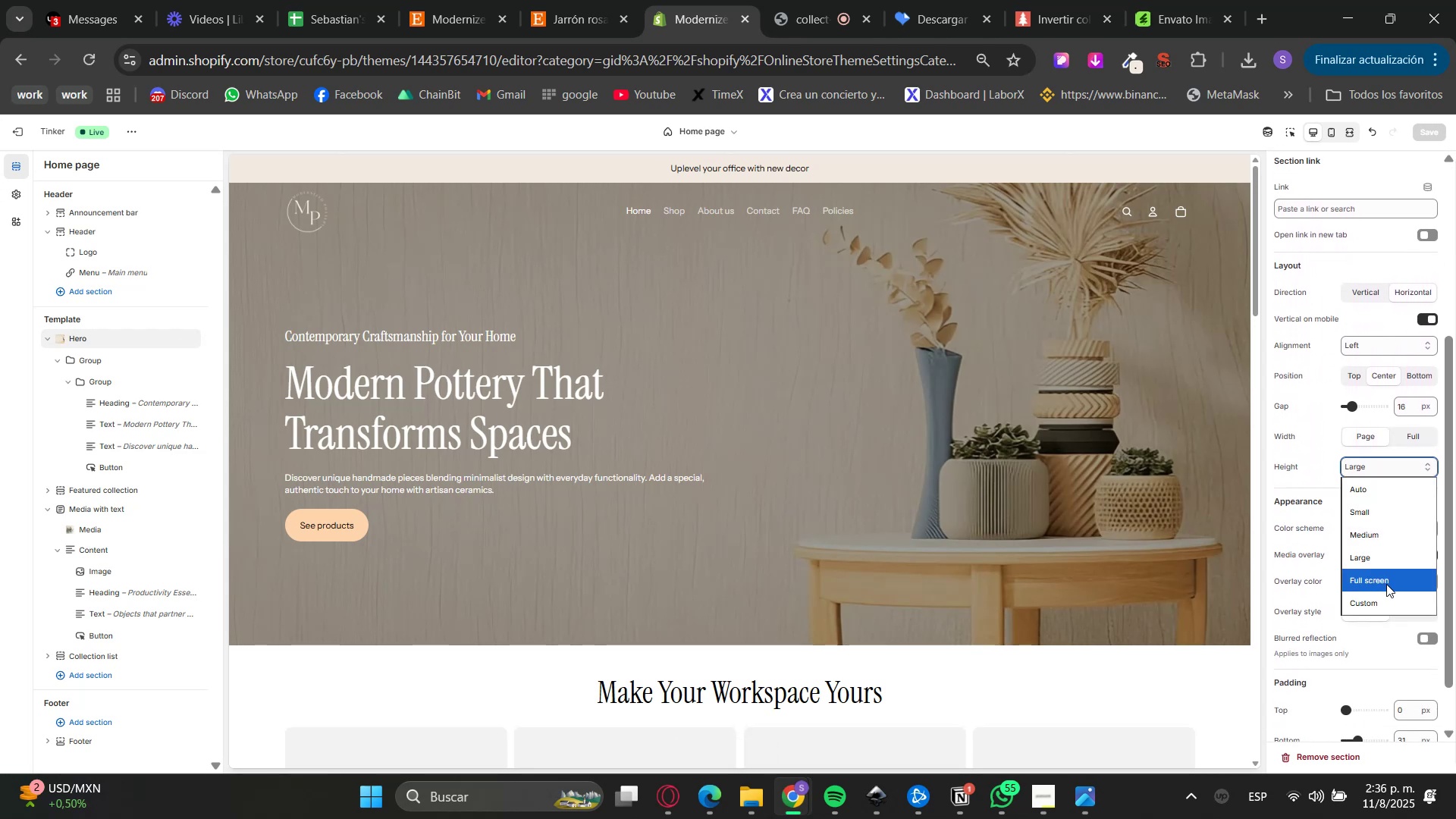 
left_click([1379, 580])
 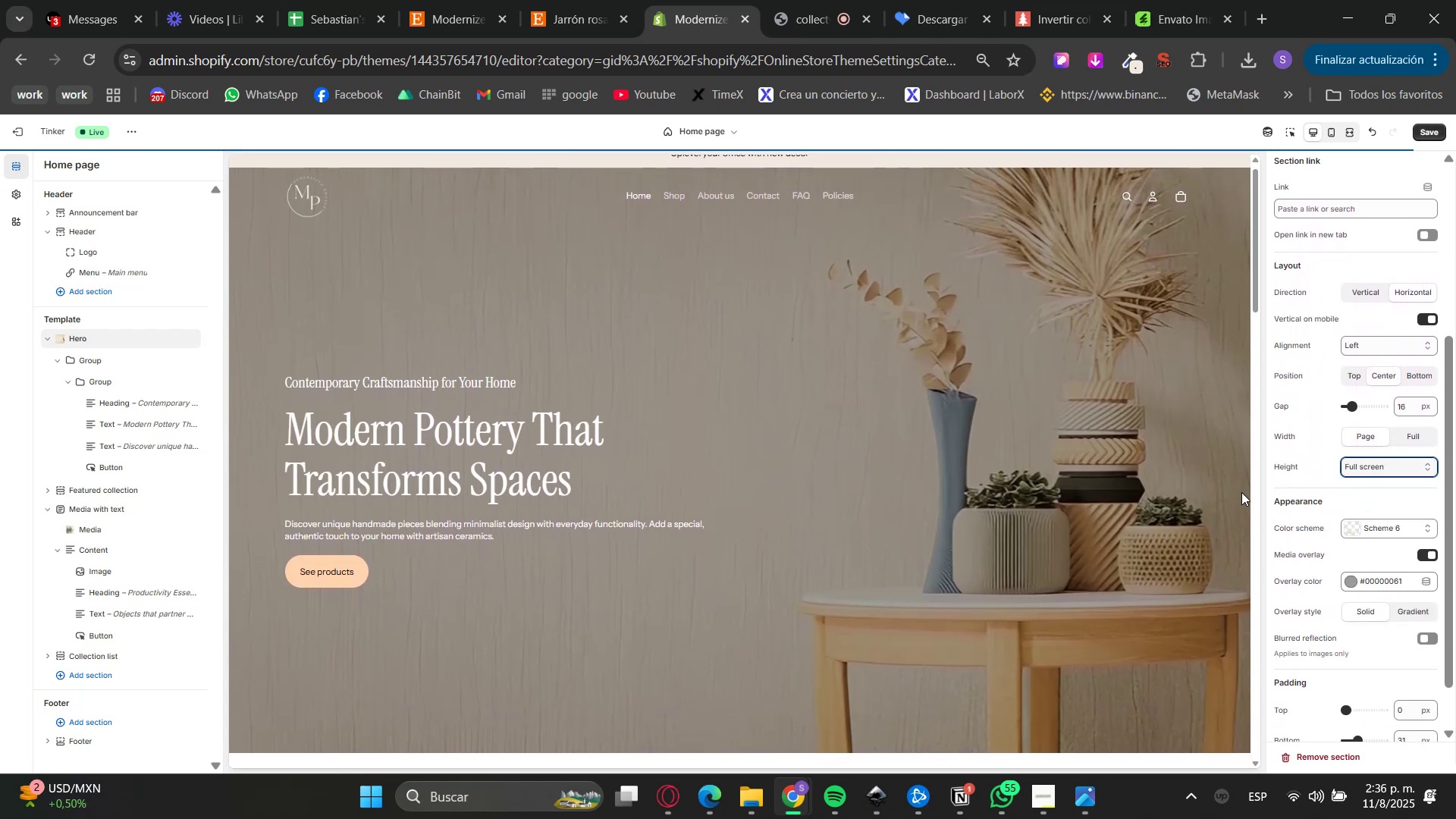 
scroll: coordinate [1148, 566], scroll_direction: up, amount: 4.0
 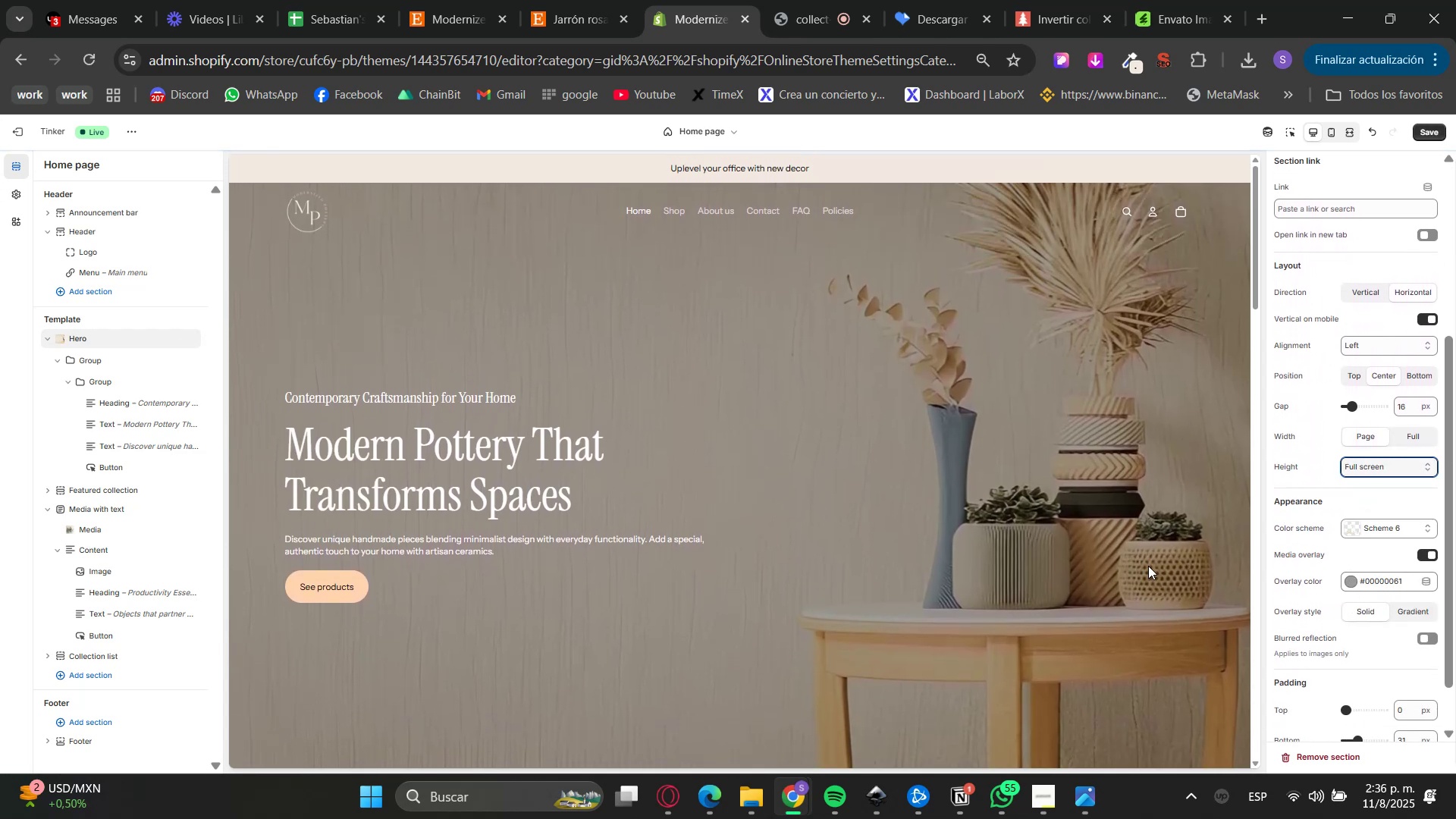 
scroll: coordinate [1148, 566], scroll_direction: down, amount: 1.0
 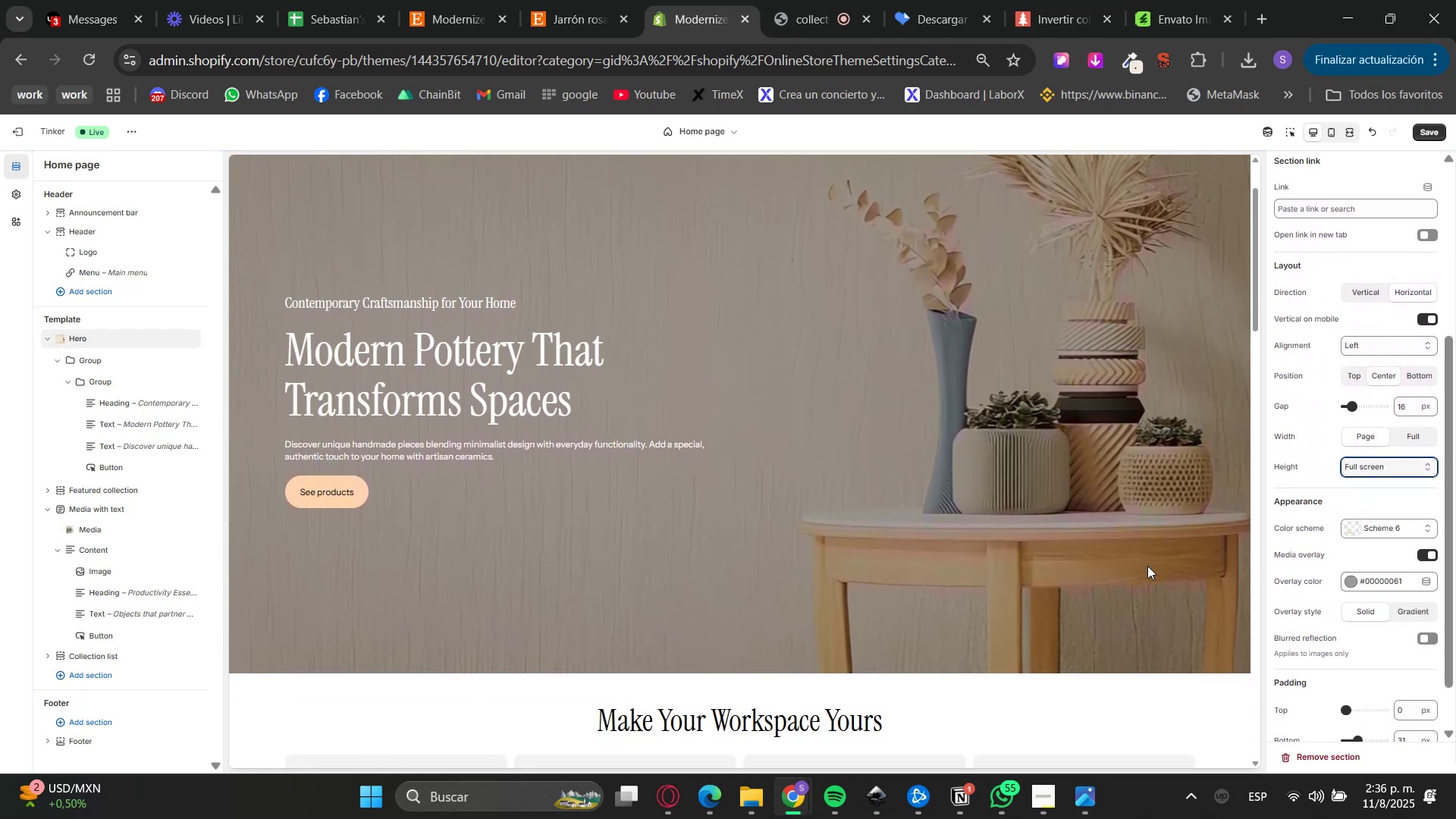 
scroll: coordinate [1147, 566], scroll_direction: up, amount: 2.0
 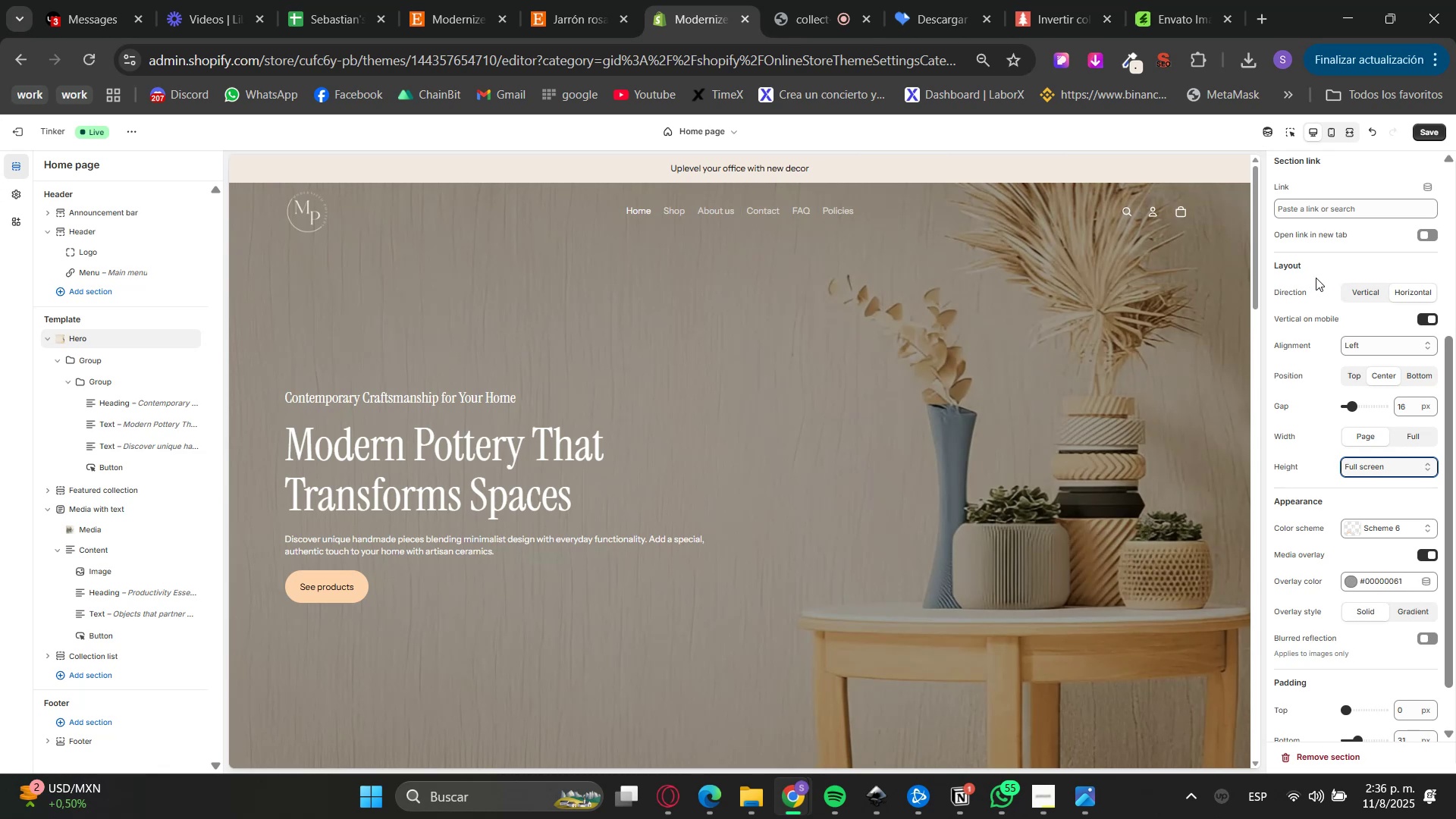 
left_click([1373, 475])
 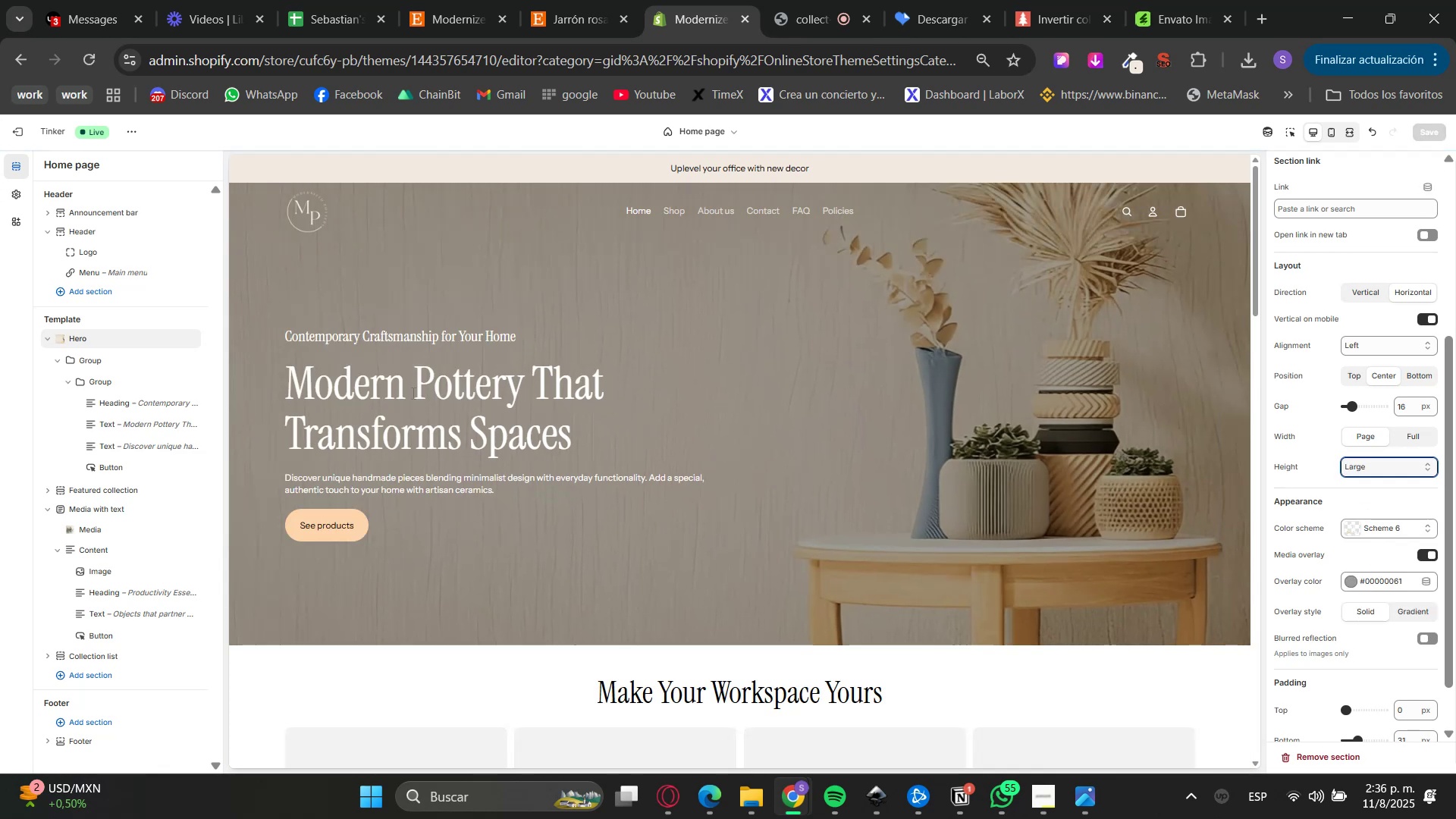 
wait(12.71)
 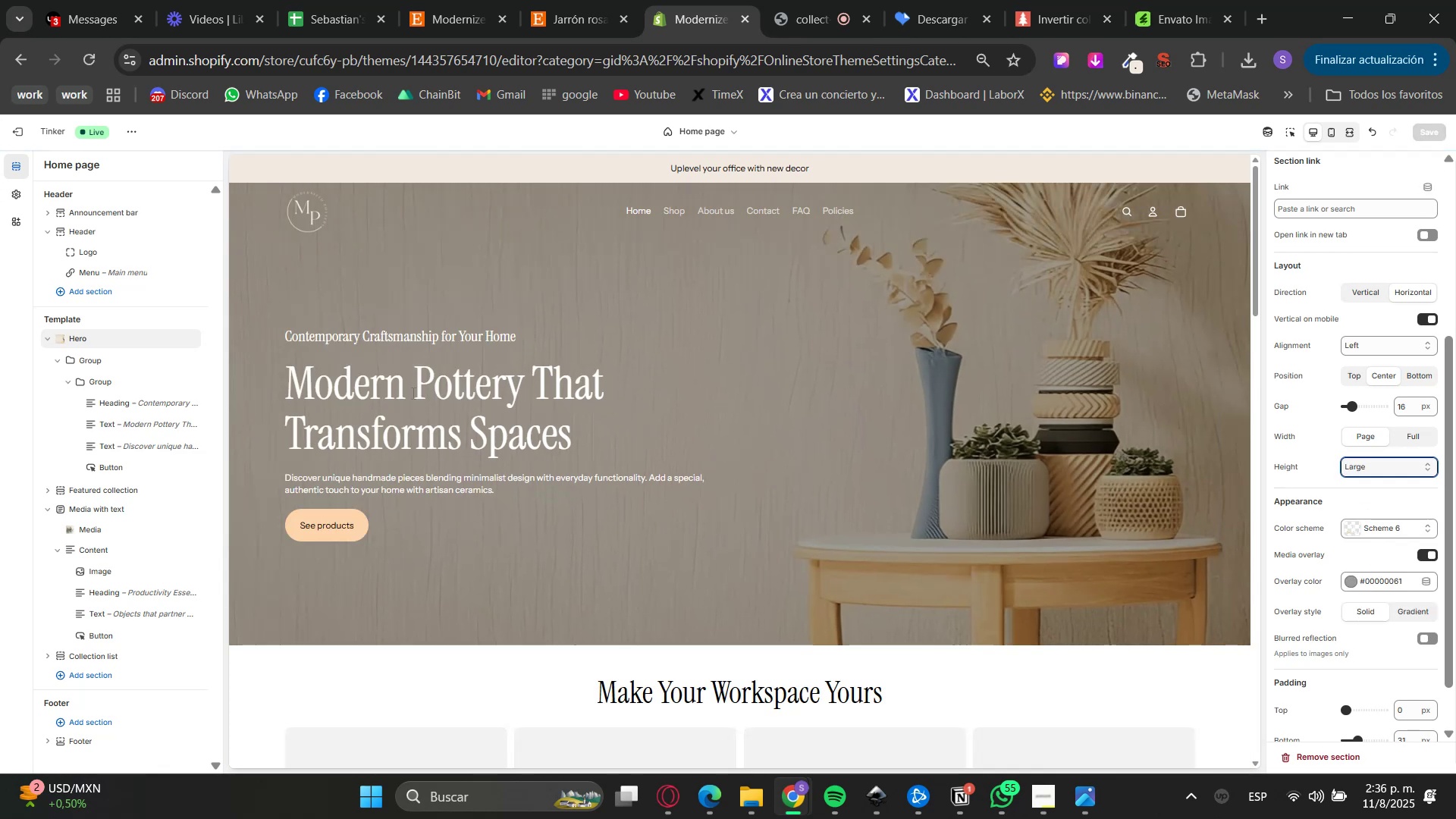 
scroll: coordinate [349, 417], scroll_direction: down, amount: 7.0
 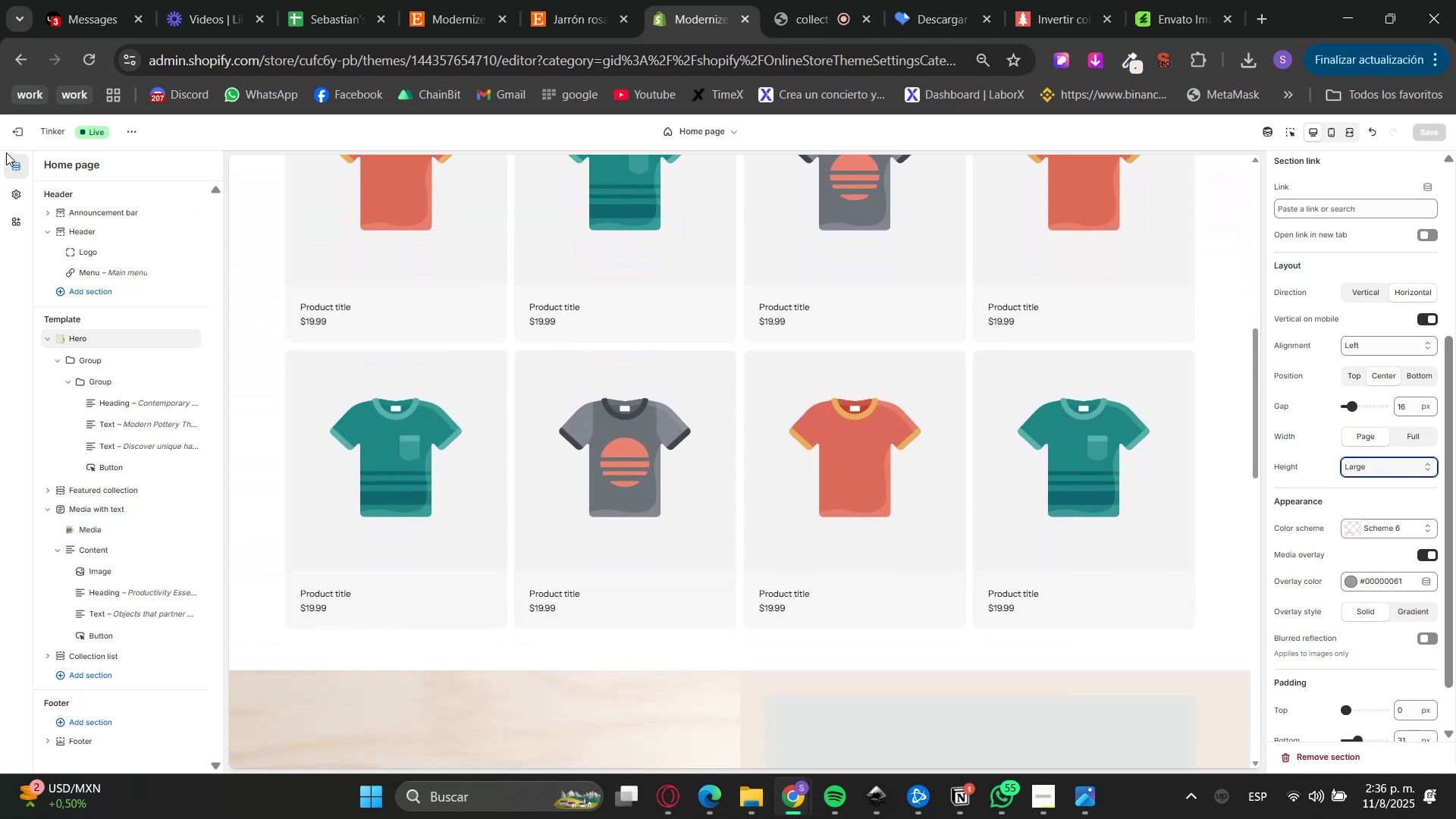 
left_click([14, 140])
 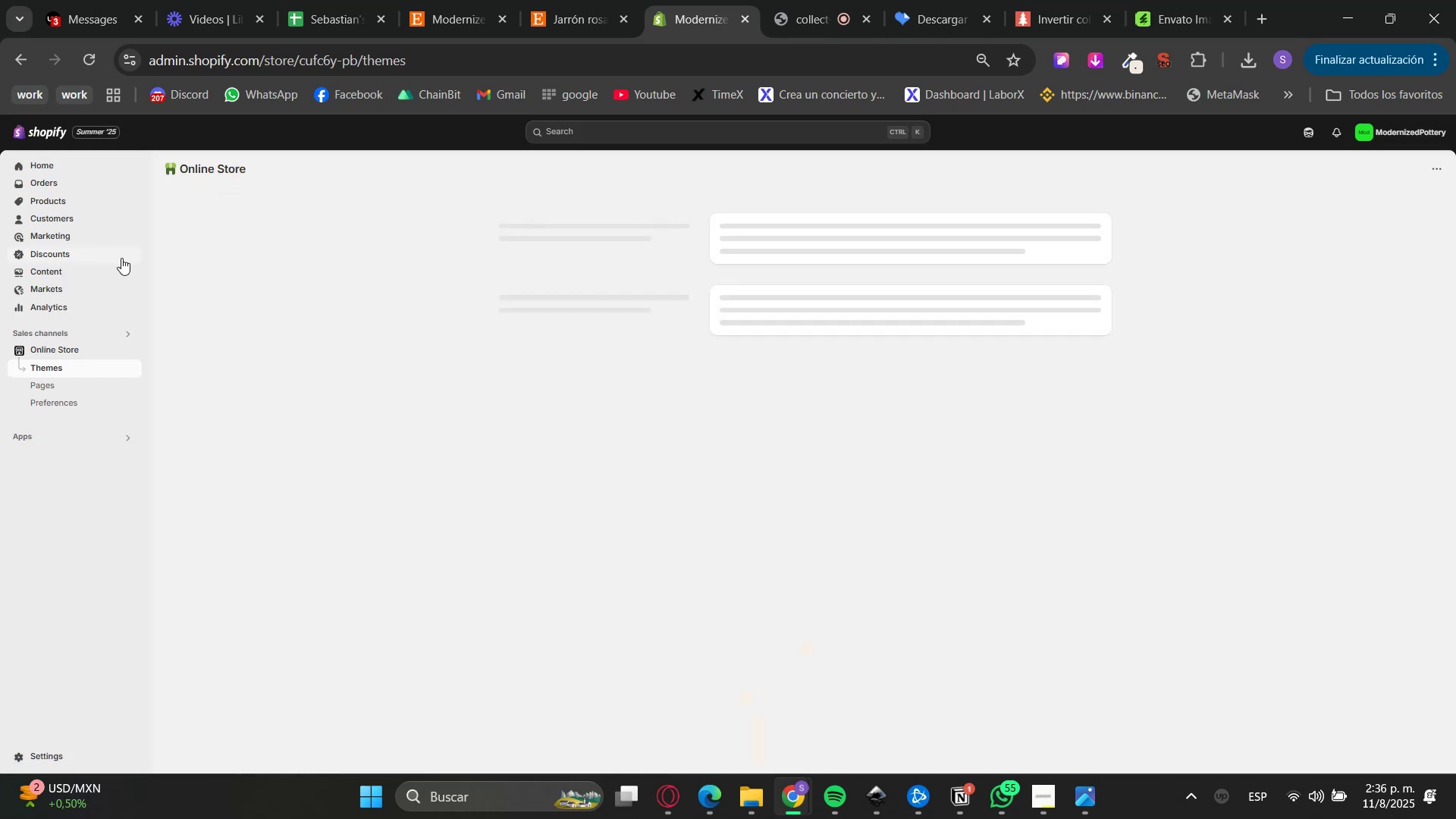 
left_click([65, 209])
 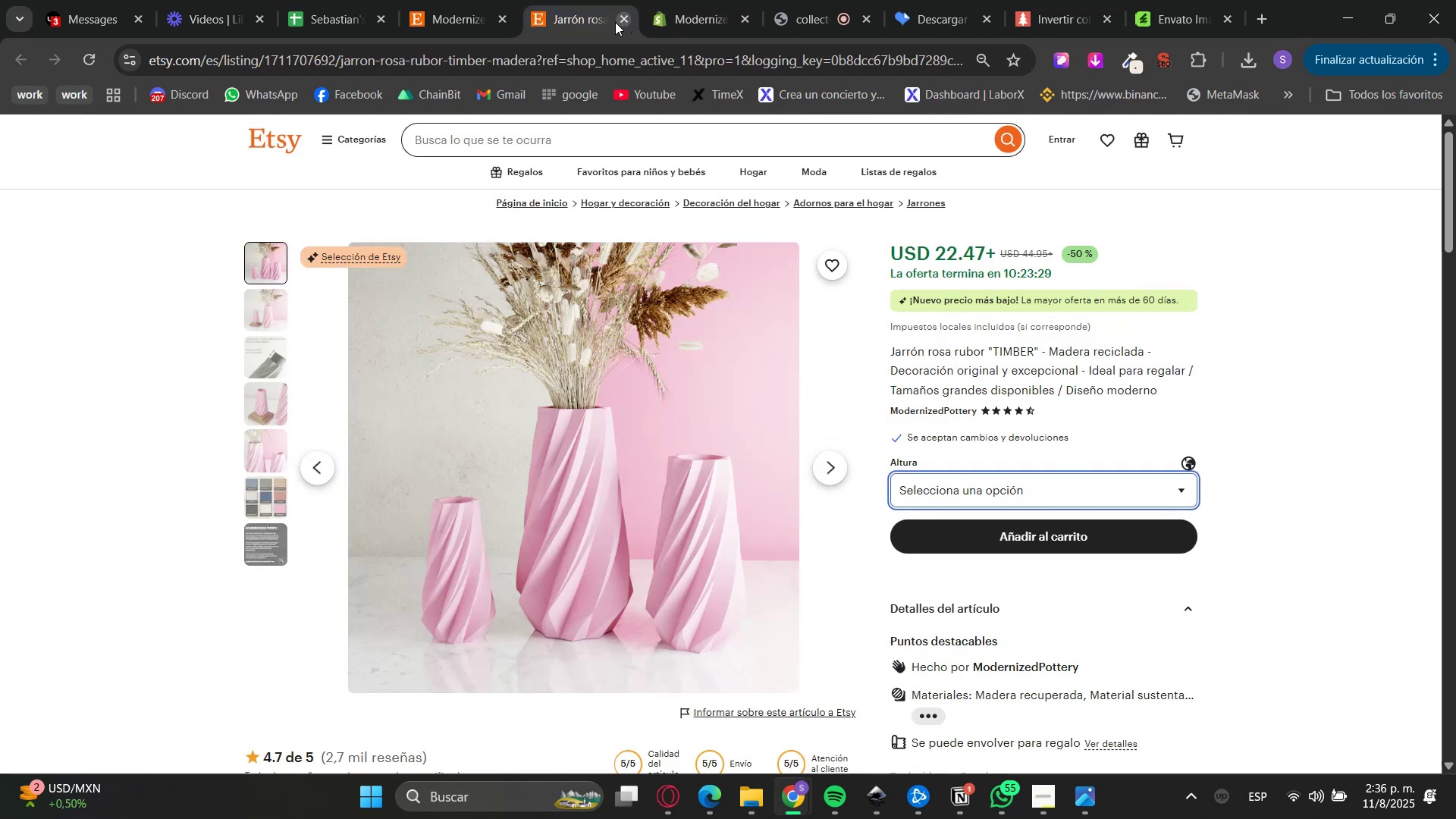 
double_click([450, 0])
 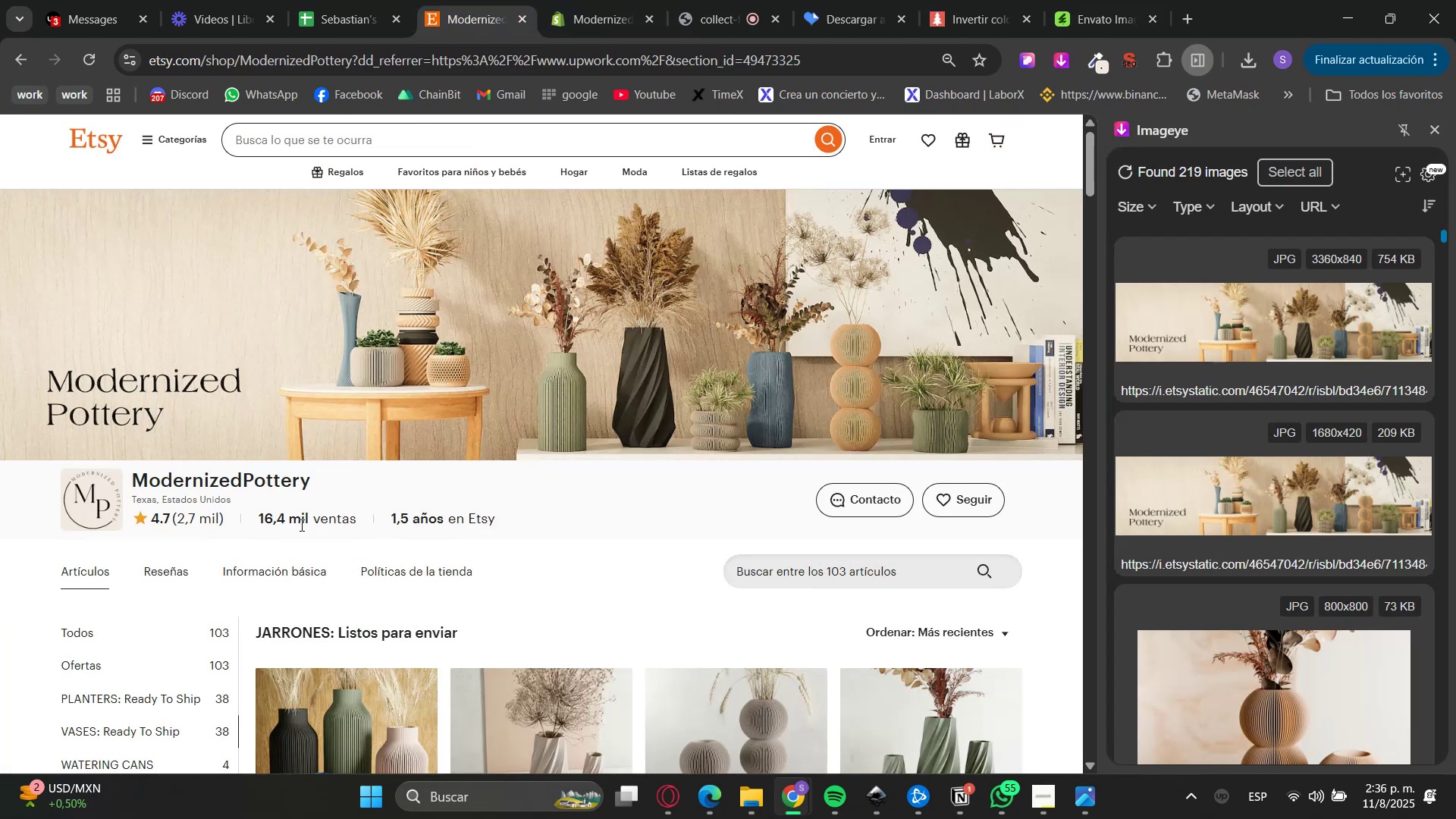 
scroll: coordinate [316, 519], scroll_direction: down, amount: 5.0
 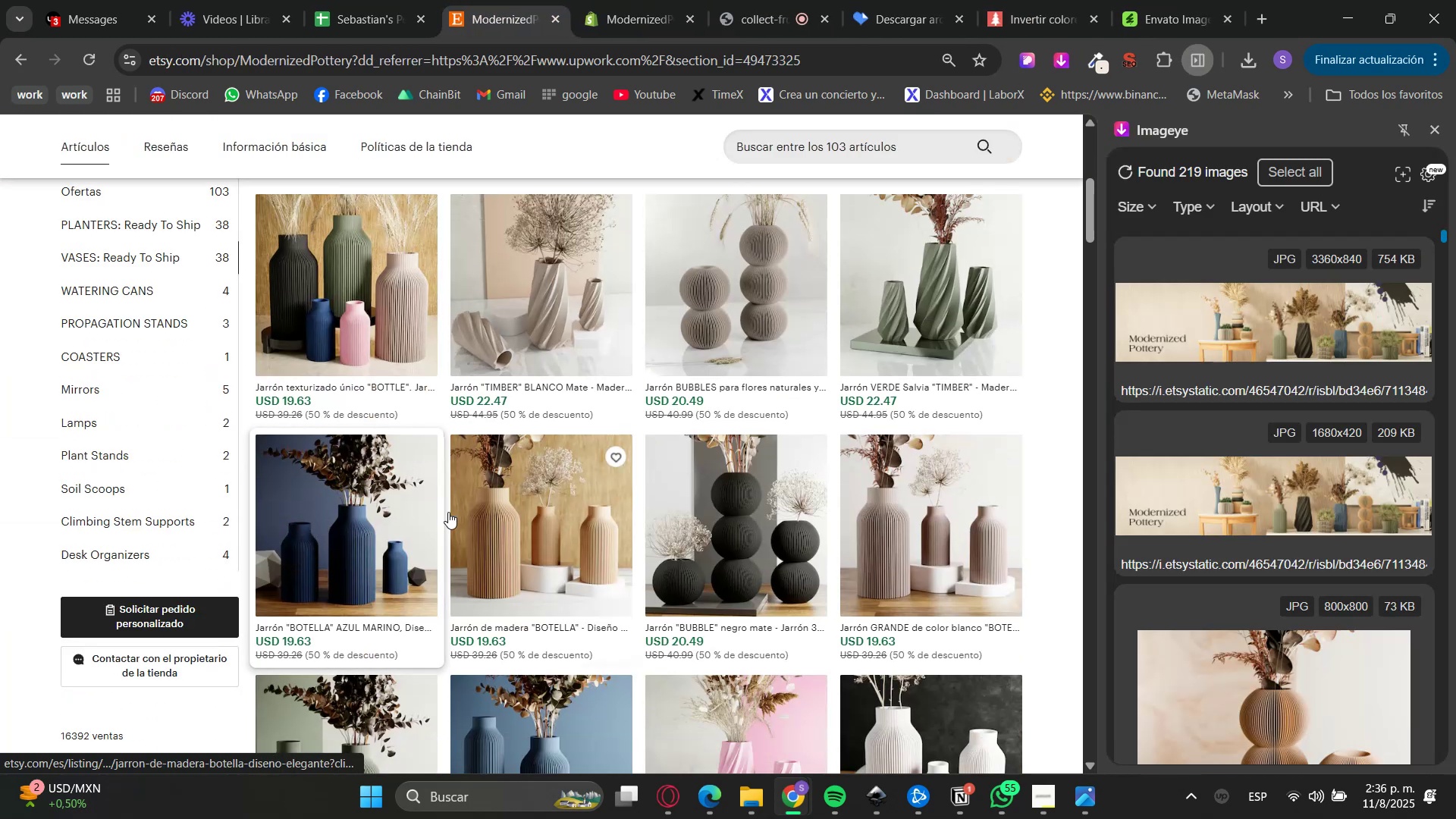 
scroll: coordinate [79, 462], scroll_direction: up, amount: 1.0
 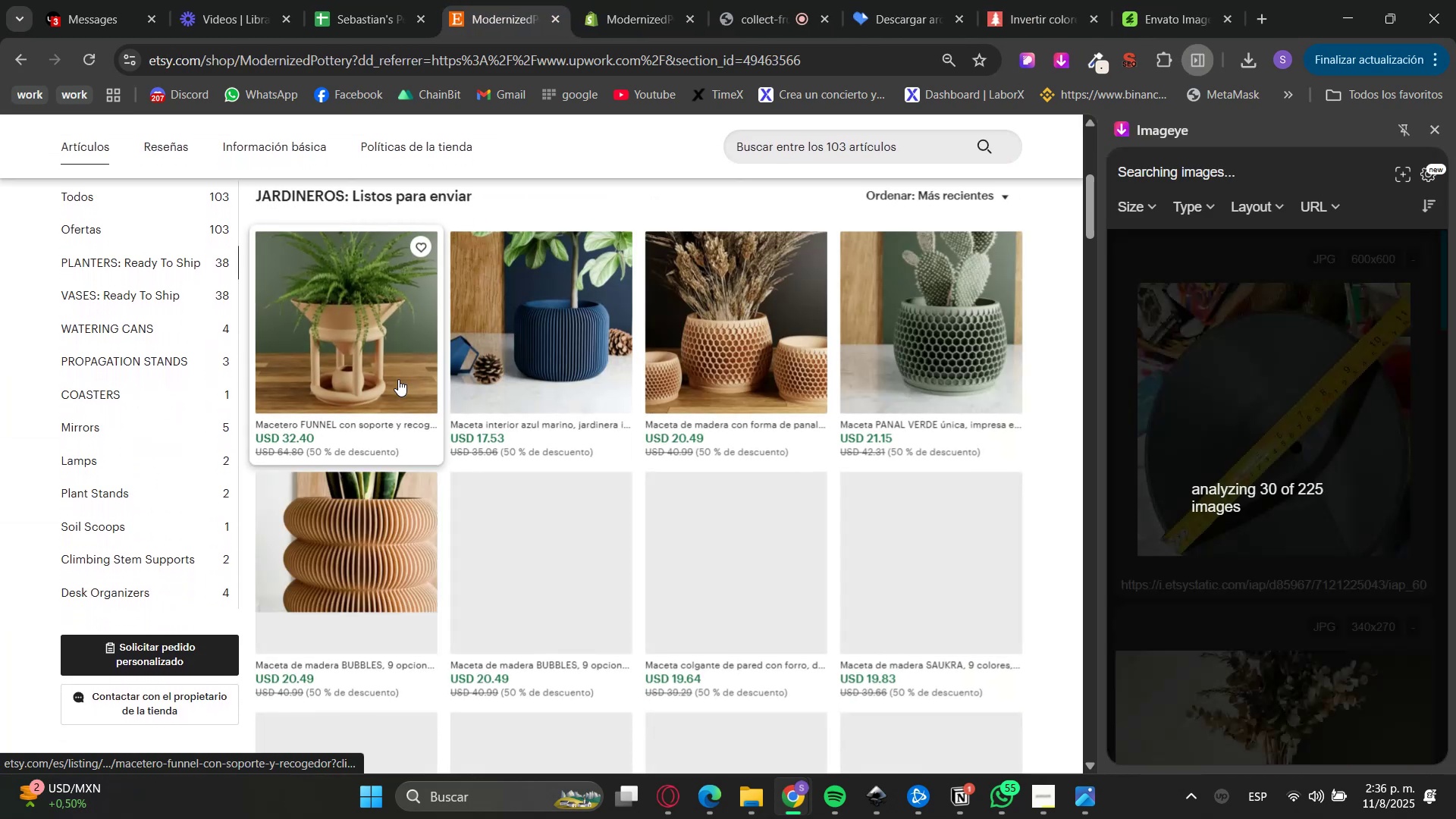 
hold_key(key=ControlLeft, duration=0.35)
 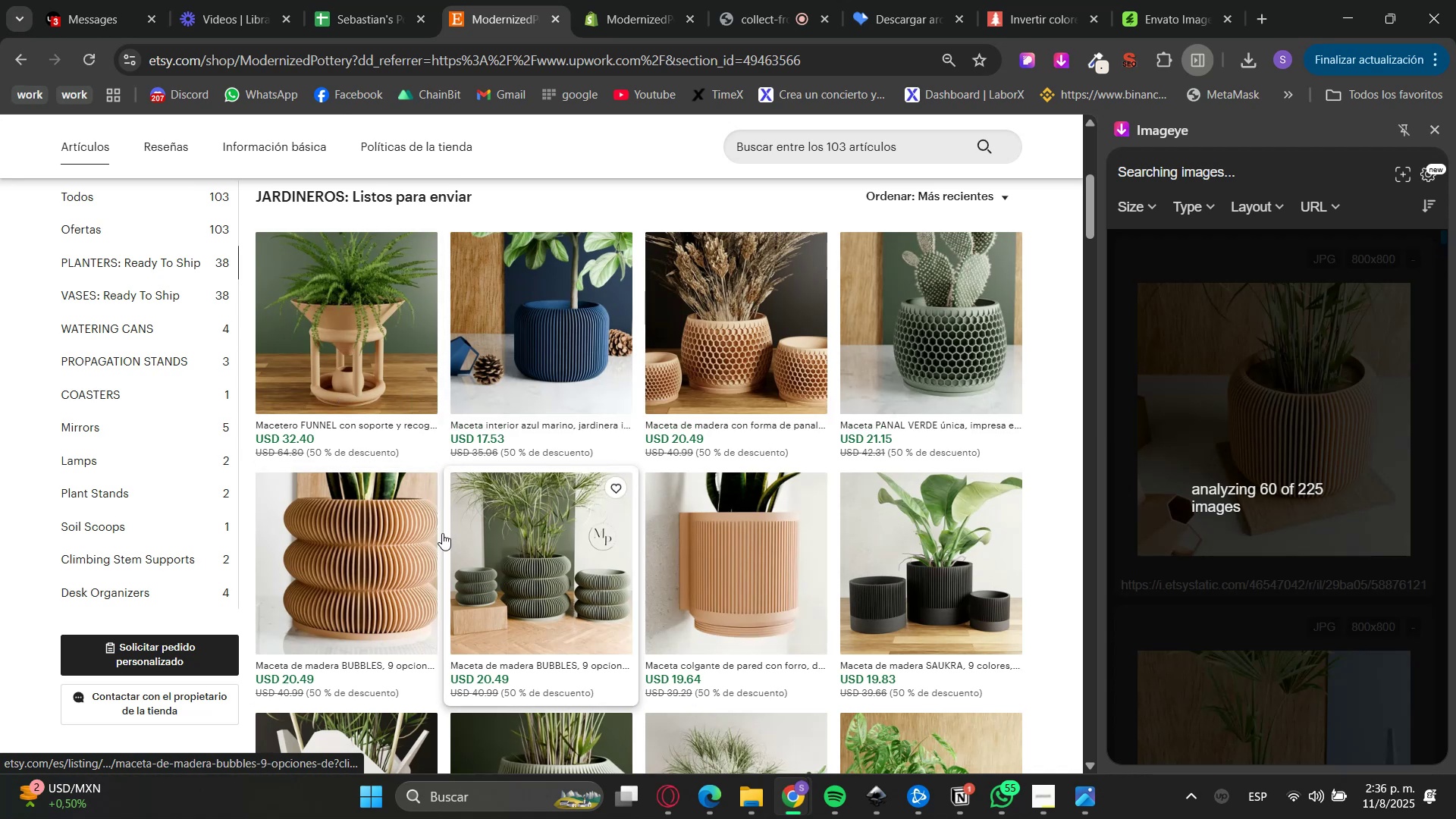 
scroll: coordinate [450, 556], scroll_direction: down, amount: 3.0
 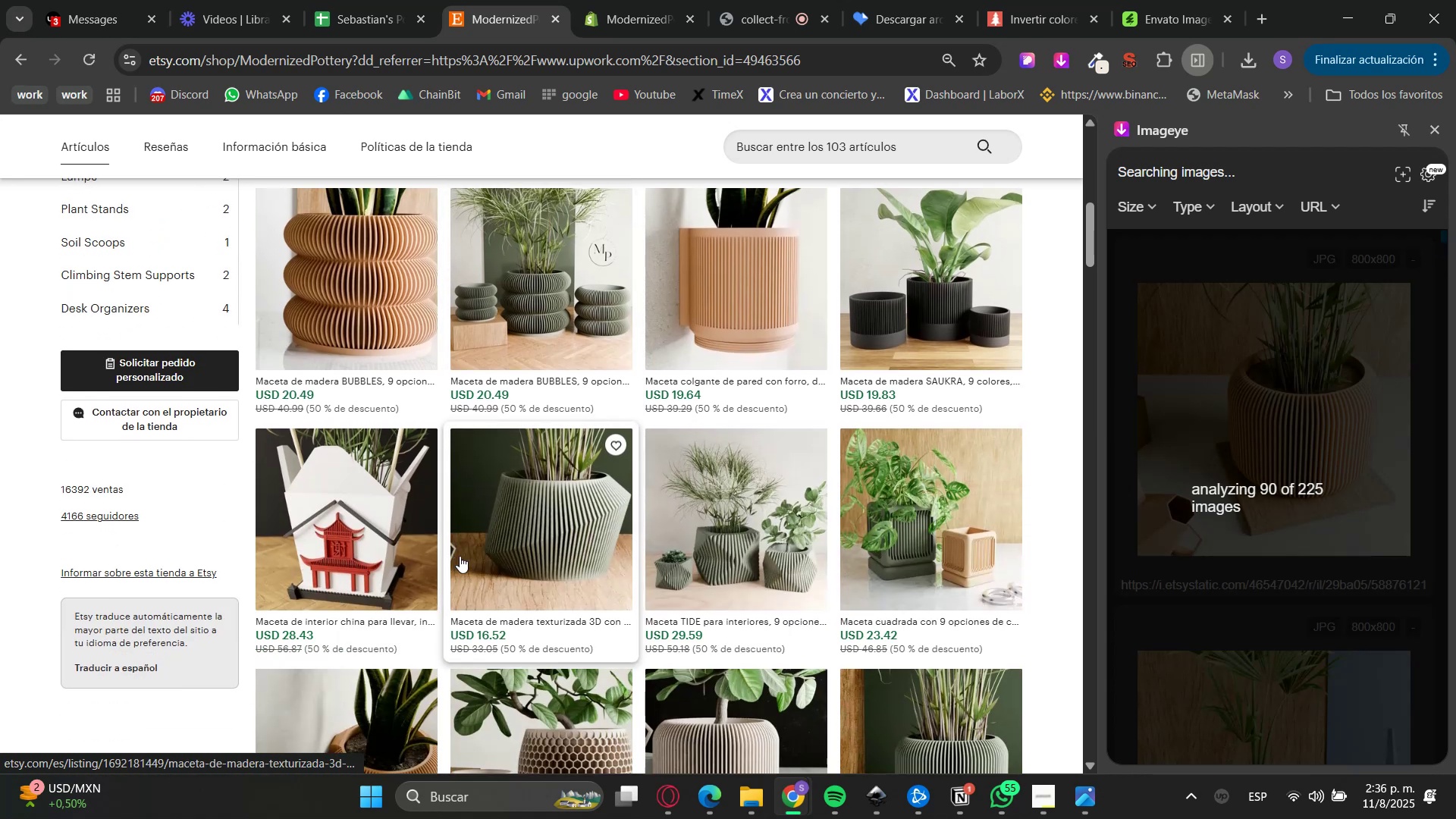 
scroll: coordinate [466, 554], scroll_direction: up, amount: 1.0
 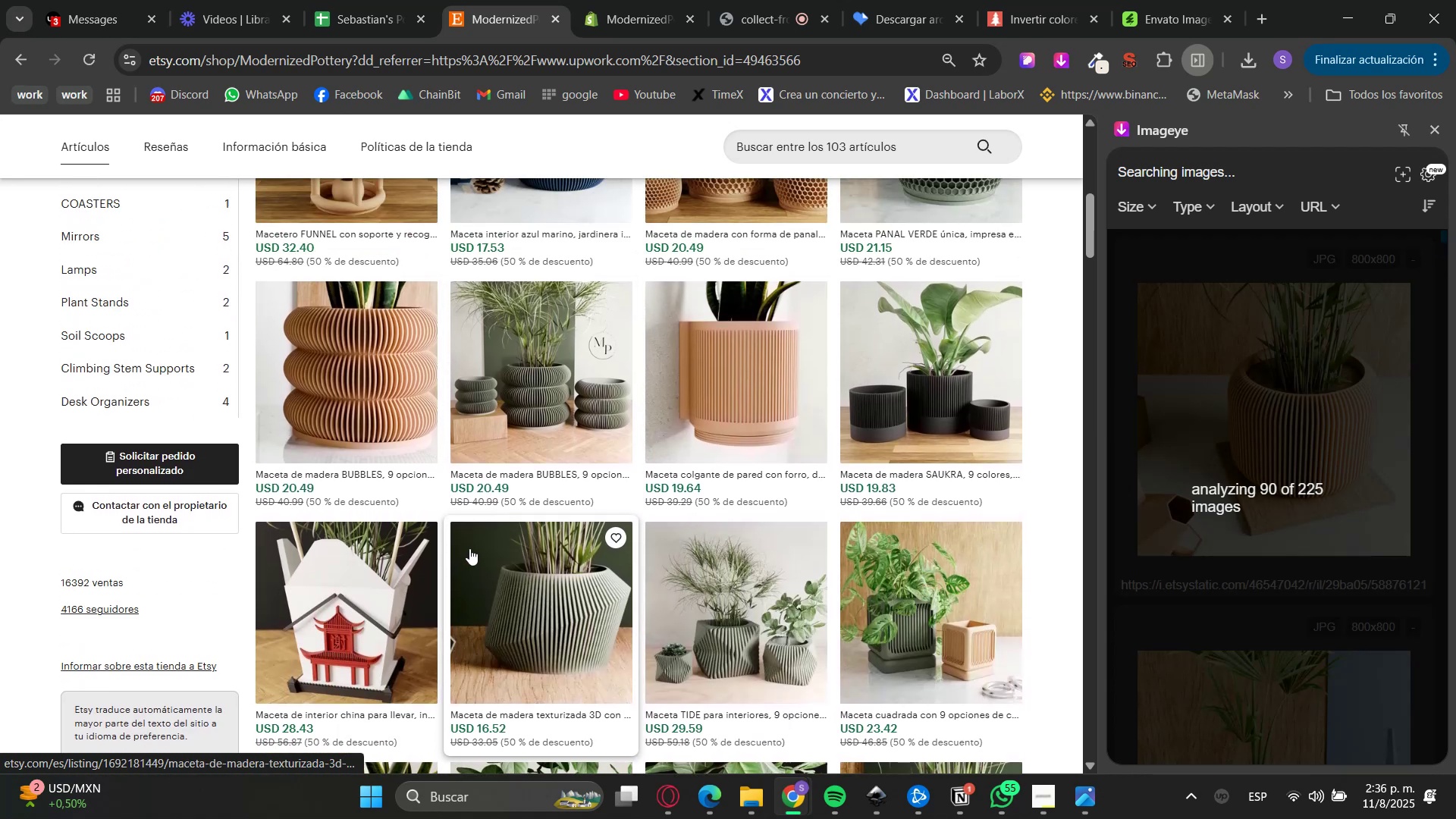 
hold_key(key=ControlLeft, duration=1.5)
left_click([521, 413])
 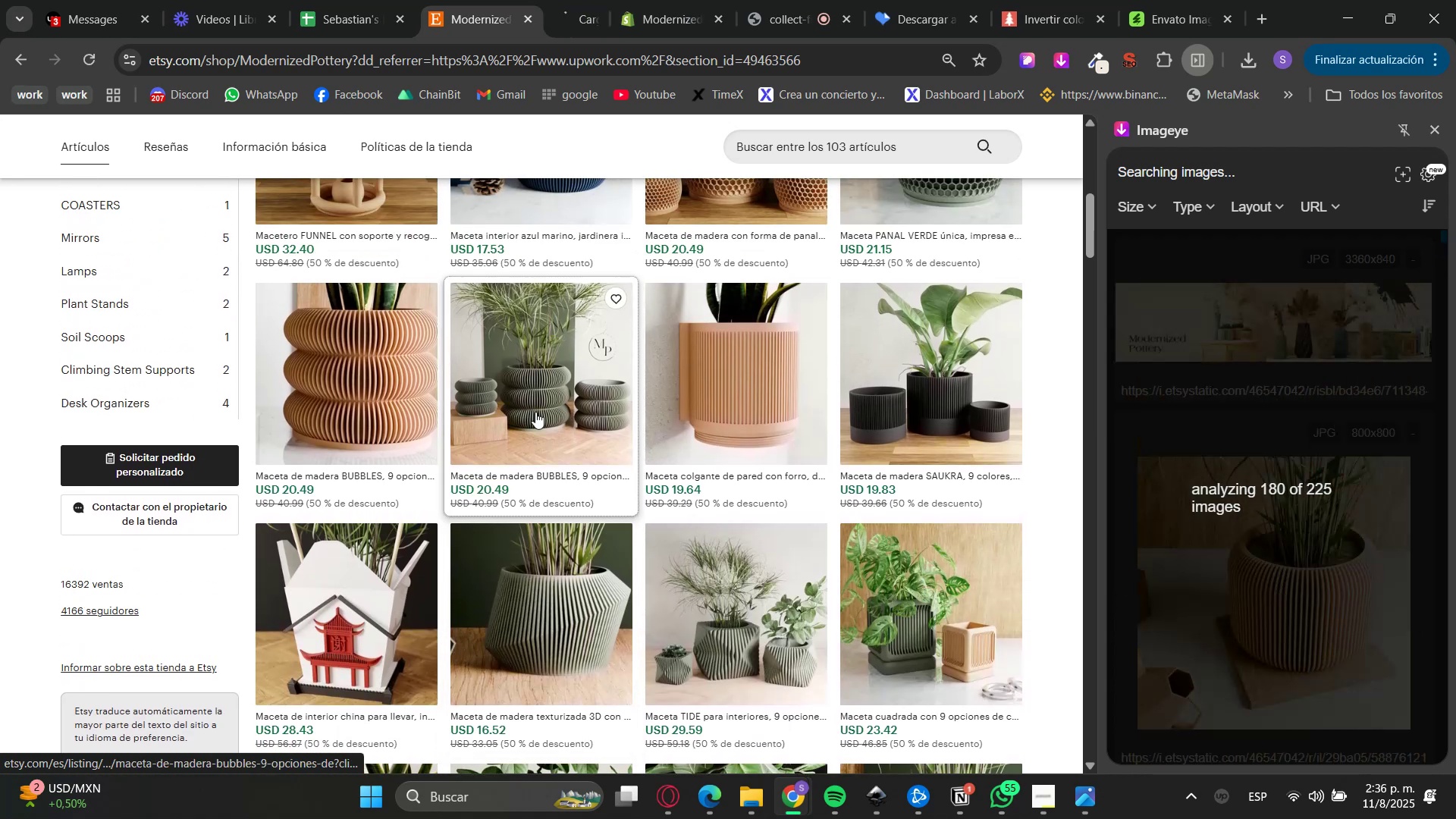 
double_click([747, 407])
 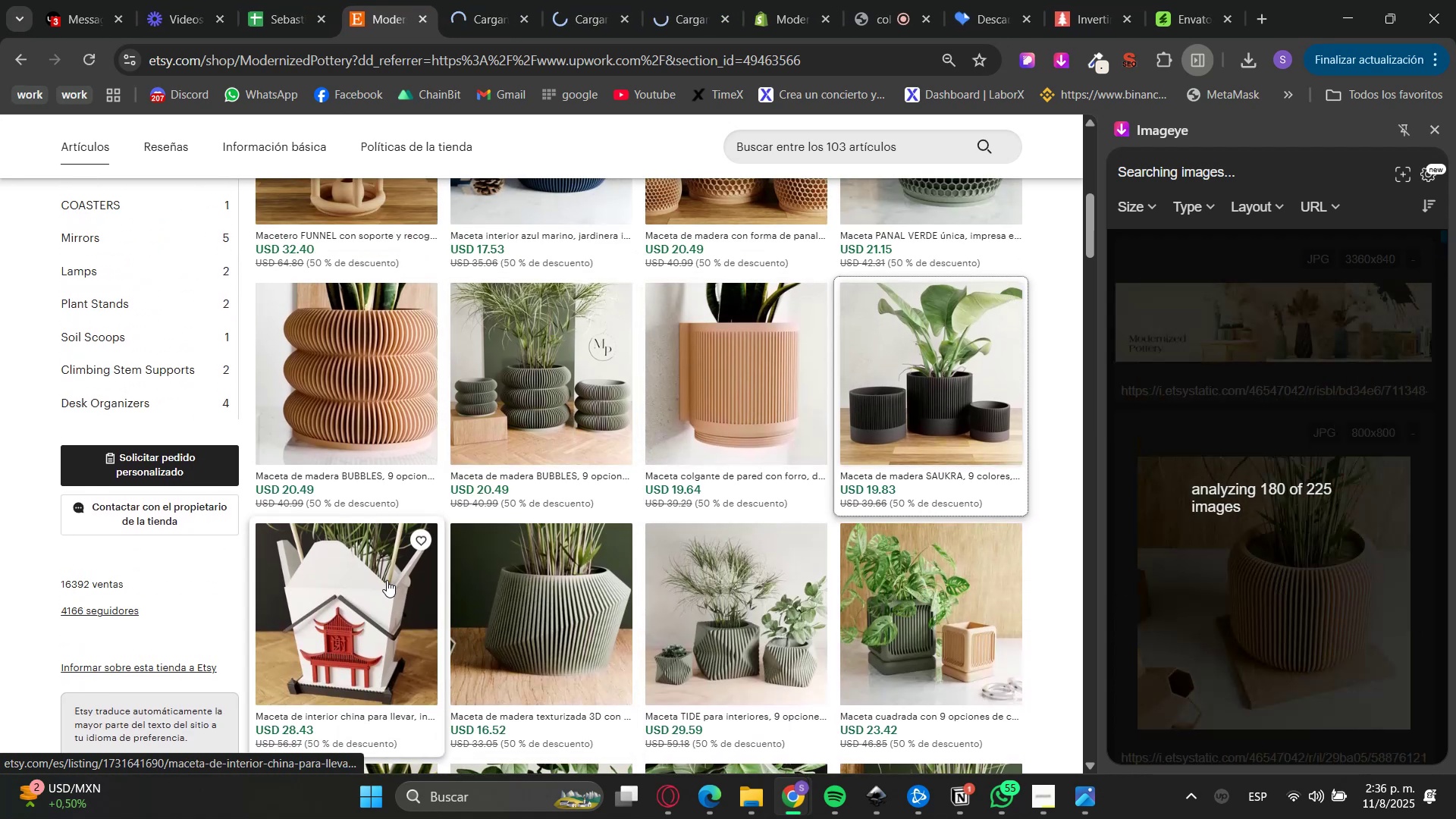 
hold_key(key=ControlLeft, duration=1.15)
left_click([325, 447])
 